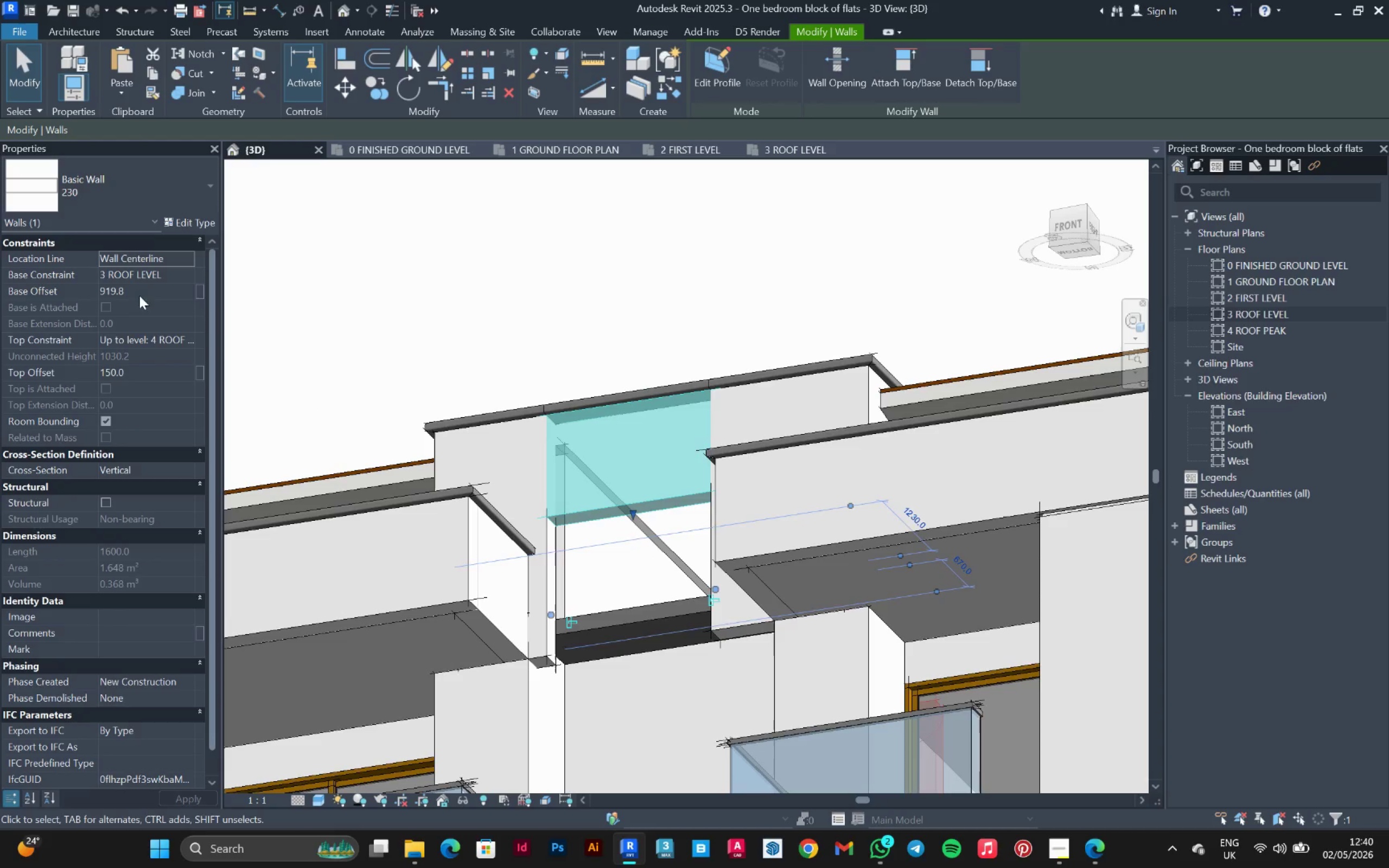 
left_click([142, 293])
 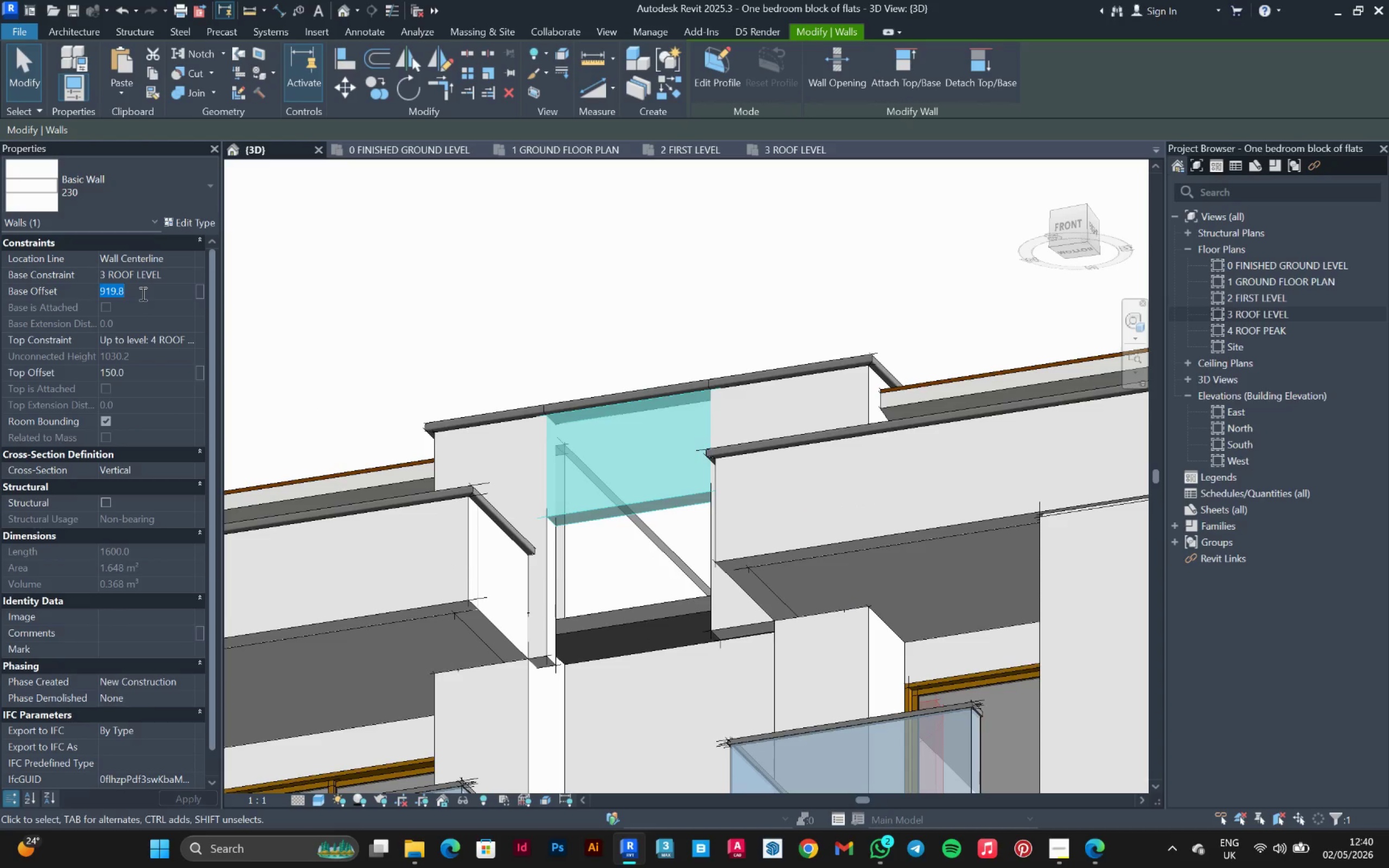 
type(900)
 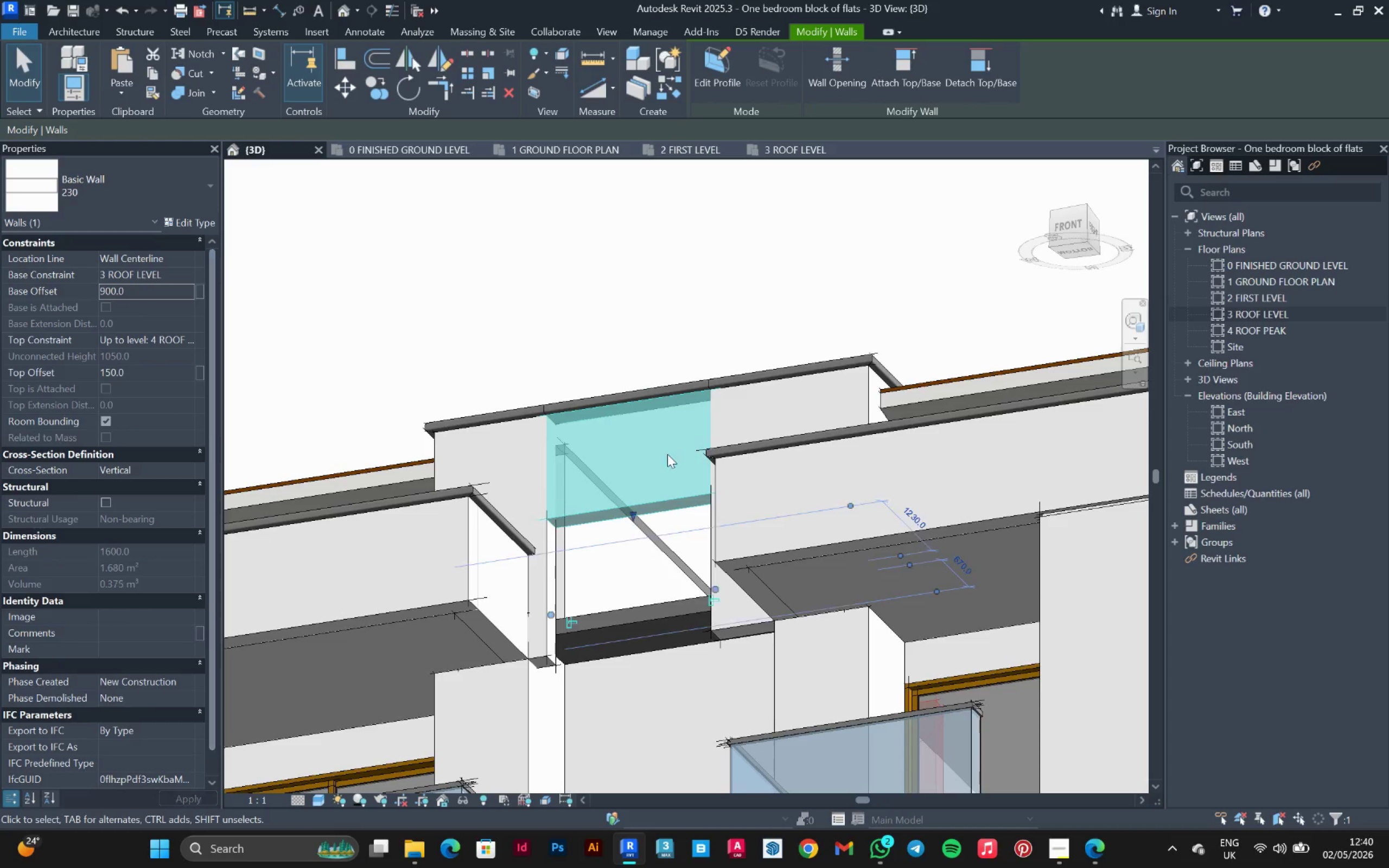 
scroll: coordinate [667, 454], scroll_direction: down, amount: 1.0
 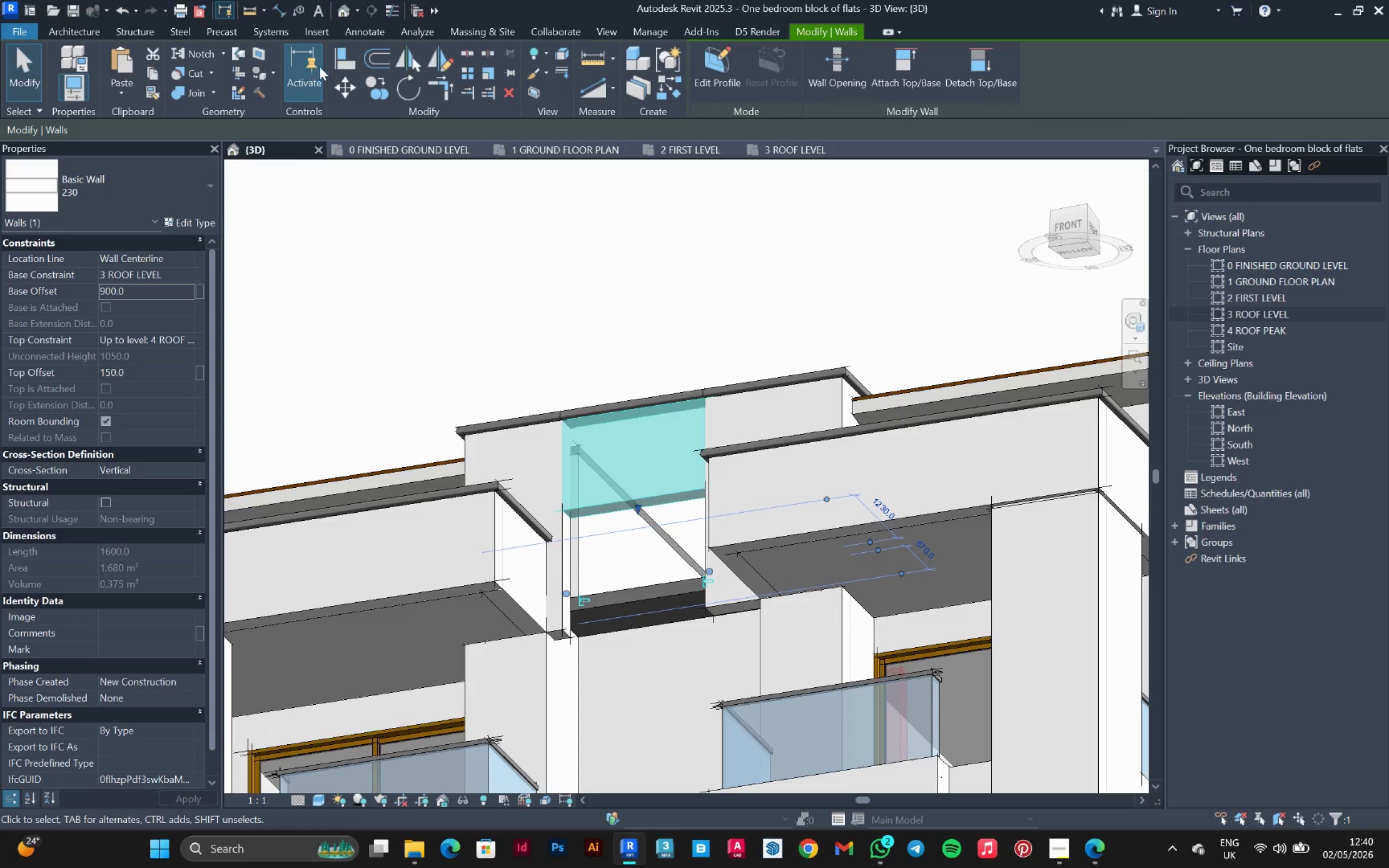 
left_click([351, 54])
 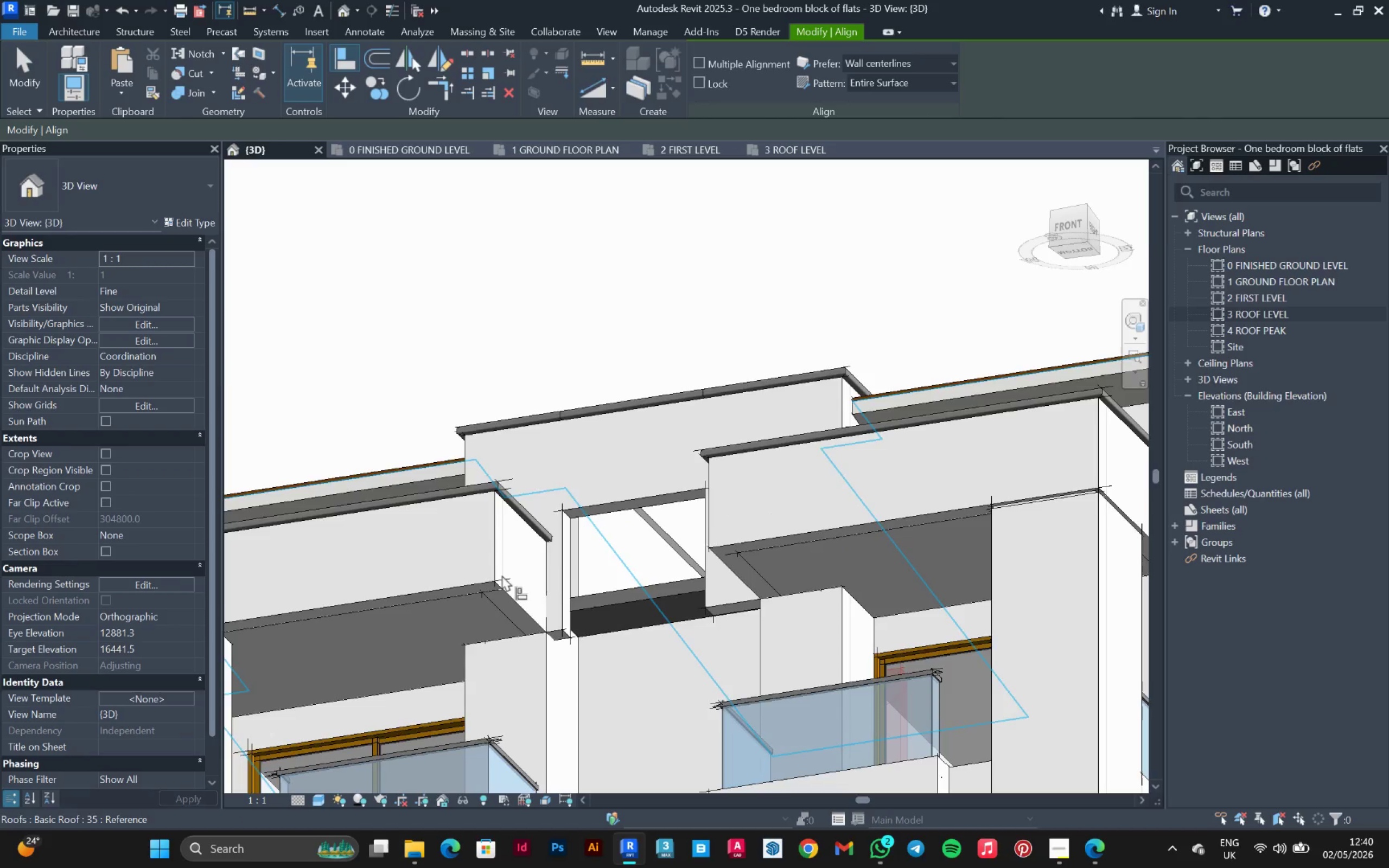 
scroll: coordinate [604, 666], scroll_direction: up, amount: 5.0
 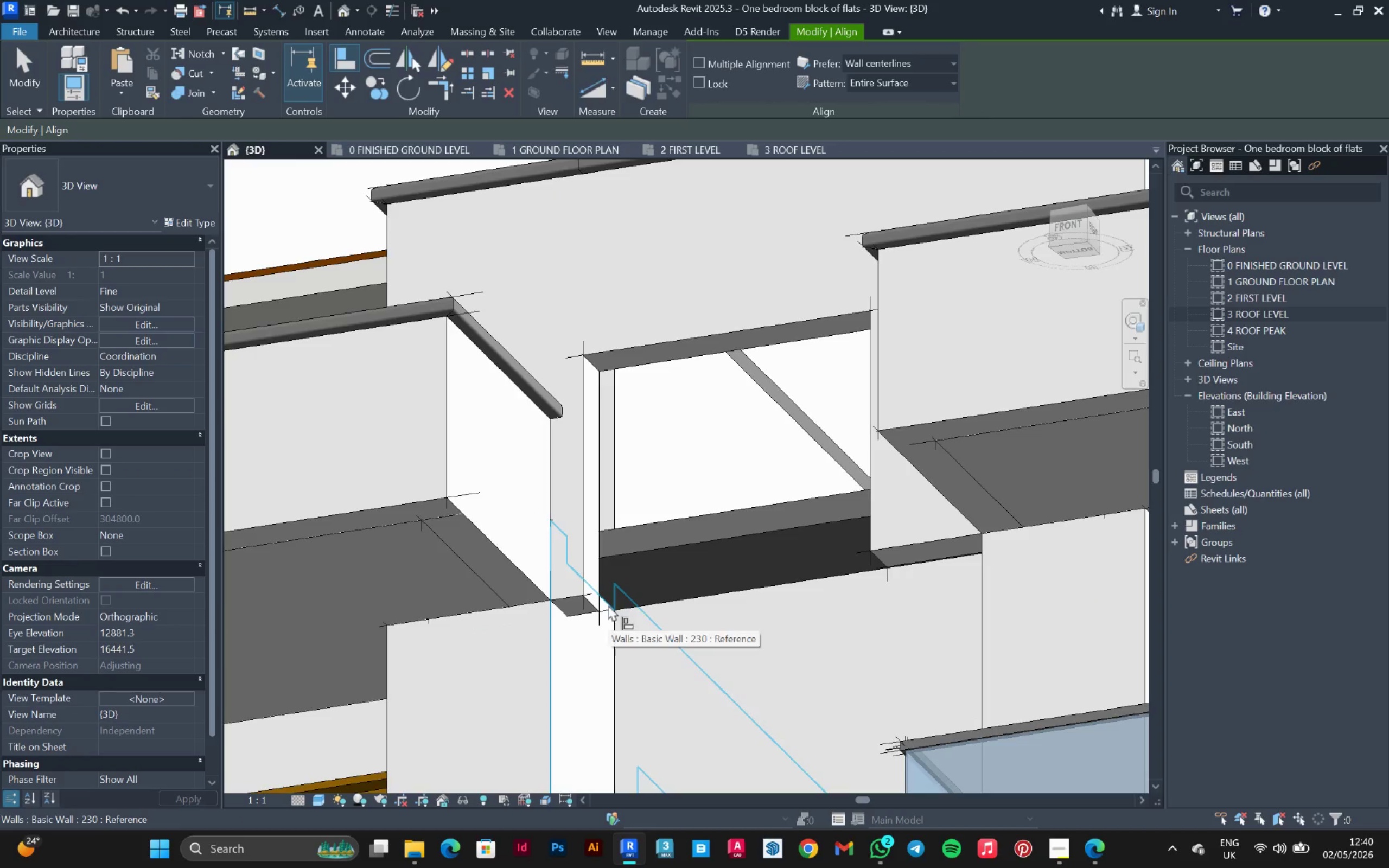 
left_click([608, 605])
 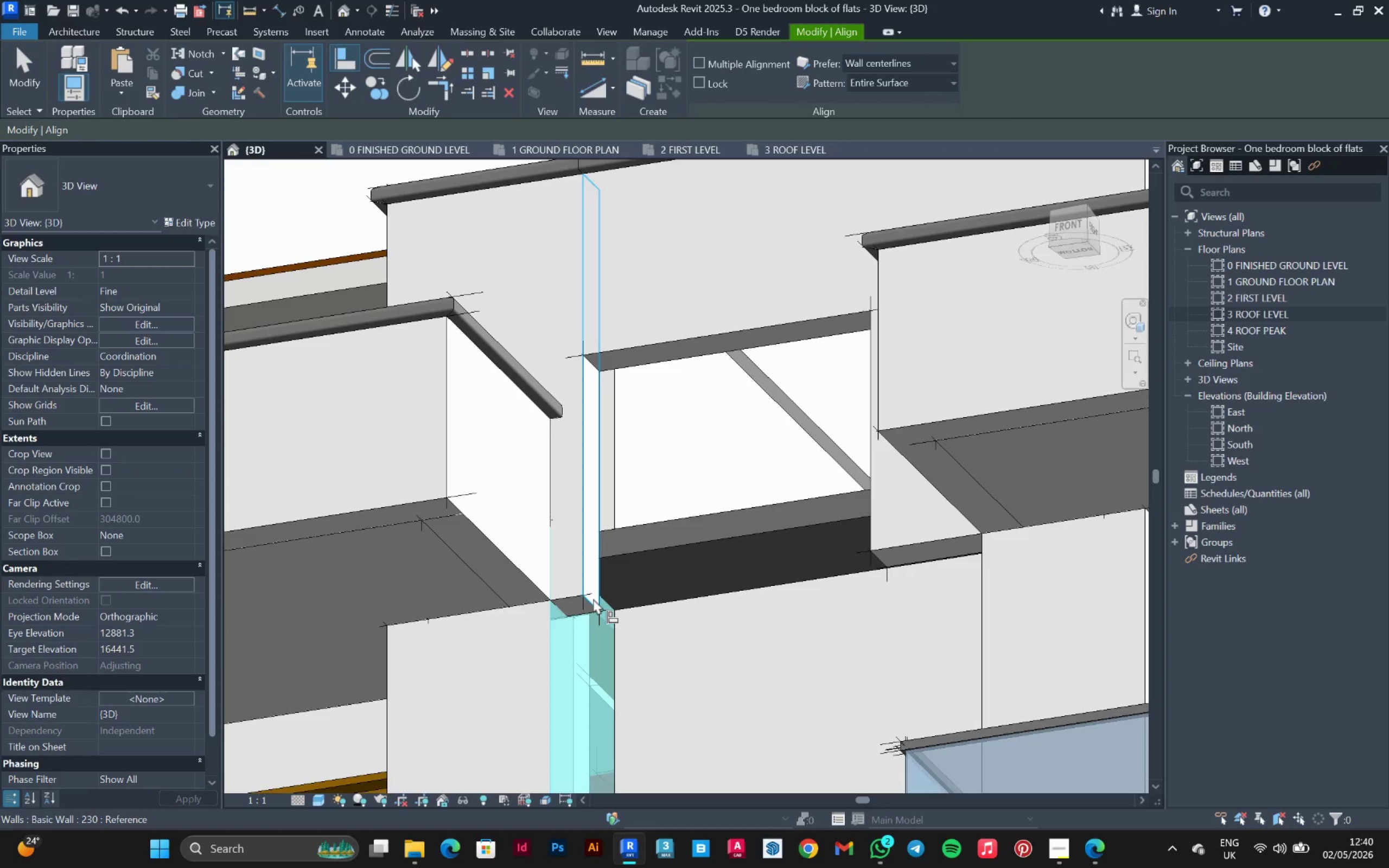 
left_click([593, 598])
 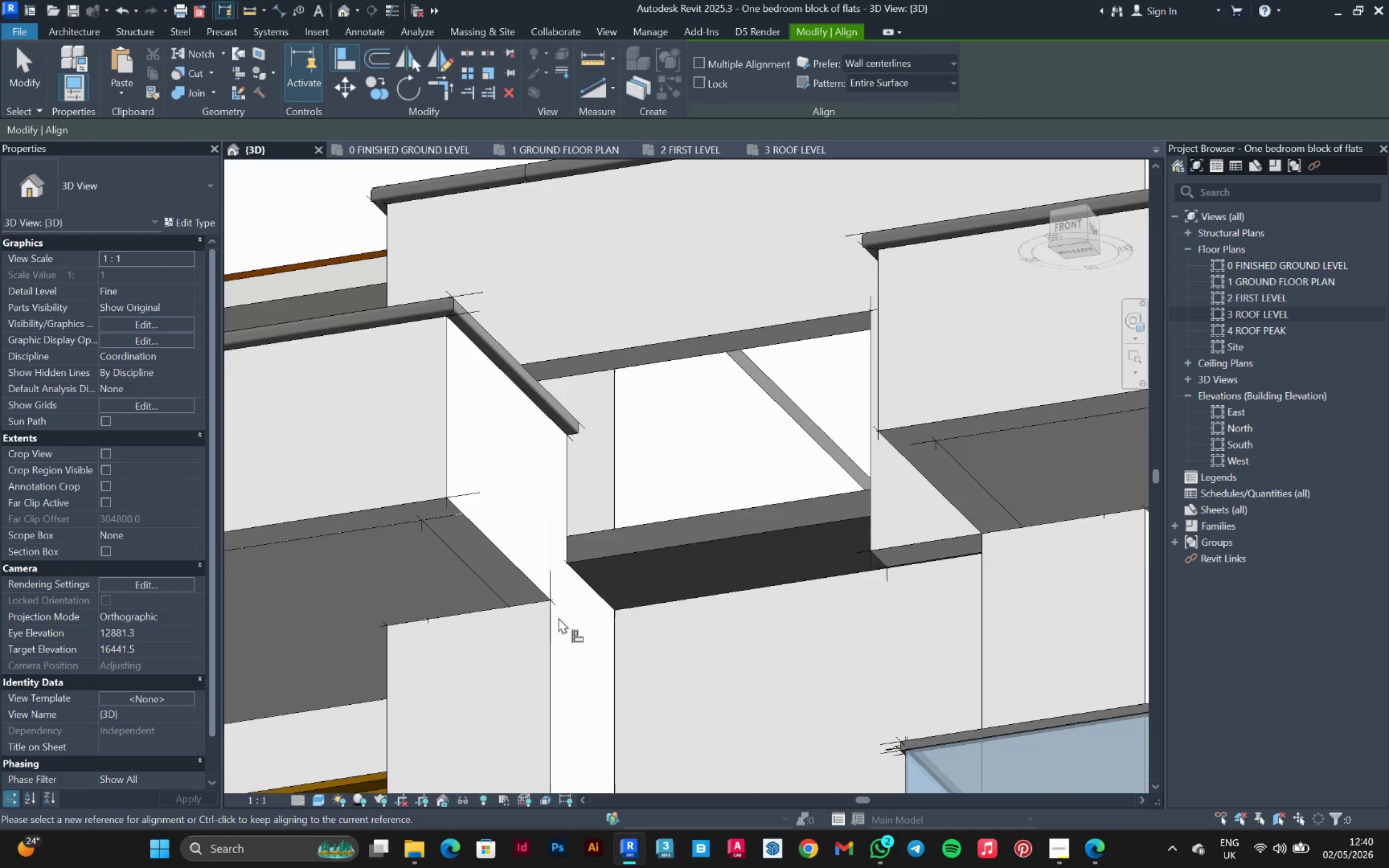 
scroll: coordinate [547, 624], scroll_direction: down, amount: 3.0
 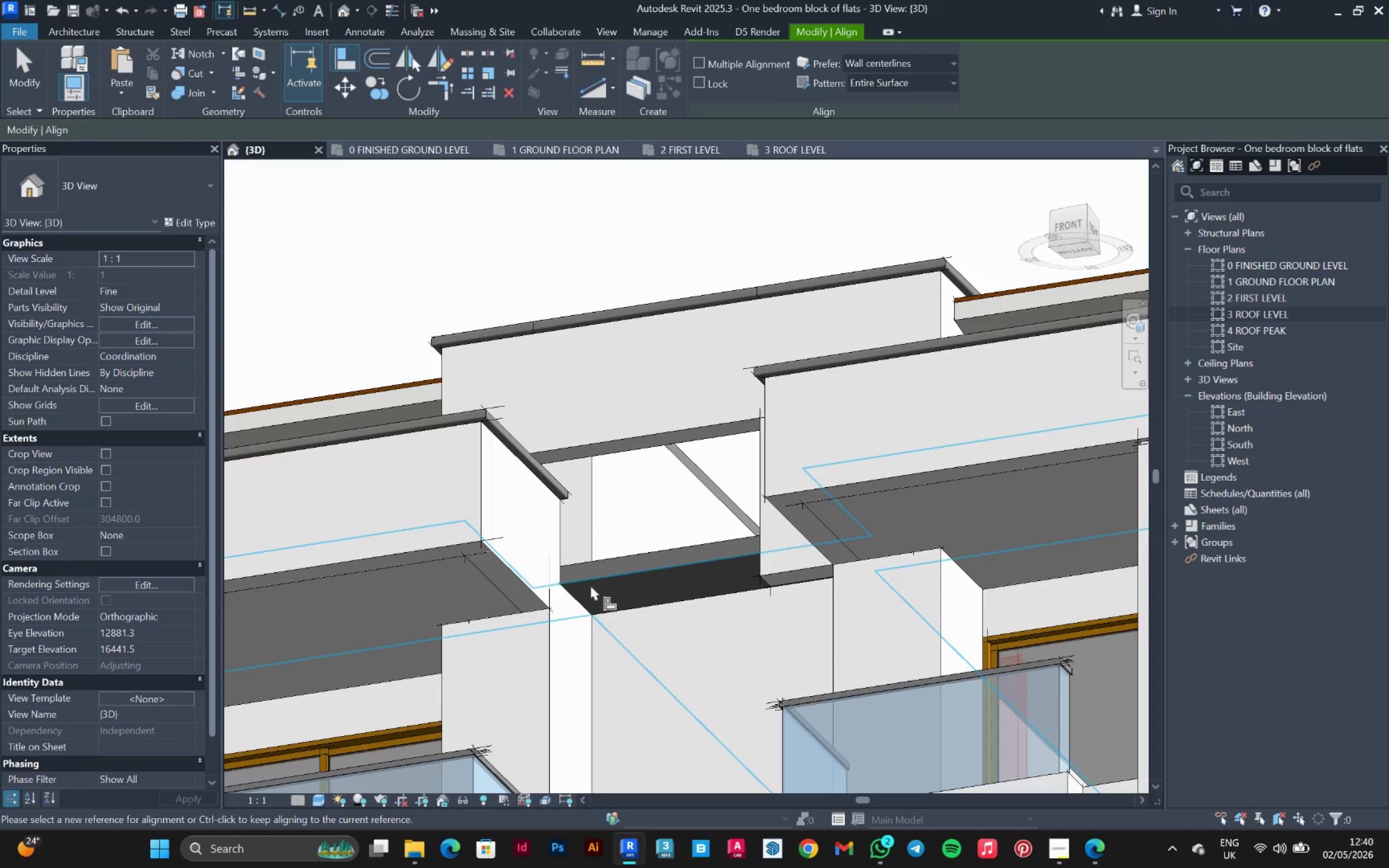 
hold_key(key=ShiftLeft, duration=1.5)
 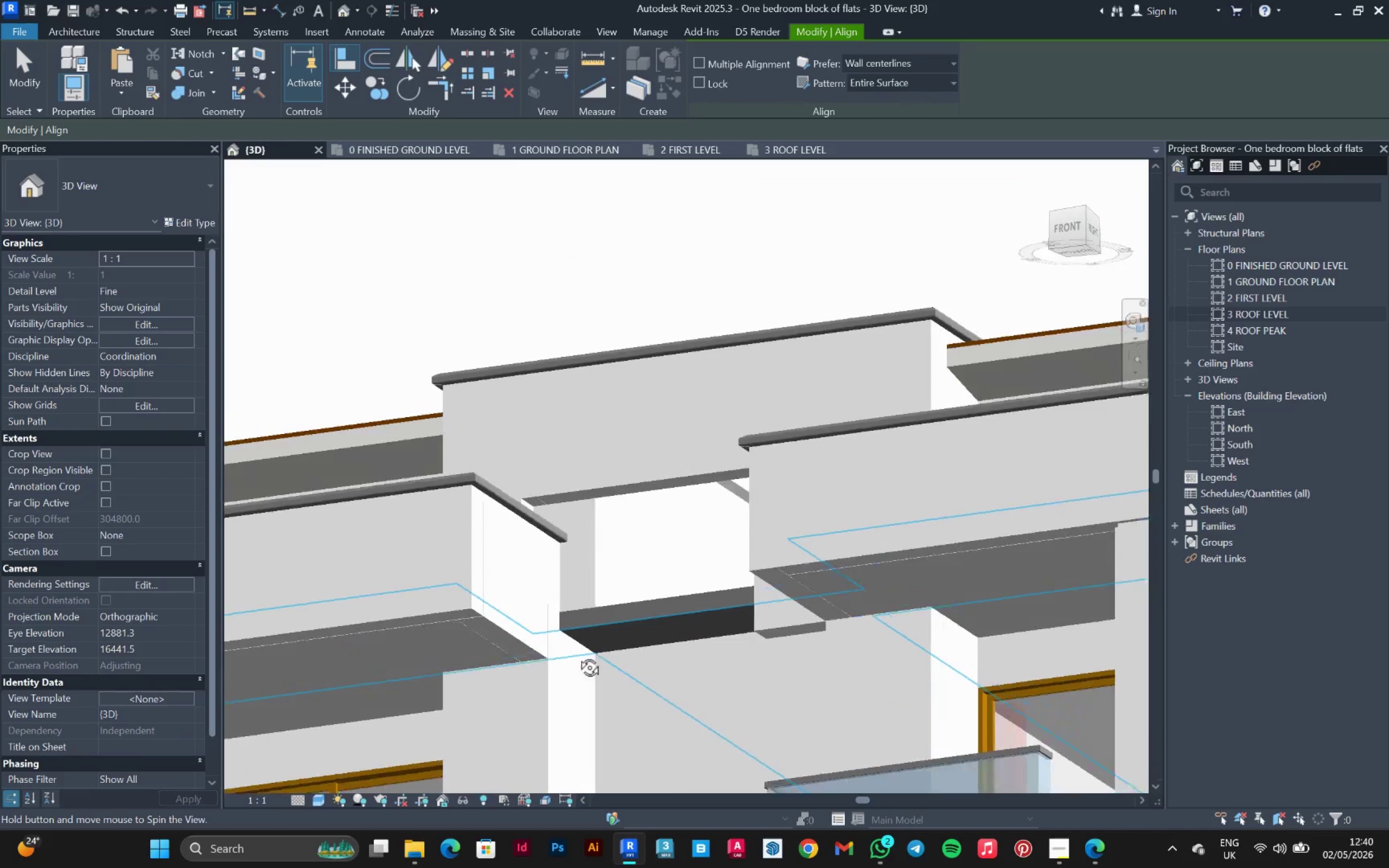 
hold_key(key=ShiftLeft, duration=1.14)
 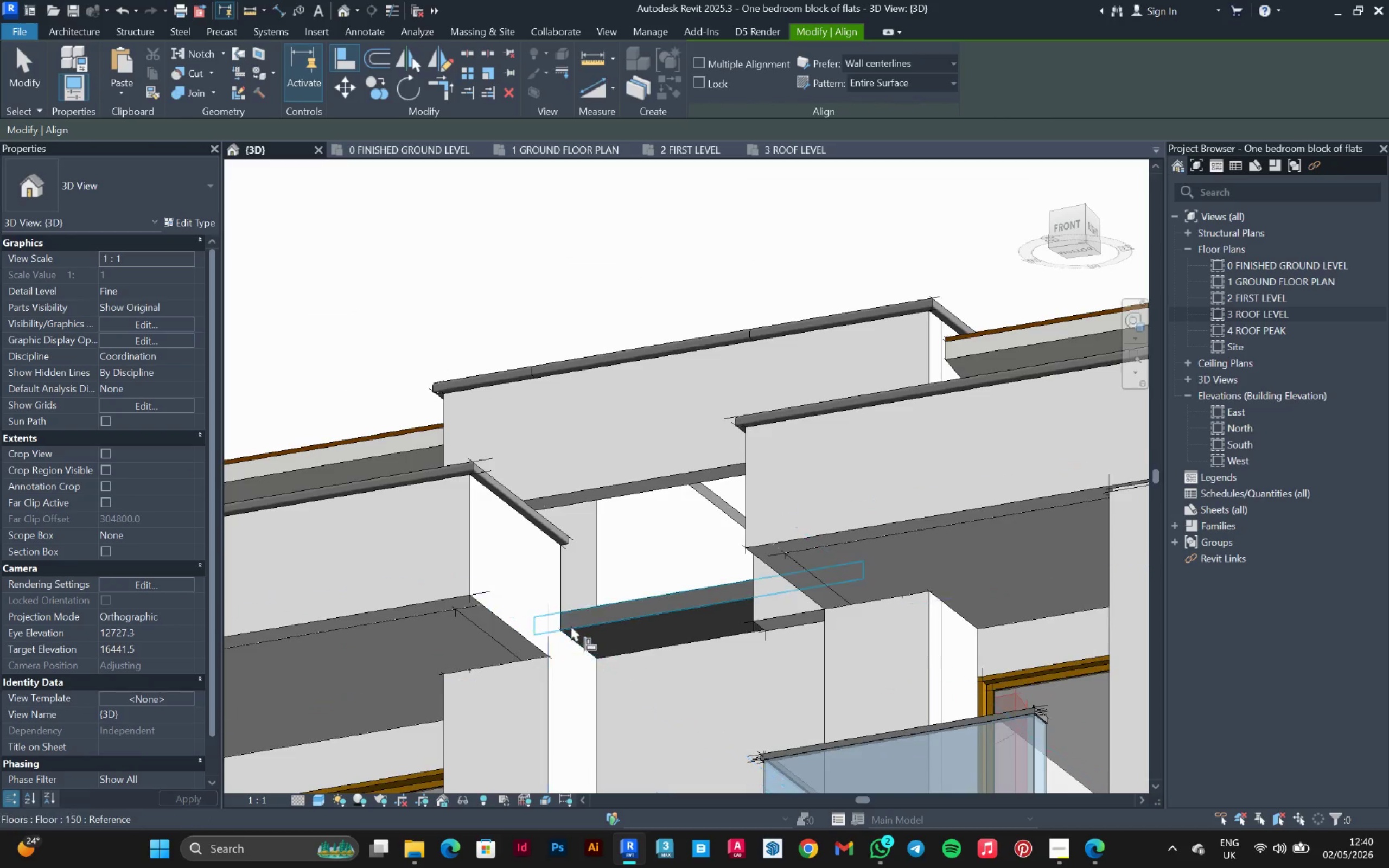 
hold_key(key=ShiftLeft, duration=1.5)
 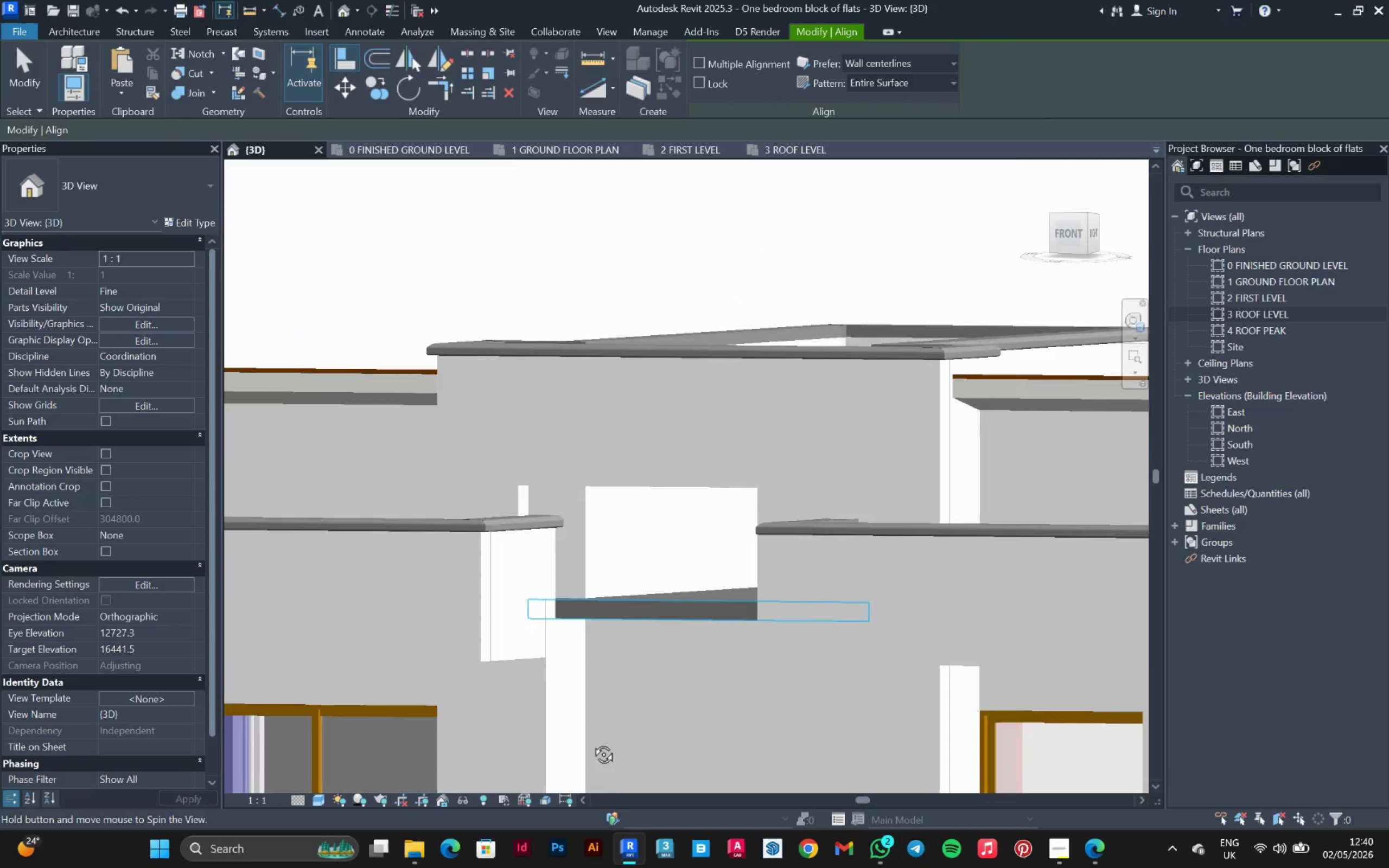 
hold_key(key=ShiftLeft, duration=0.58)
 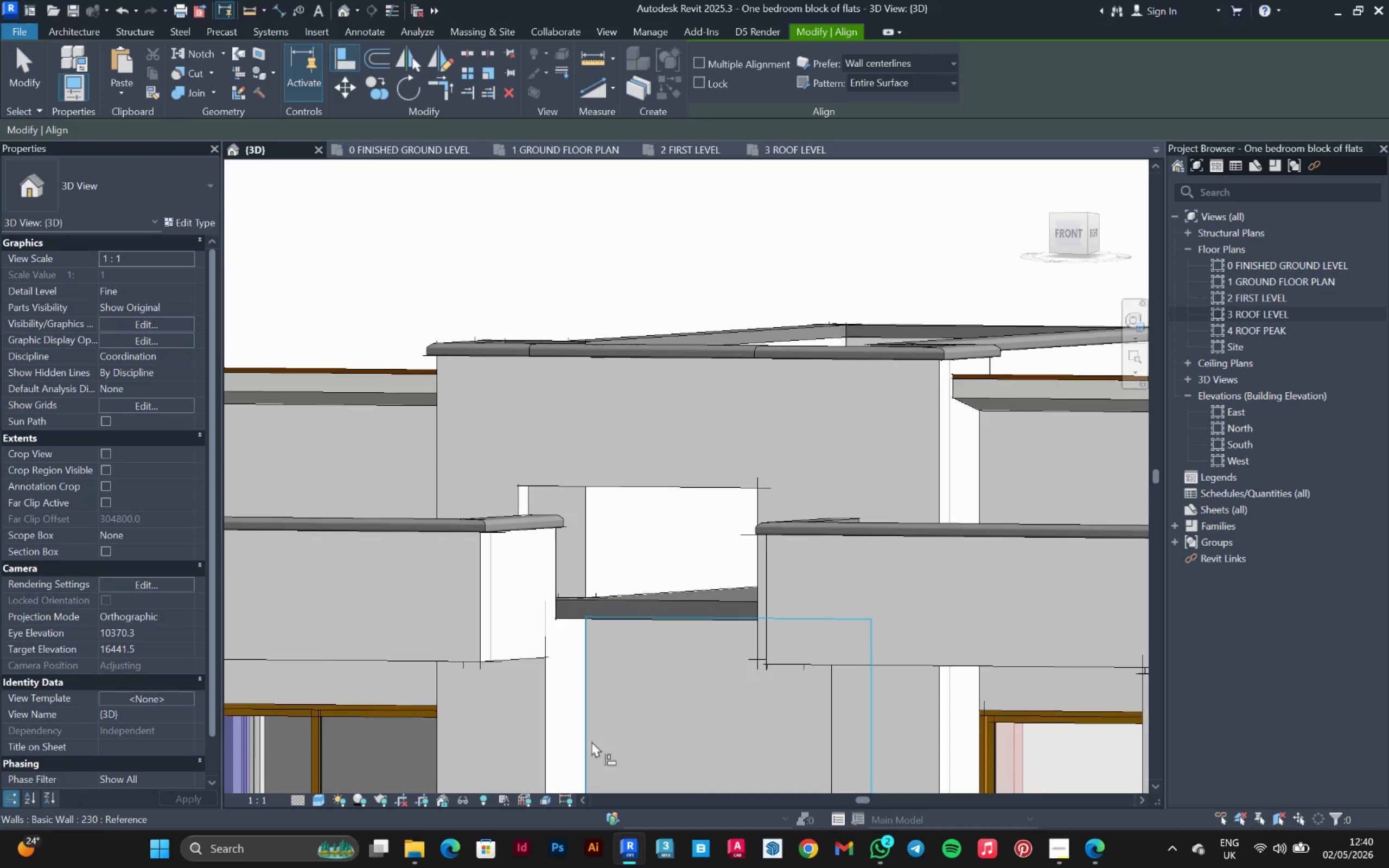 
key(Control+ControlLeft)
 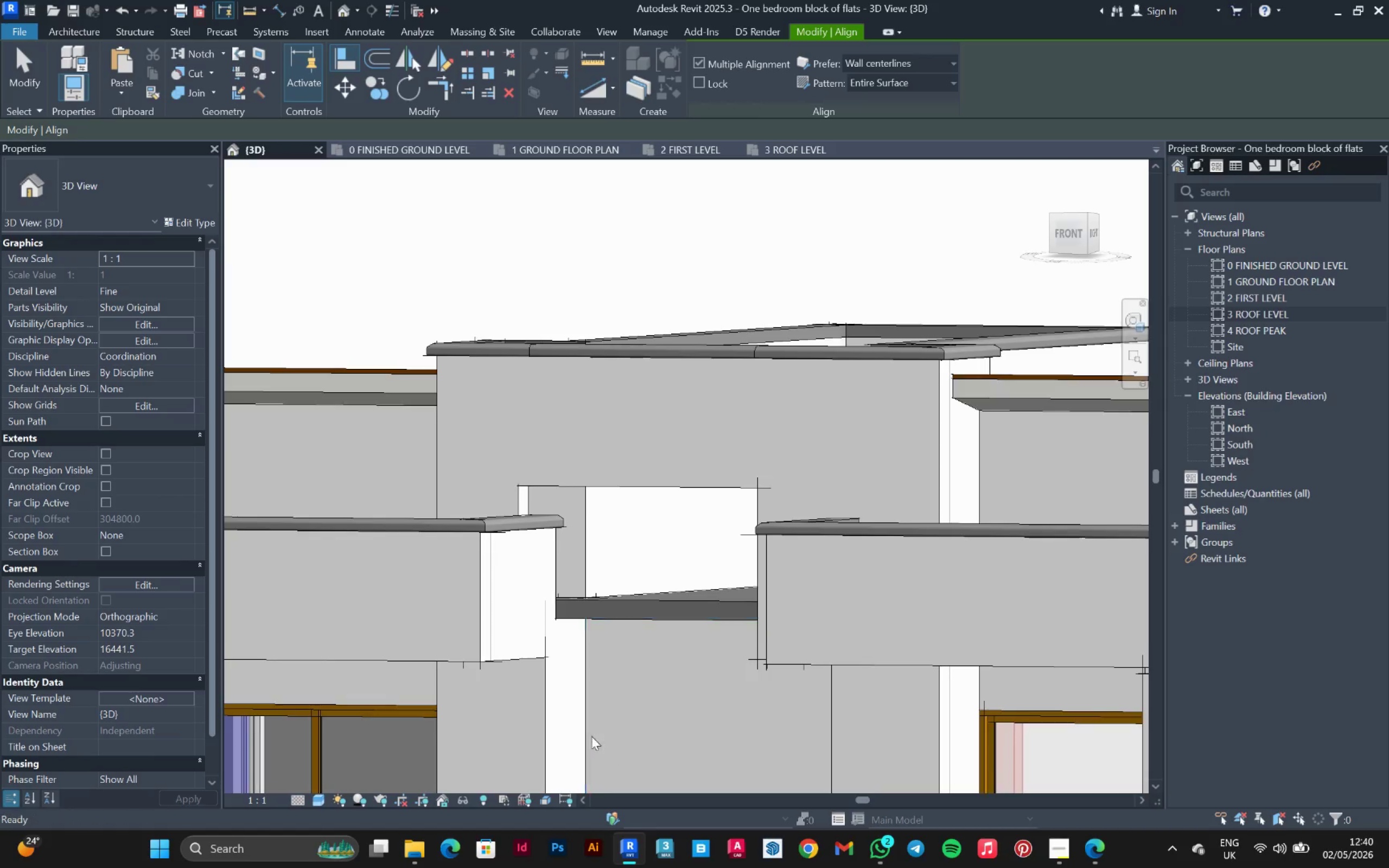 
hold_key(key=ShiftLeft, duration=0.72)
 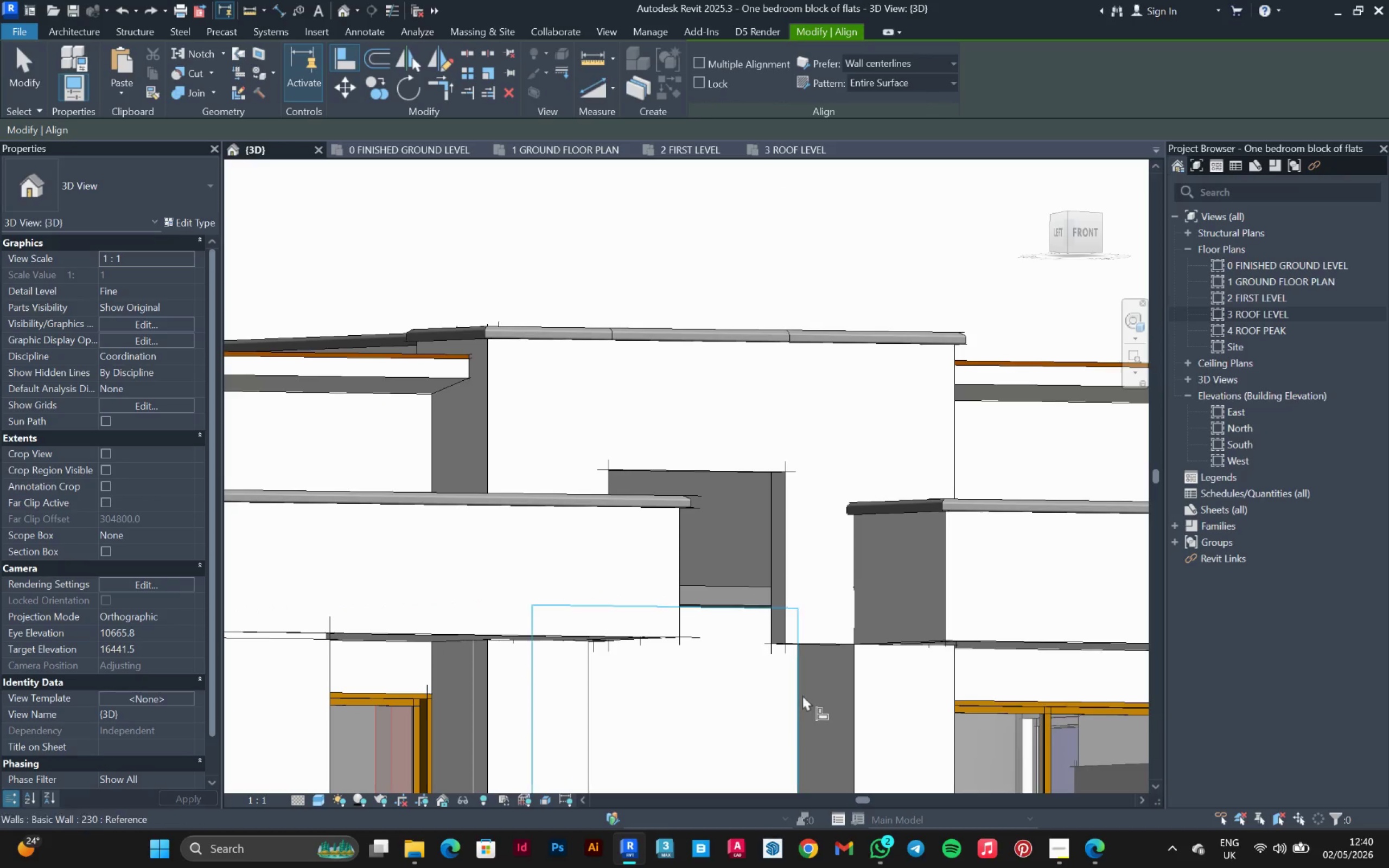 
scroll: coordinate [604, 703], scroll_direction: down, amount: 3.0
 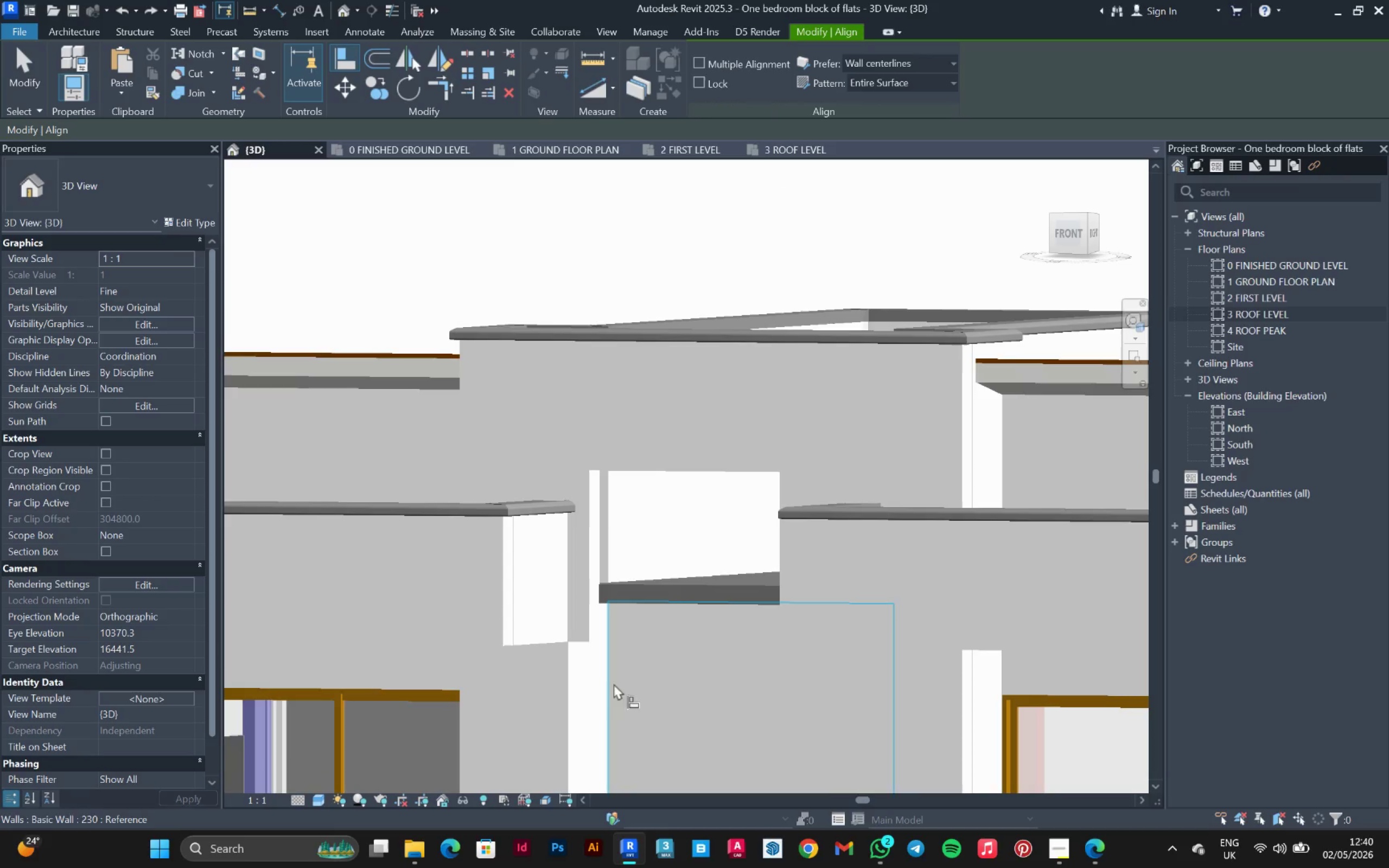 
hold_key(key=ShiftLeft, duration=0.72)
 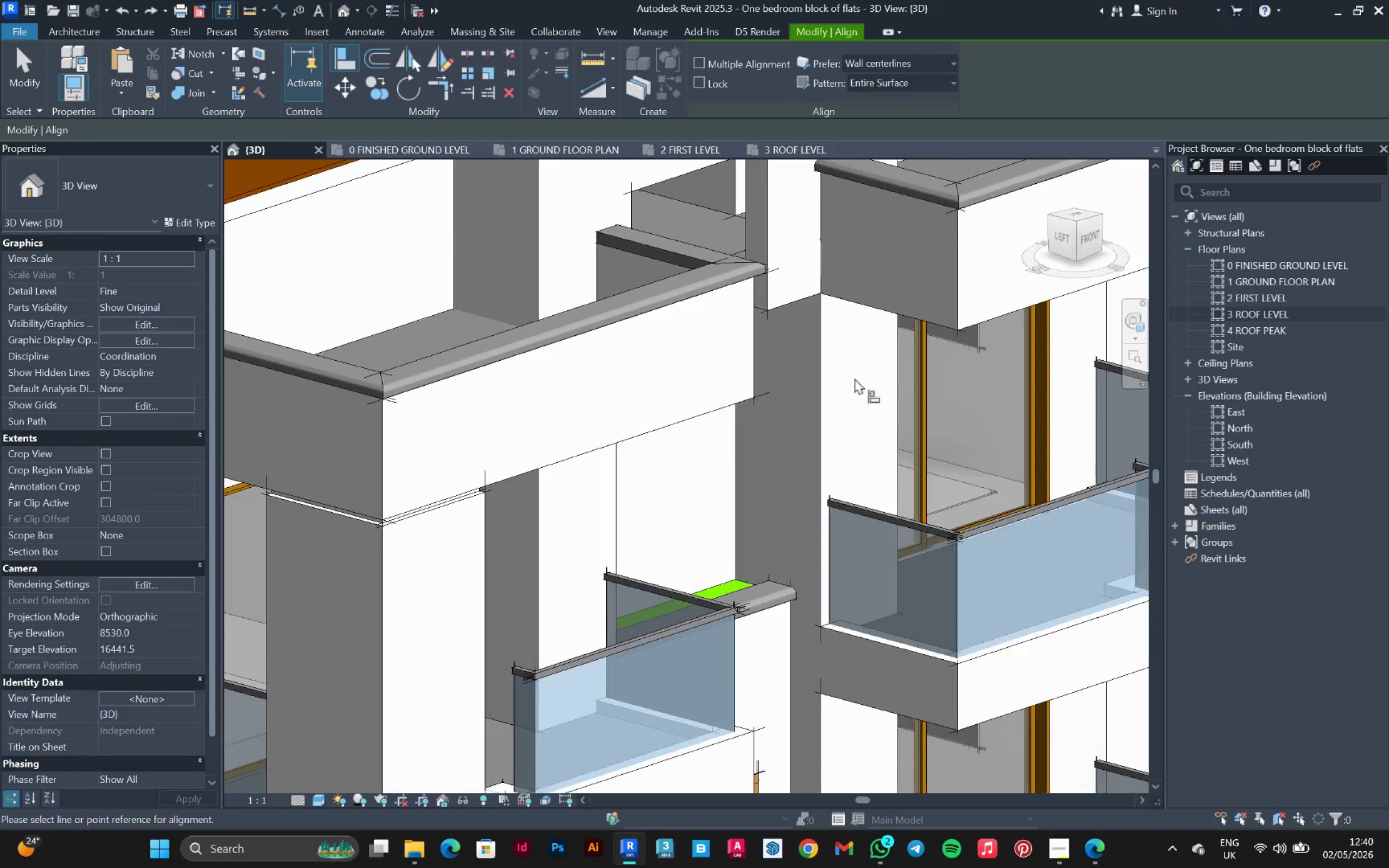 
hold_key(key=ShiftLeft, duration=0.38)
 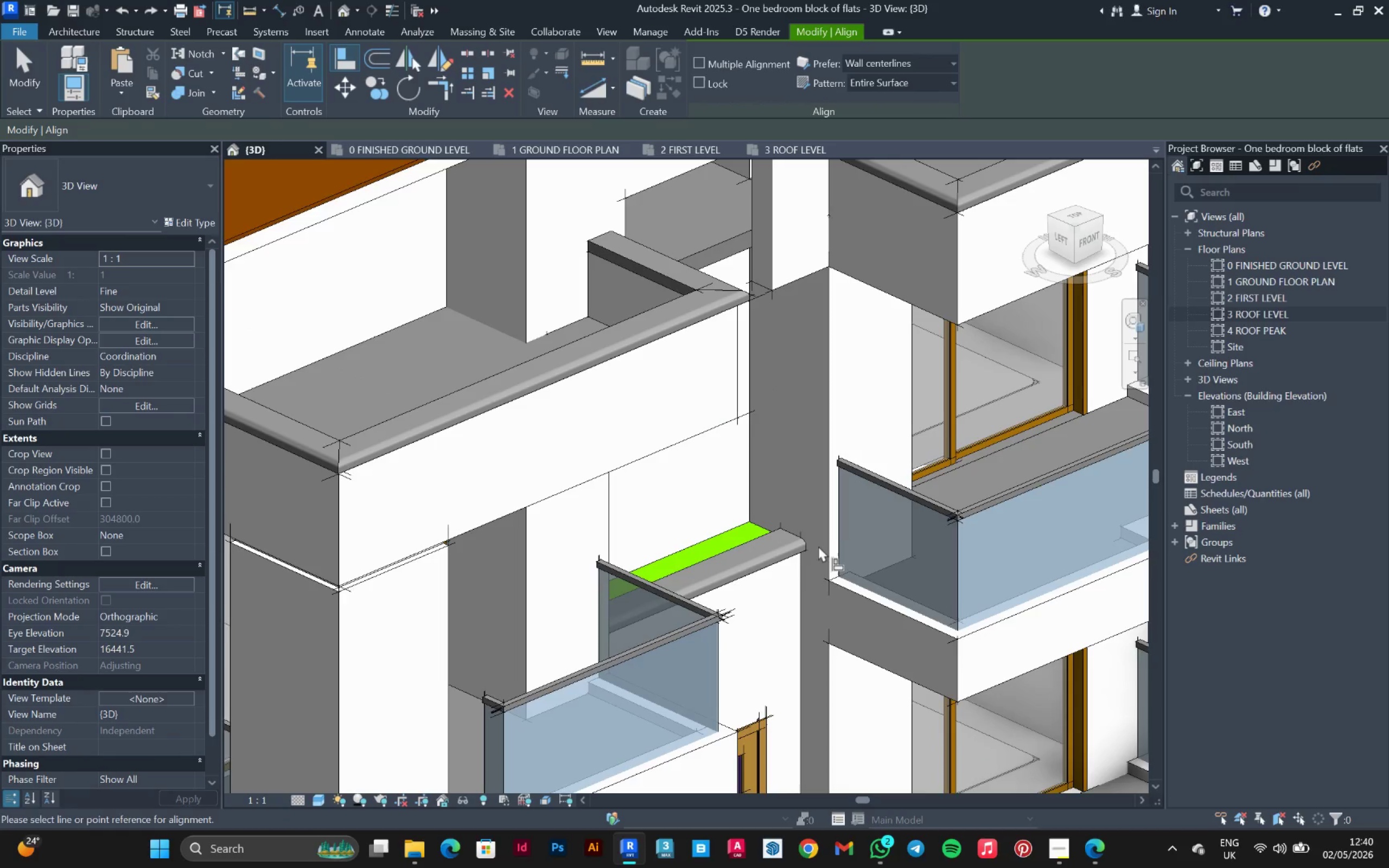 
left_click([824, 548])
 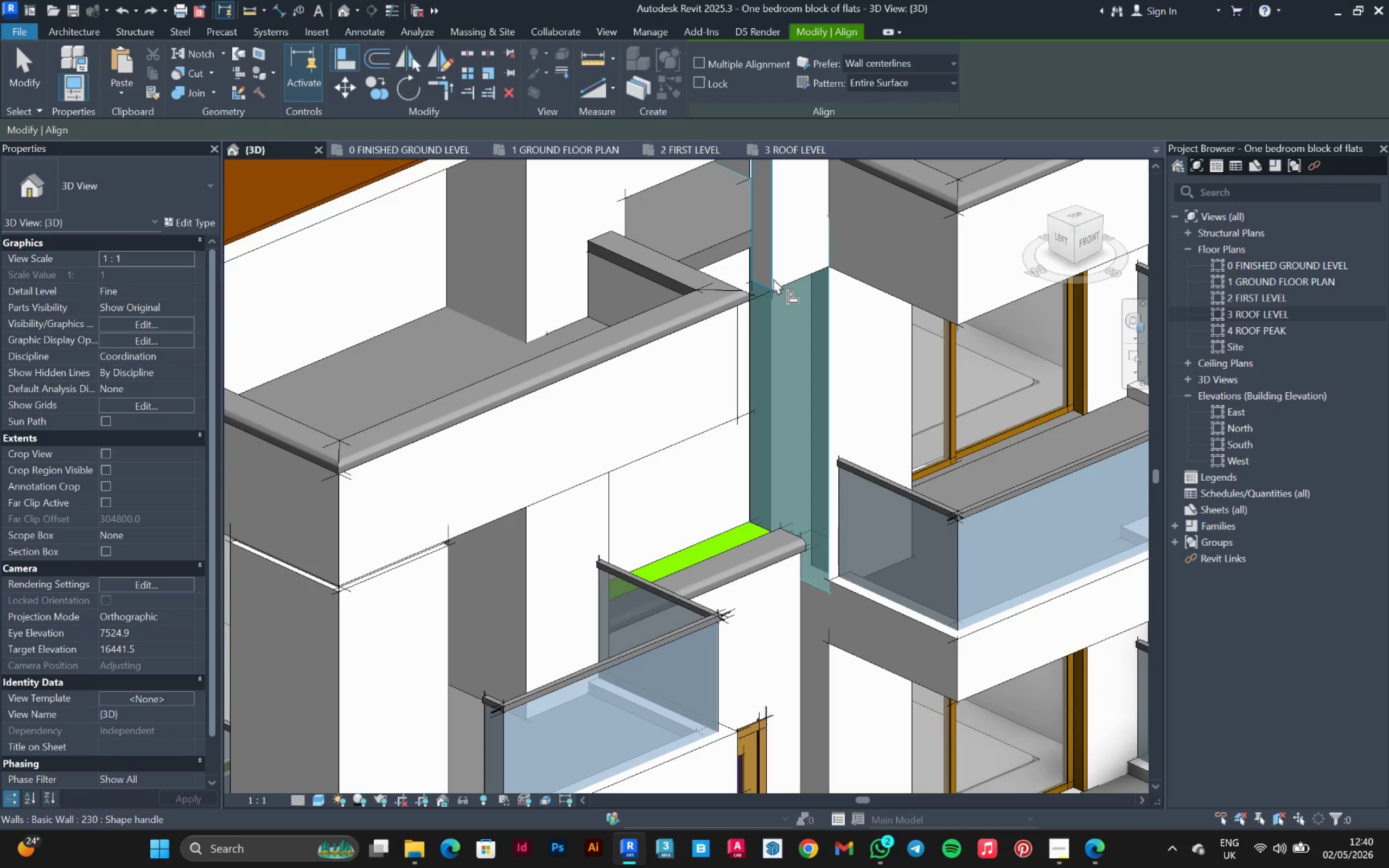 
left_click([773, 277])
 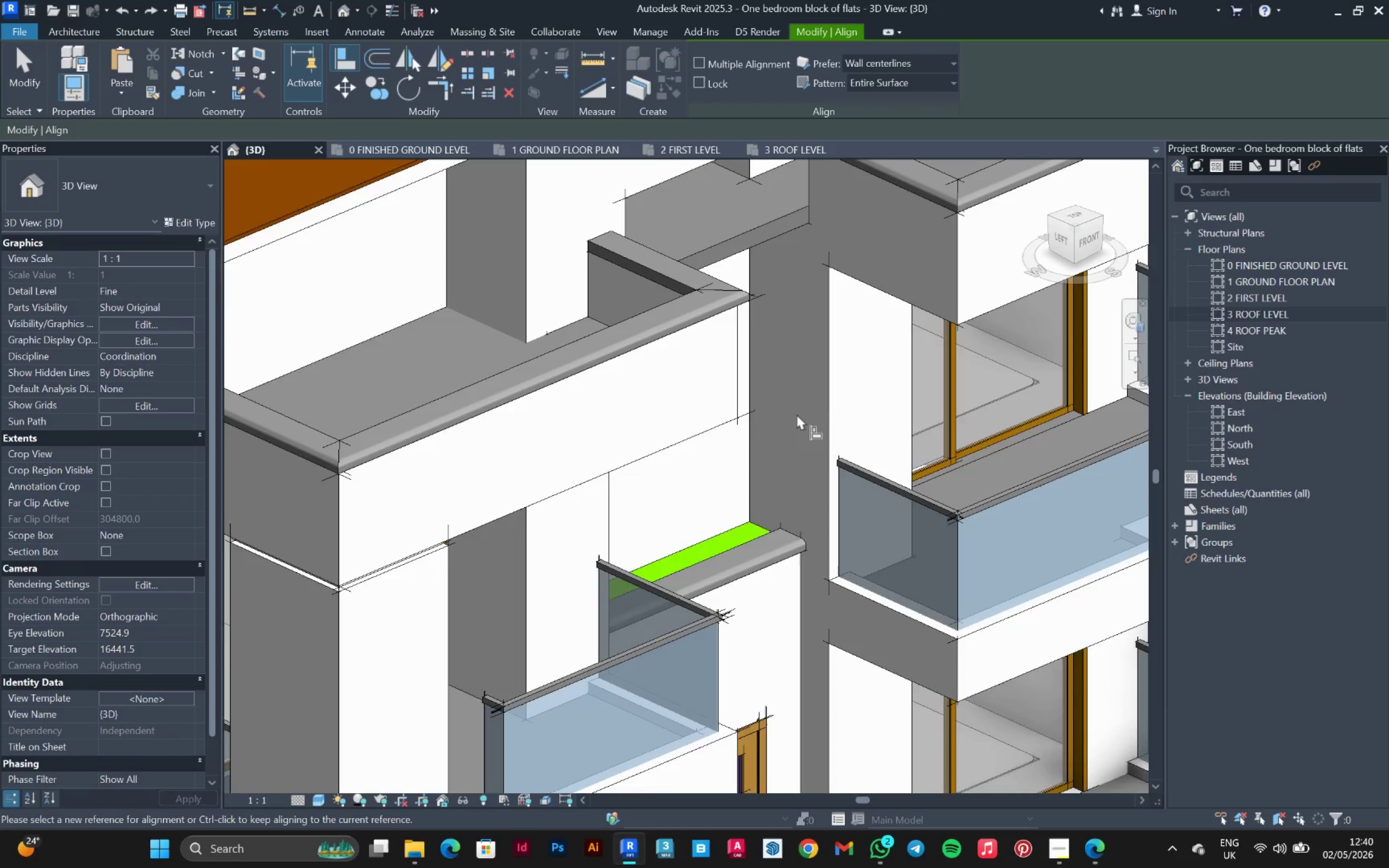 
scroll: coordinate [799, 427], scroll_direction: down, amount: 2.0
 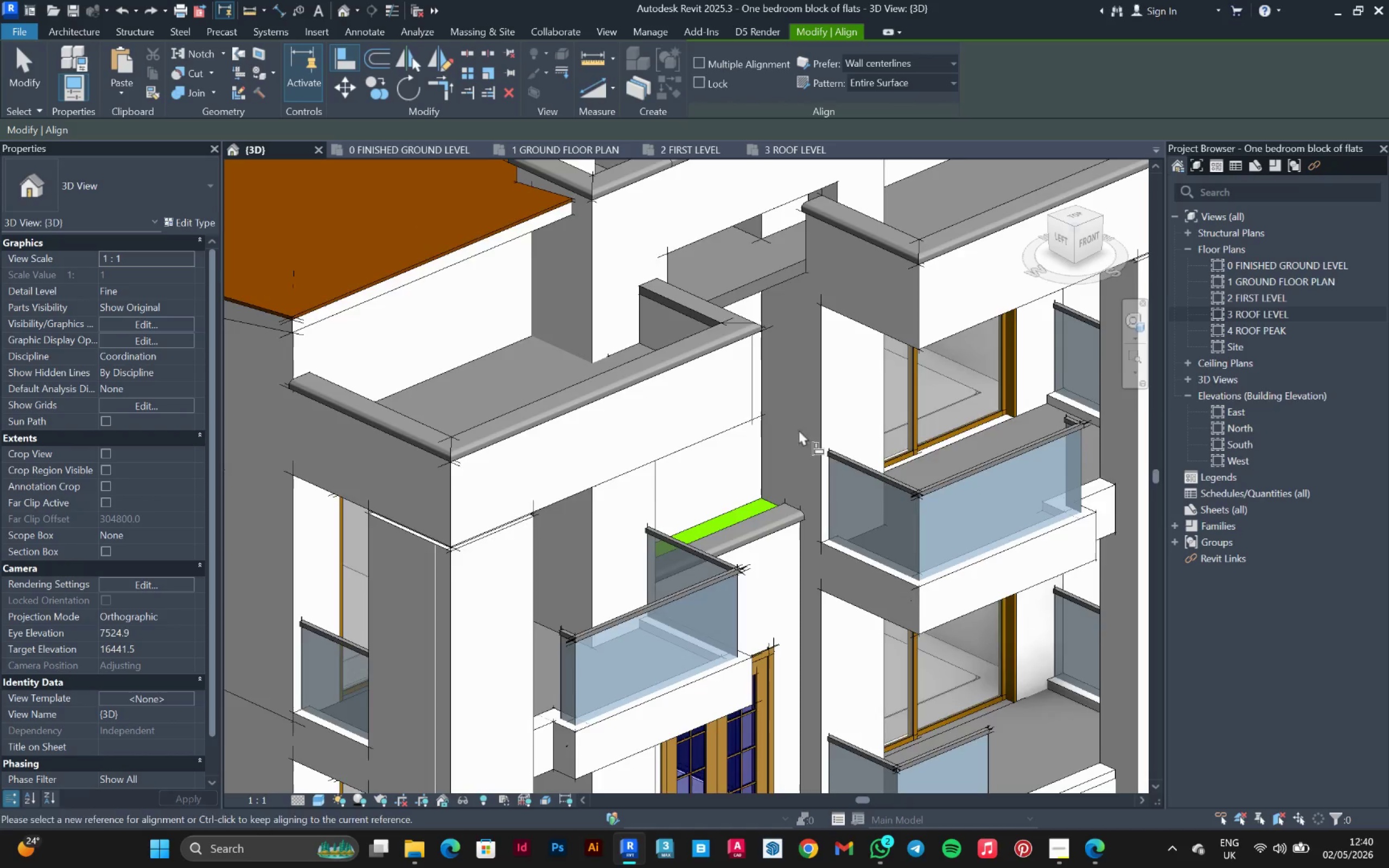 
hold_key(key=ShiftLeft, duration=1.11)
 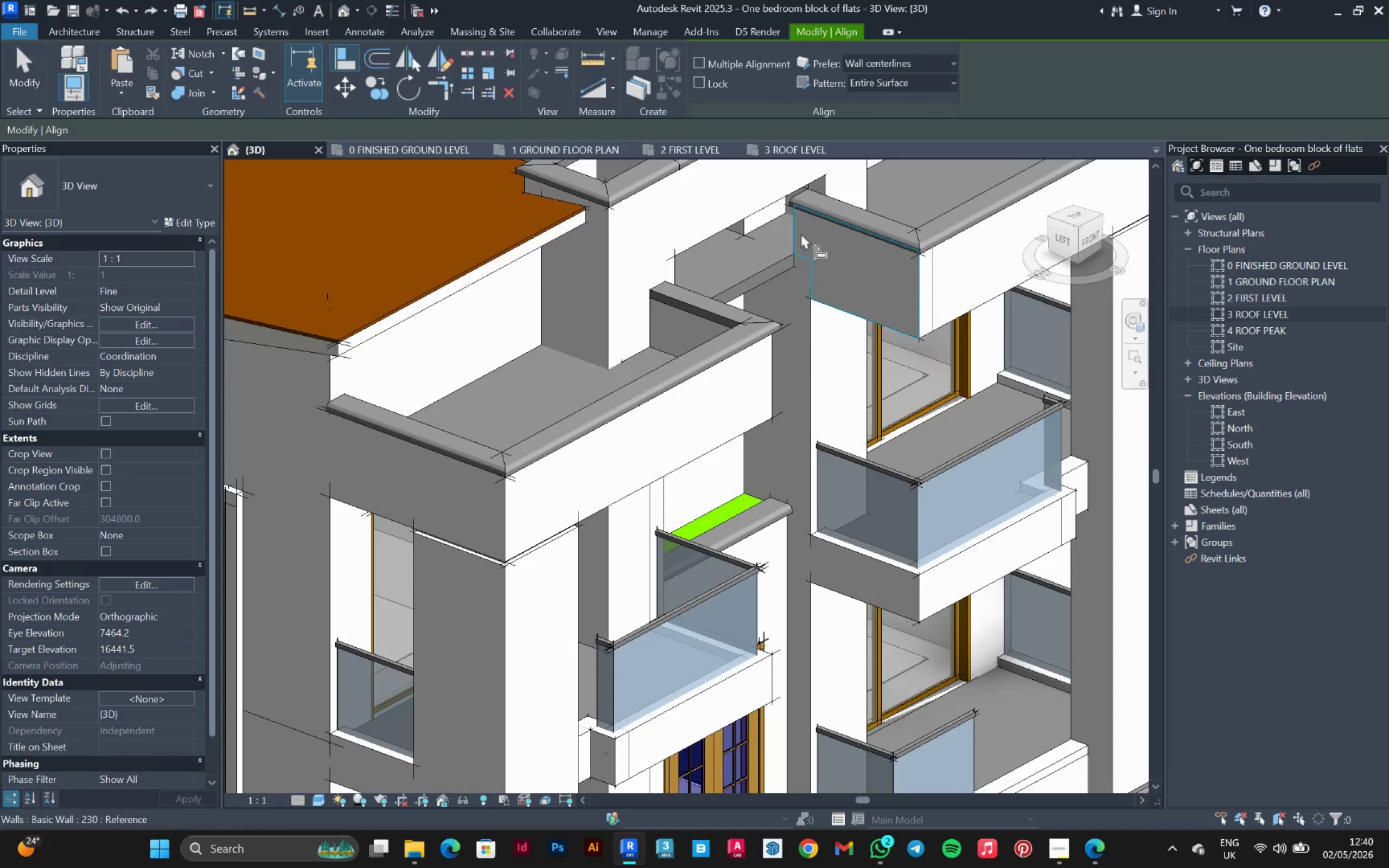 
key(Escape)
 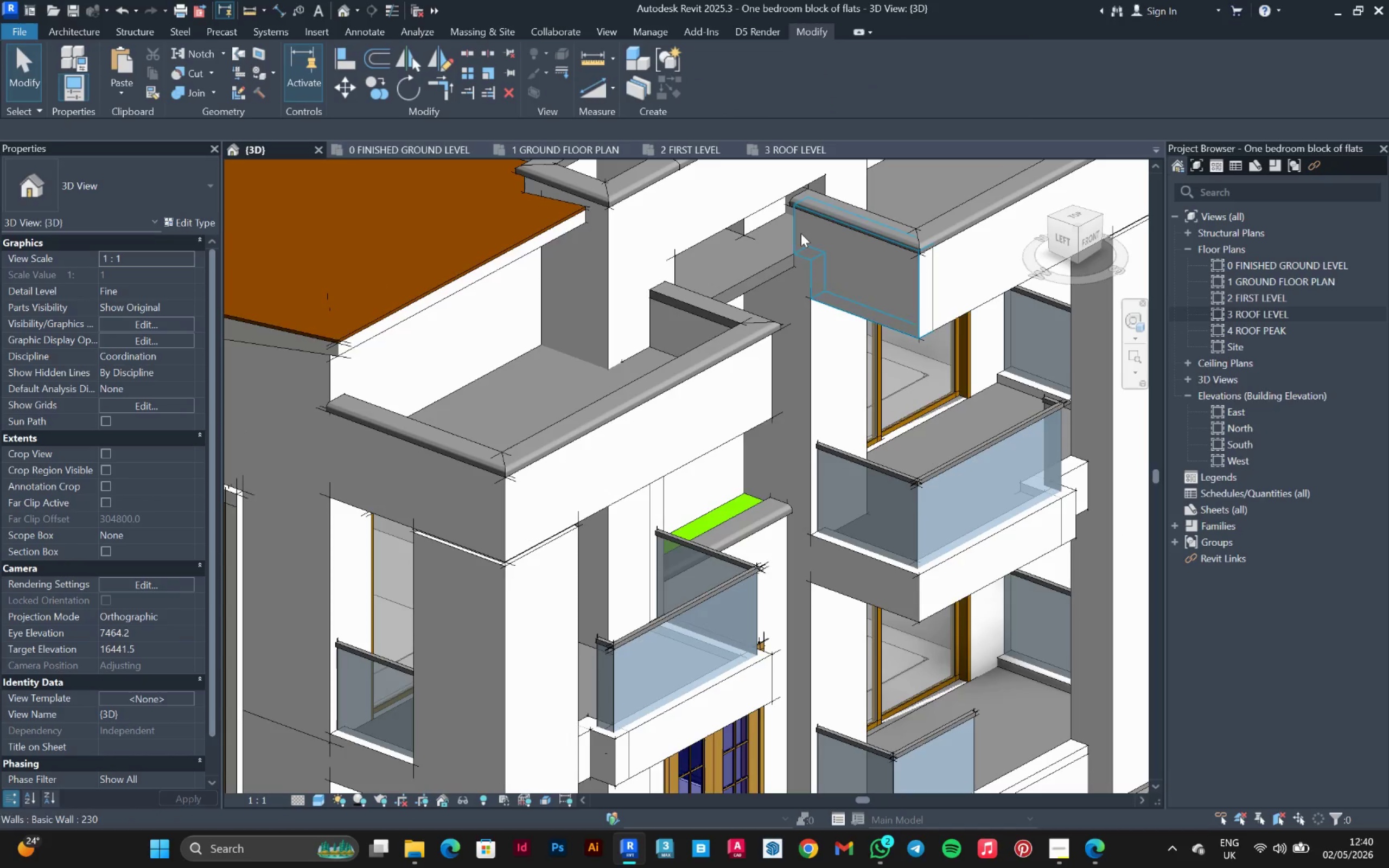 
key(Escape)
 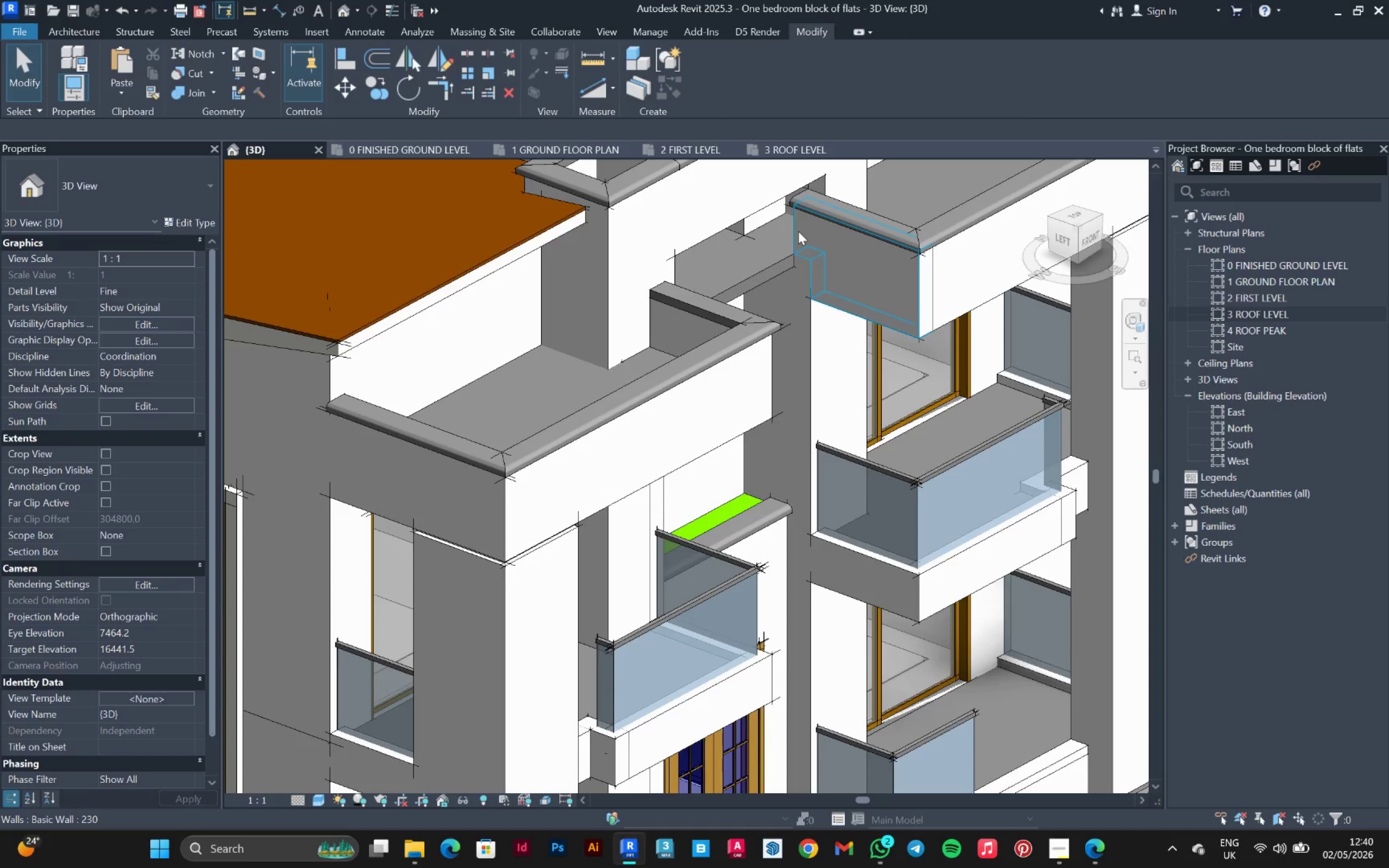 
left_click([798, 231])
 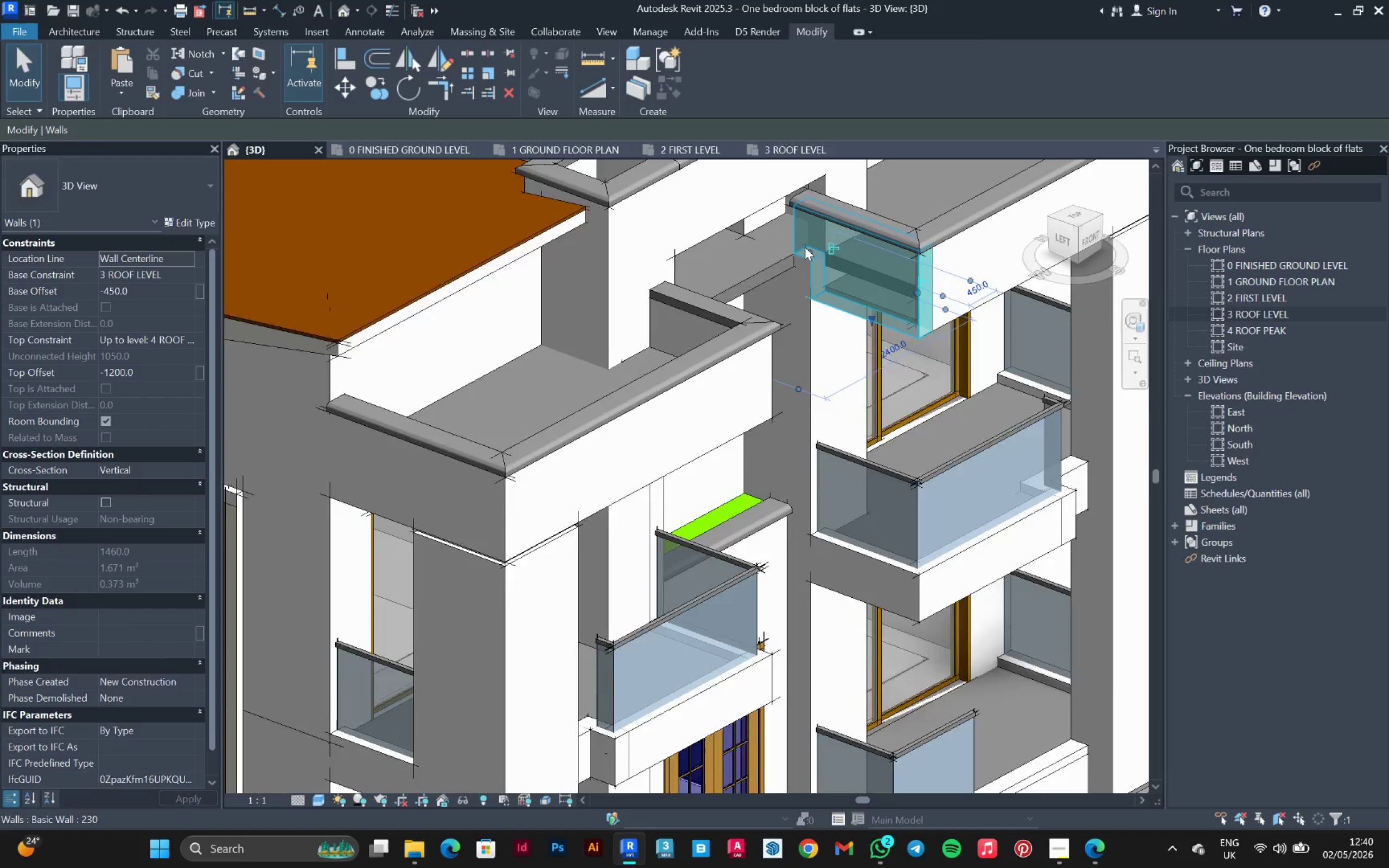 
left_click_drag(start_coordinate=[809, 254], to_coordinate=[845, 268])
 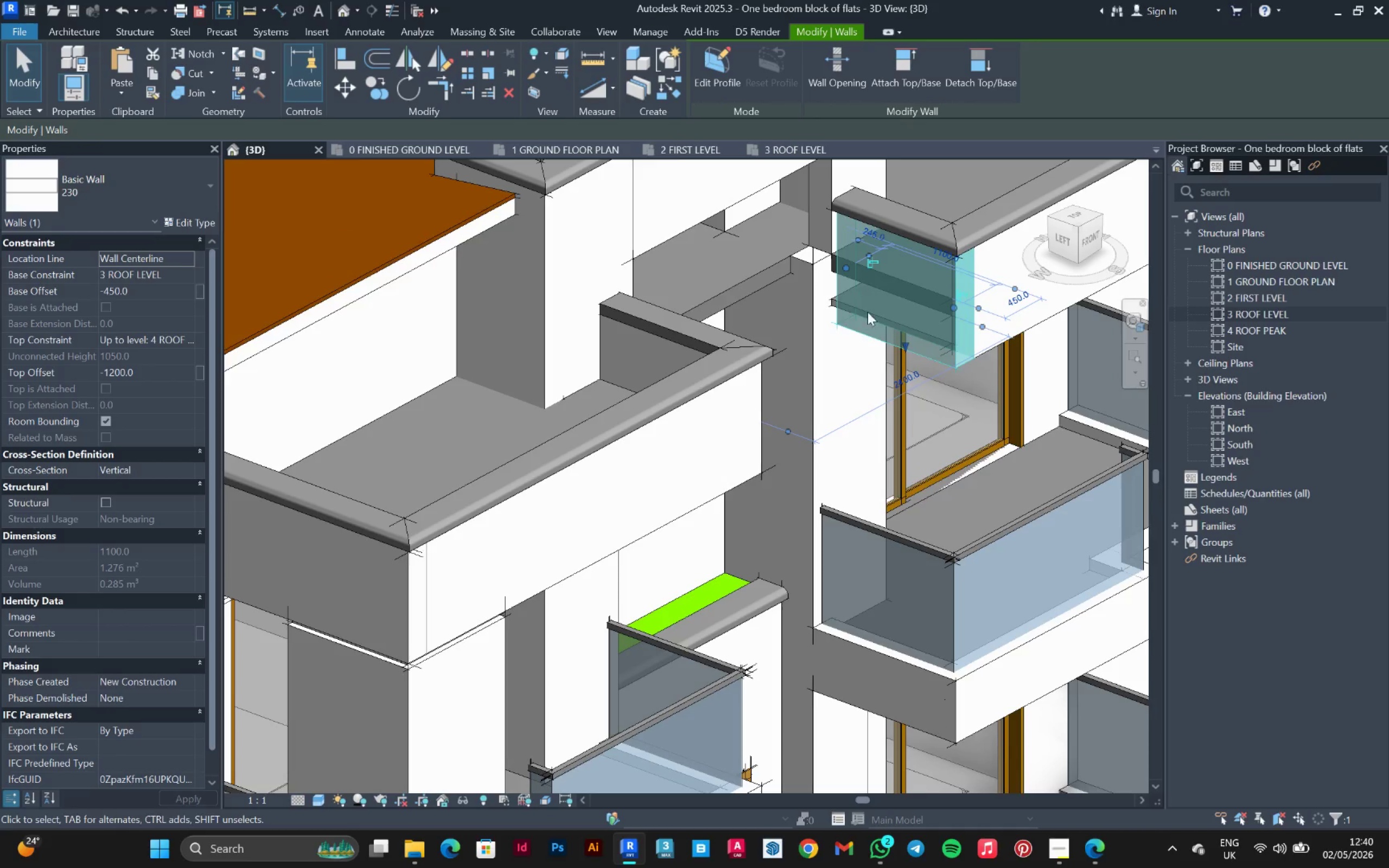 
scroll: coordinate [805, 247], scroll_direction: up, amount: 2.0
 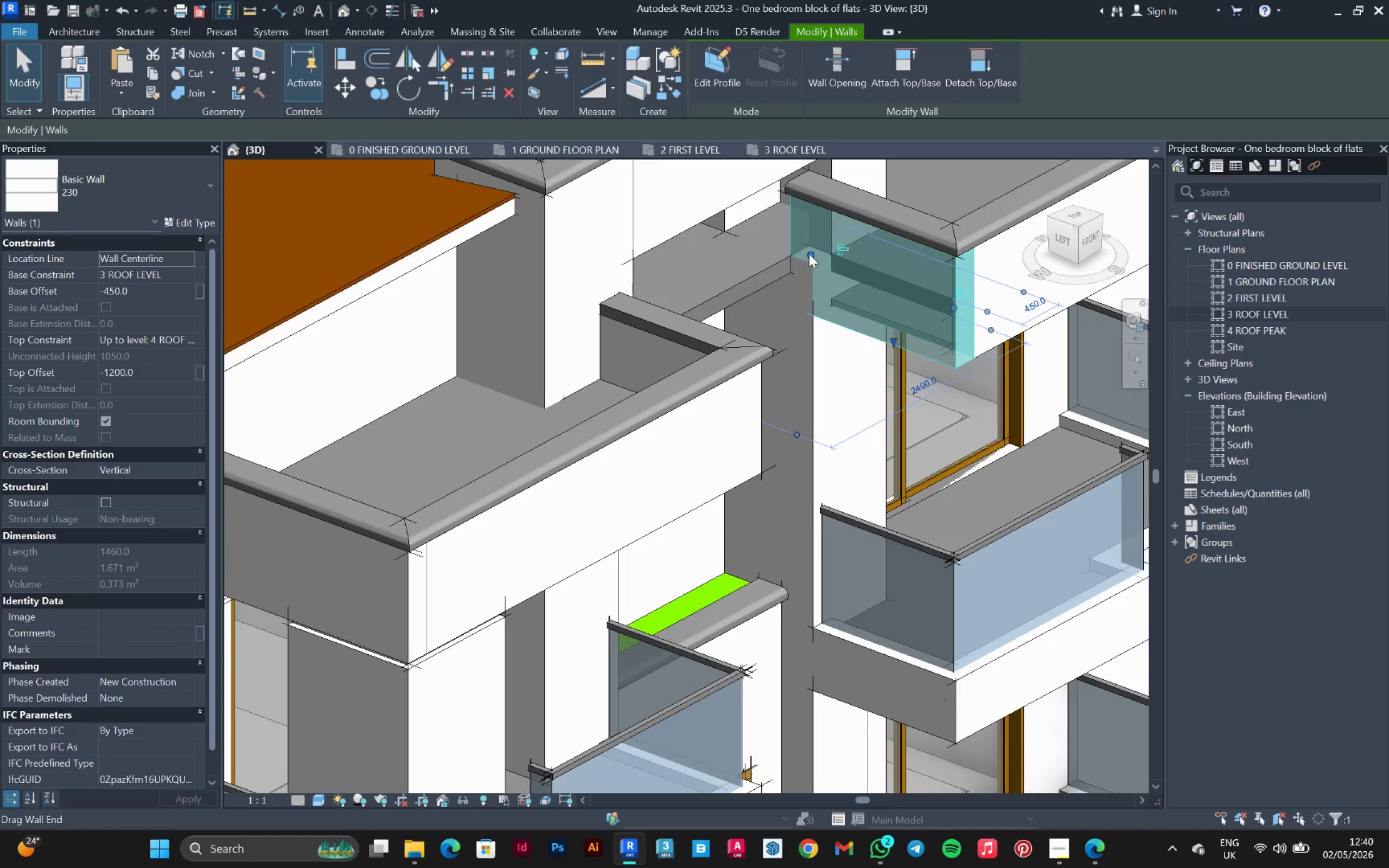 
hold_key(key=ShiftLeft, duration=0.83)
 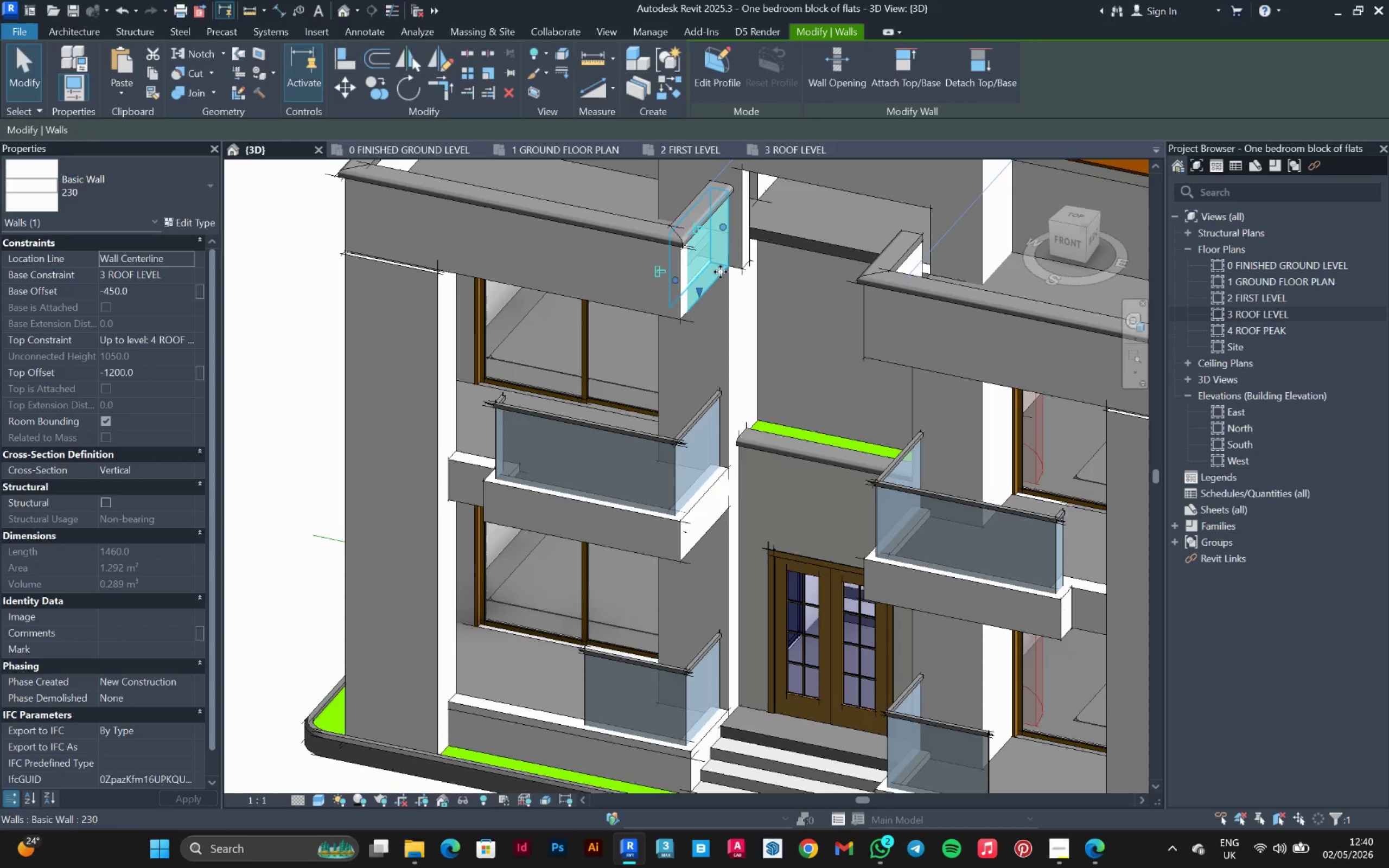 
scroll: coordinate [869, 331], scroll_direction: down, amount: 3.0
 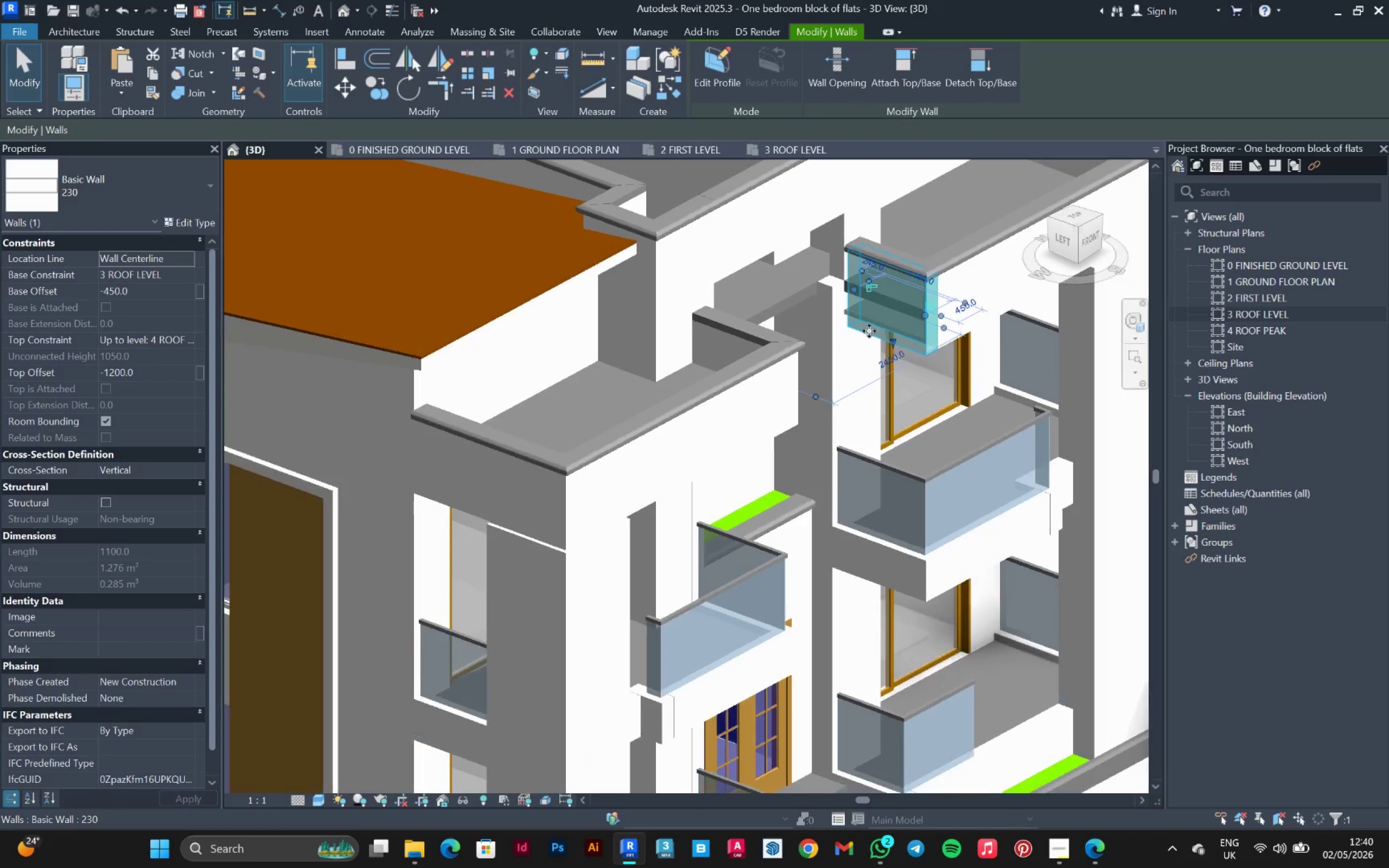 
hold_key(key=ShiftLeft, duration=0.52)
 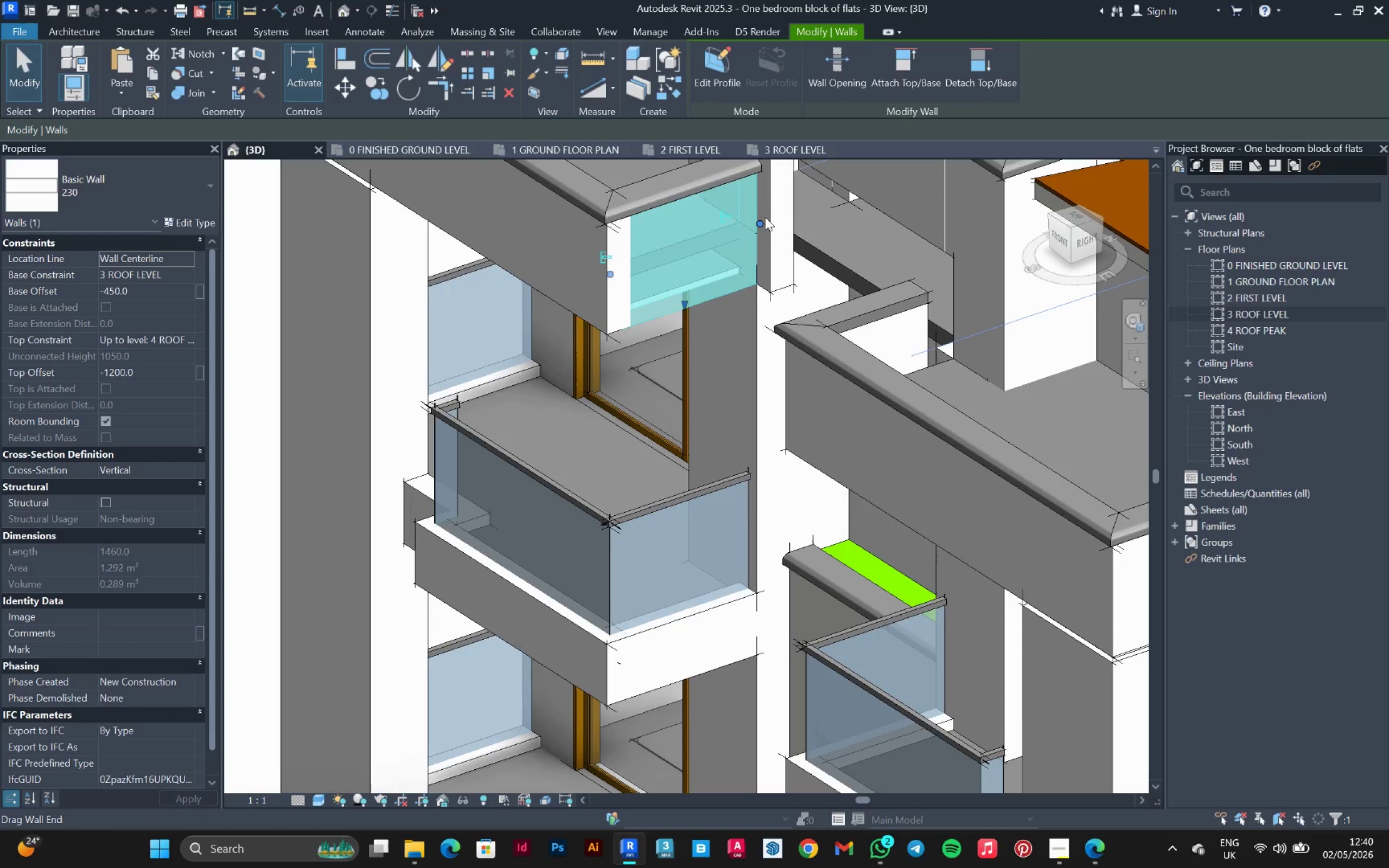 
scroll: coordinate [727, 263], scroll_direction: up, amount: 3.0
 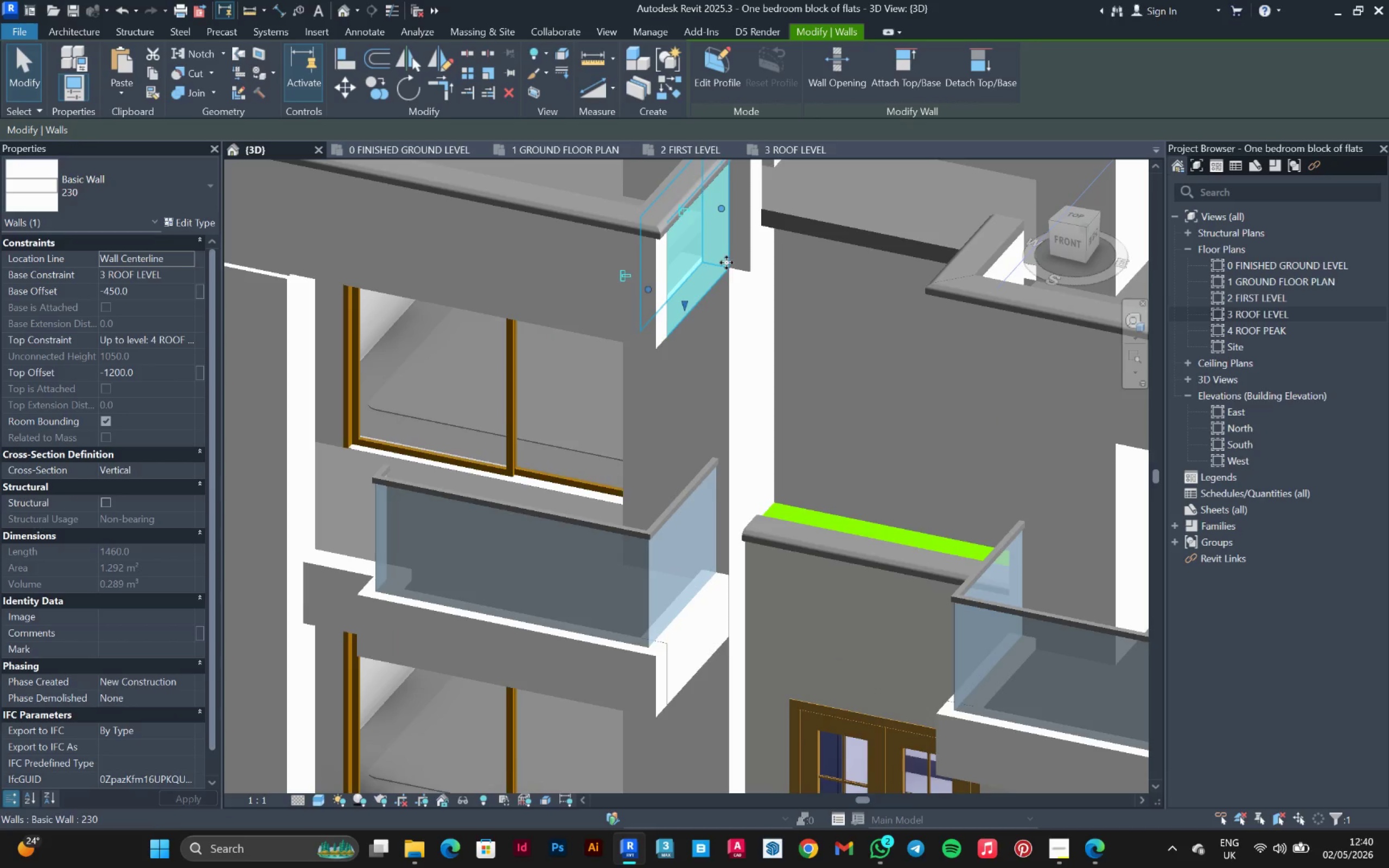 
left_click_drag(start_coordinate=[763, 220], to_coordinate=[711, 242])
 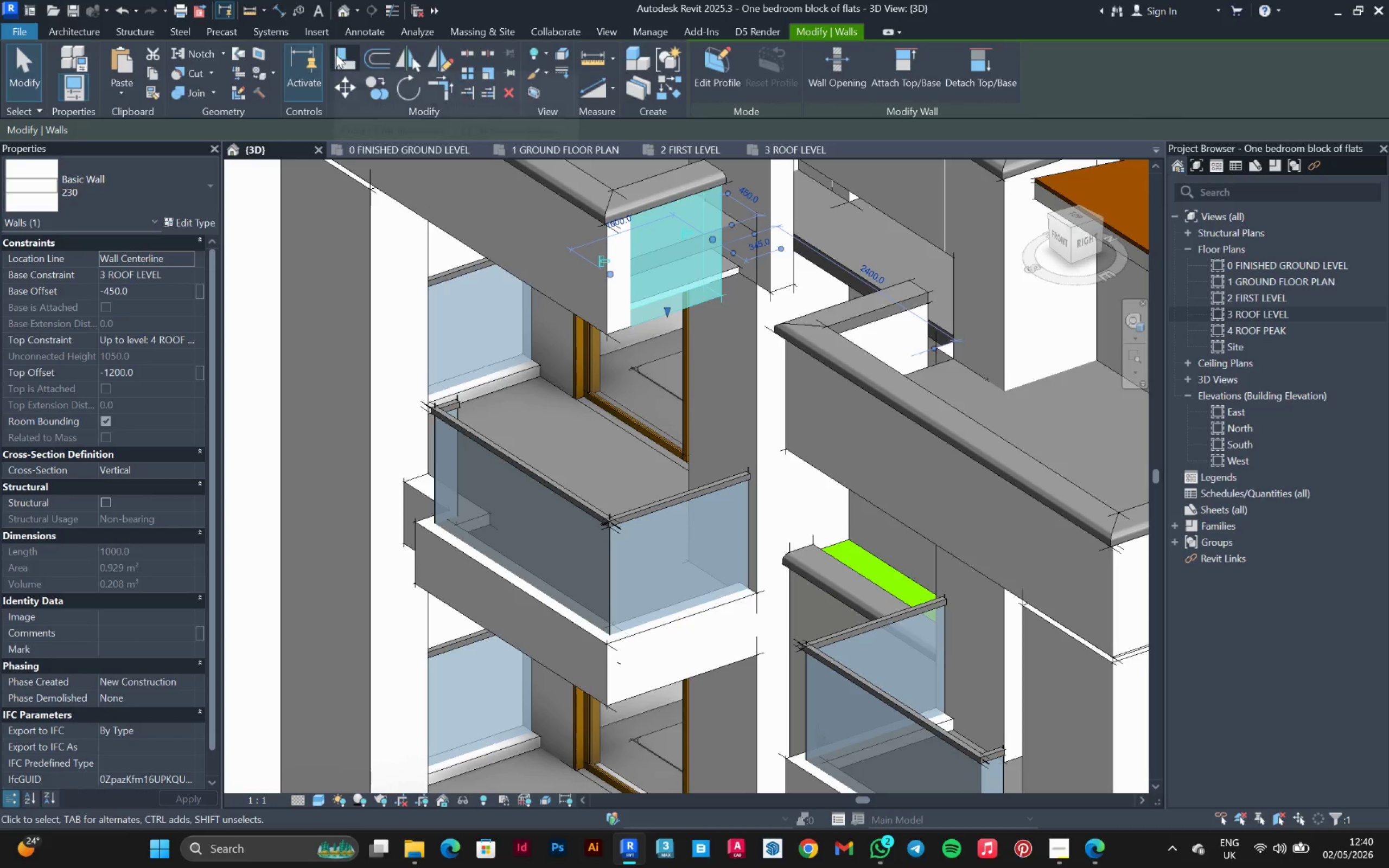 
hold_key(key=ShiftLeft, duration=0.59)
 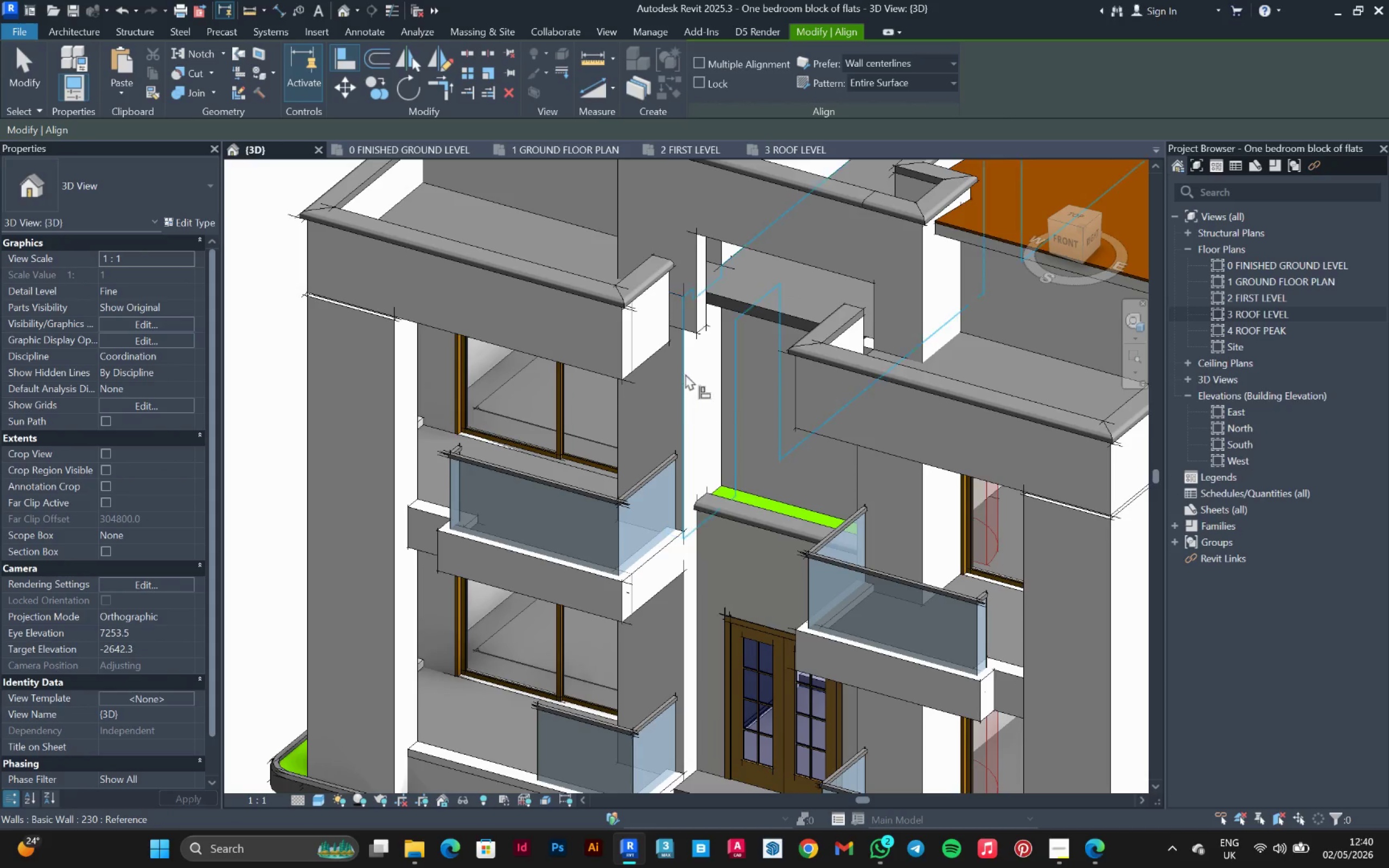 
scroll: coordinate [585, 448], scroll_direction: down, amount: 3.0
 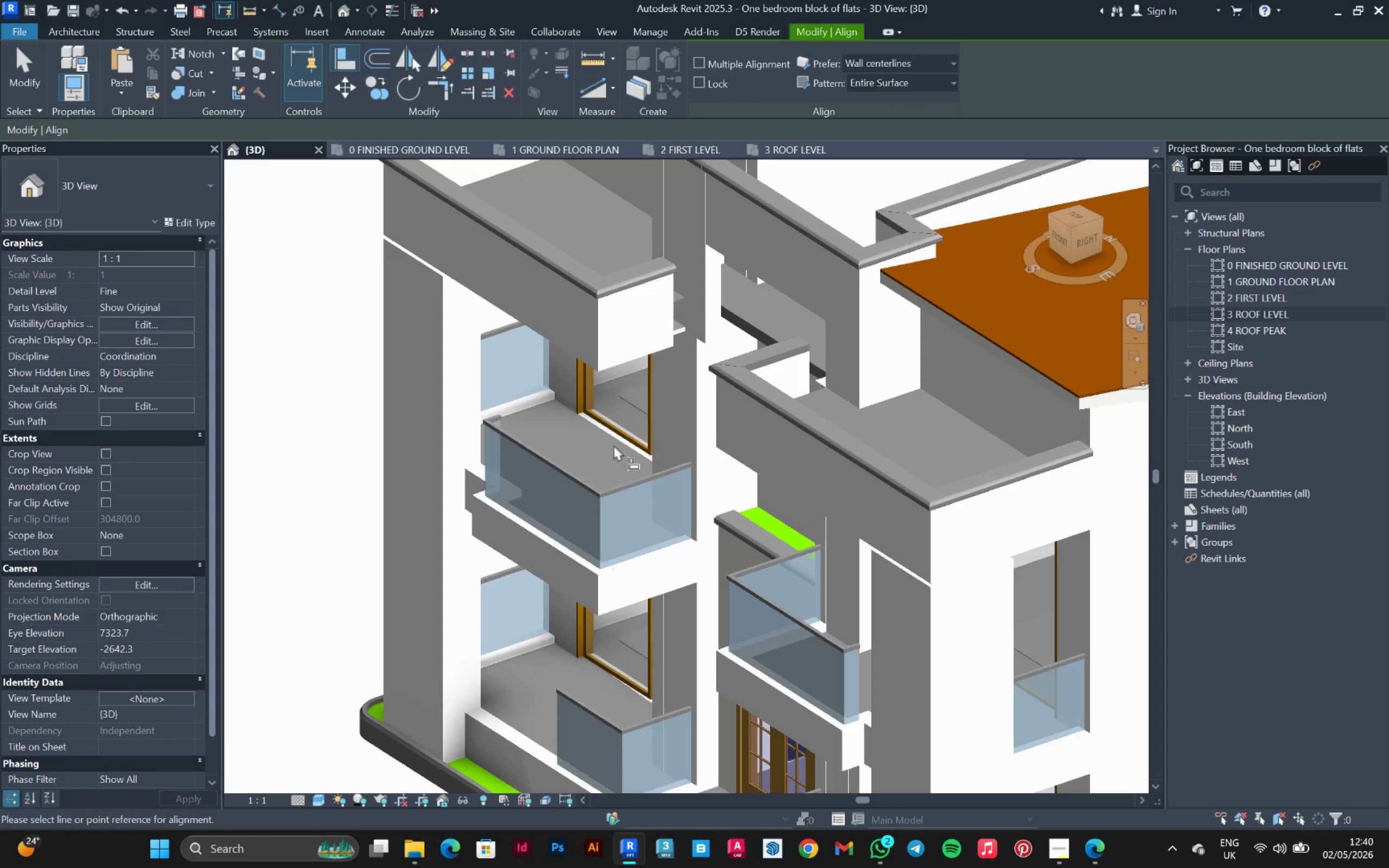 
left_click([686, 374])
 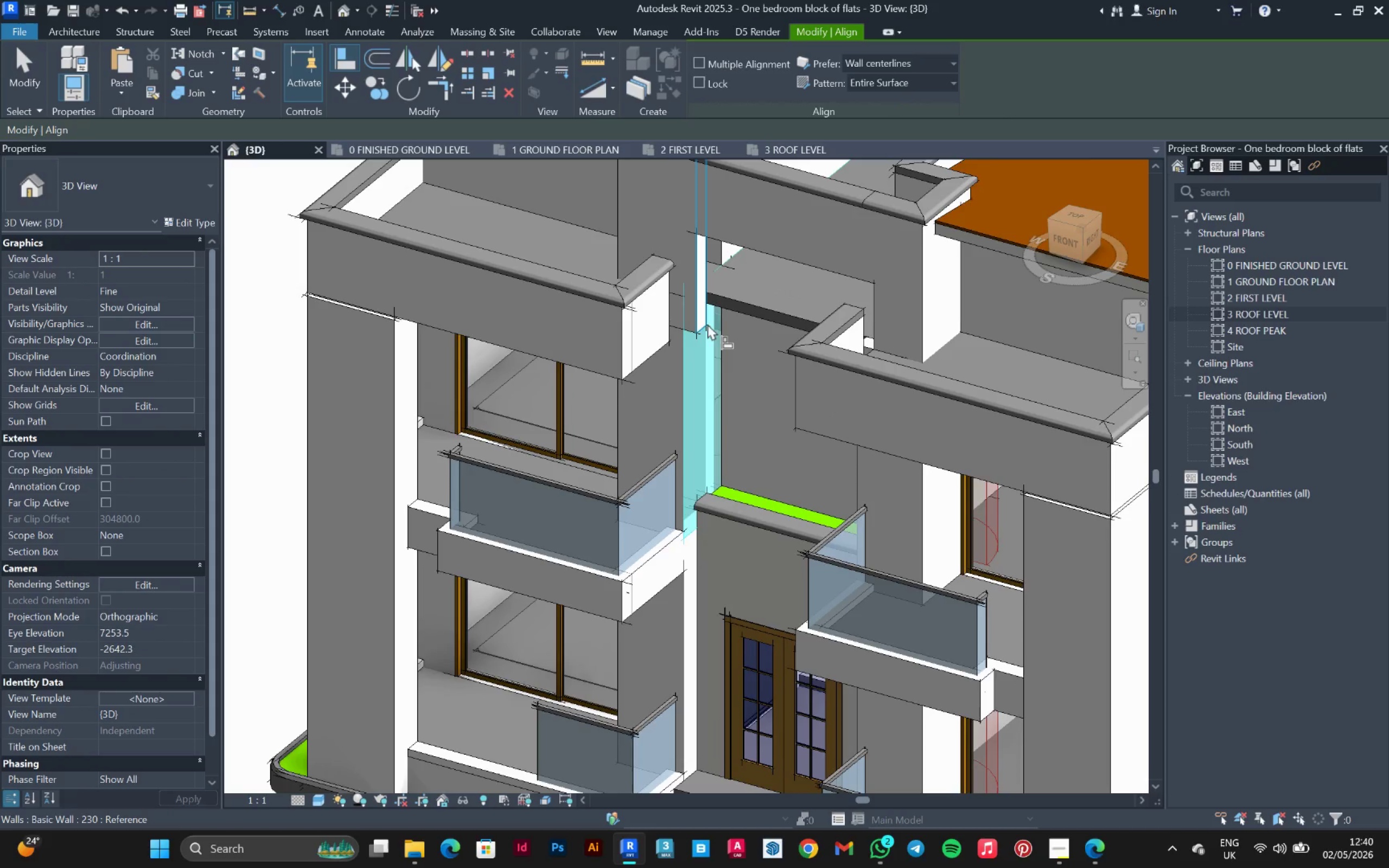 
left_click([708, 324])
 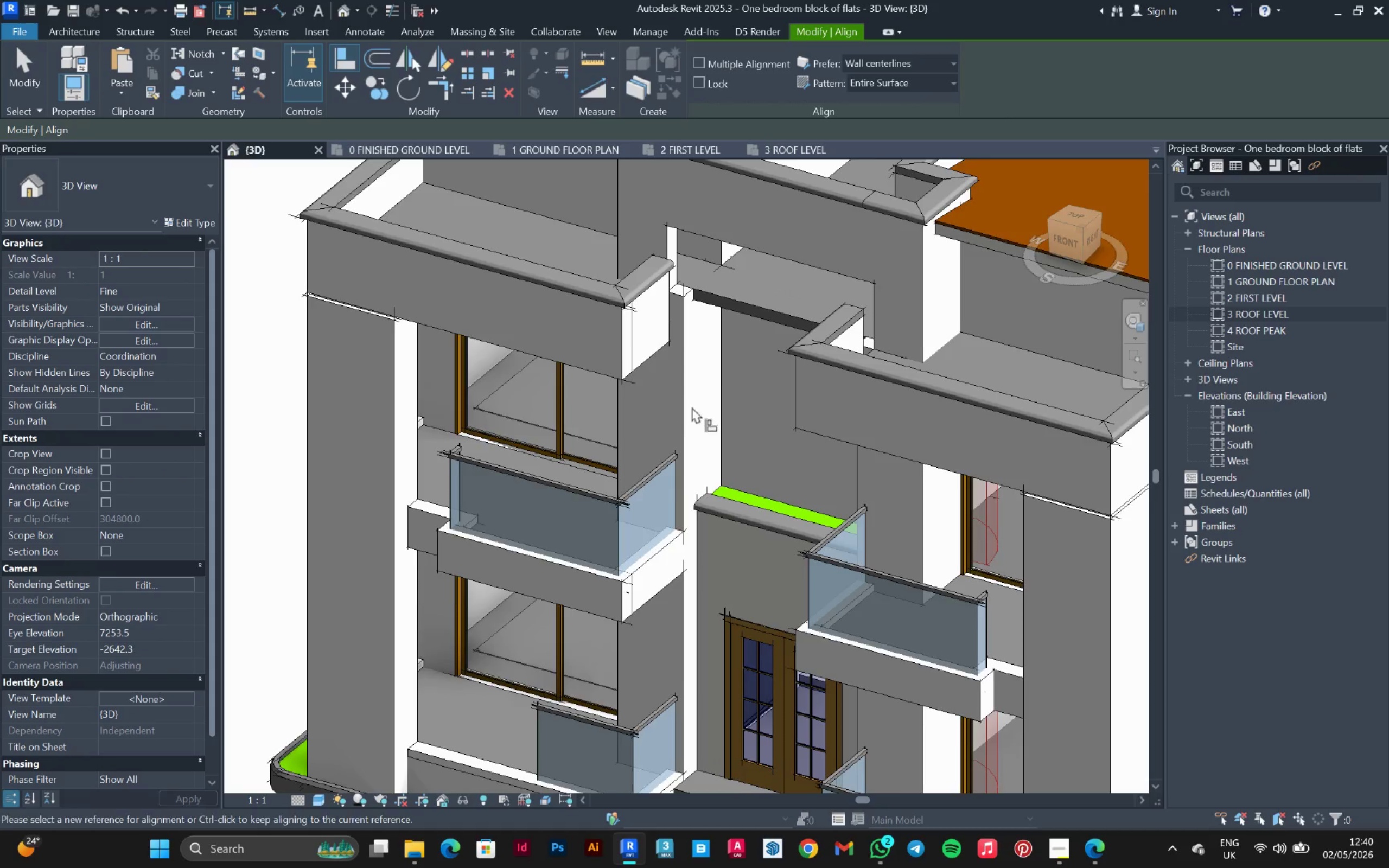 
scroll: coordinate [683, 367], scroll_direction: up, amount: 1.0
 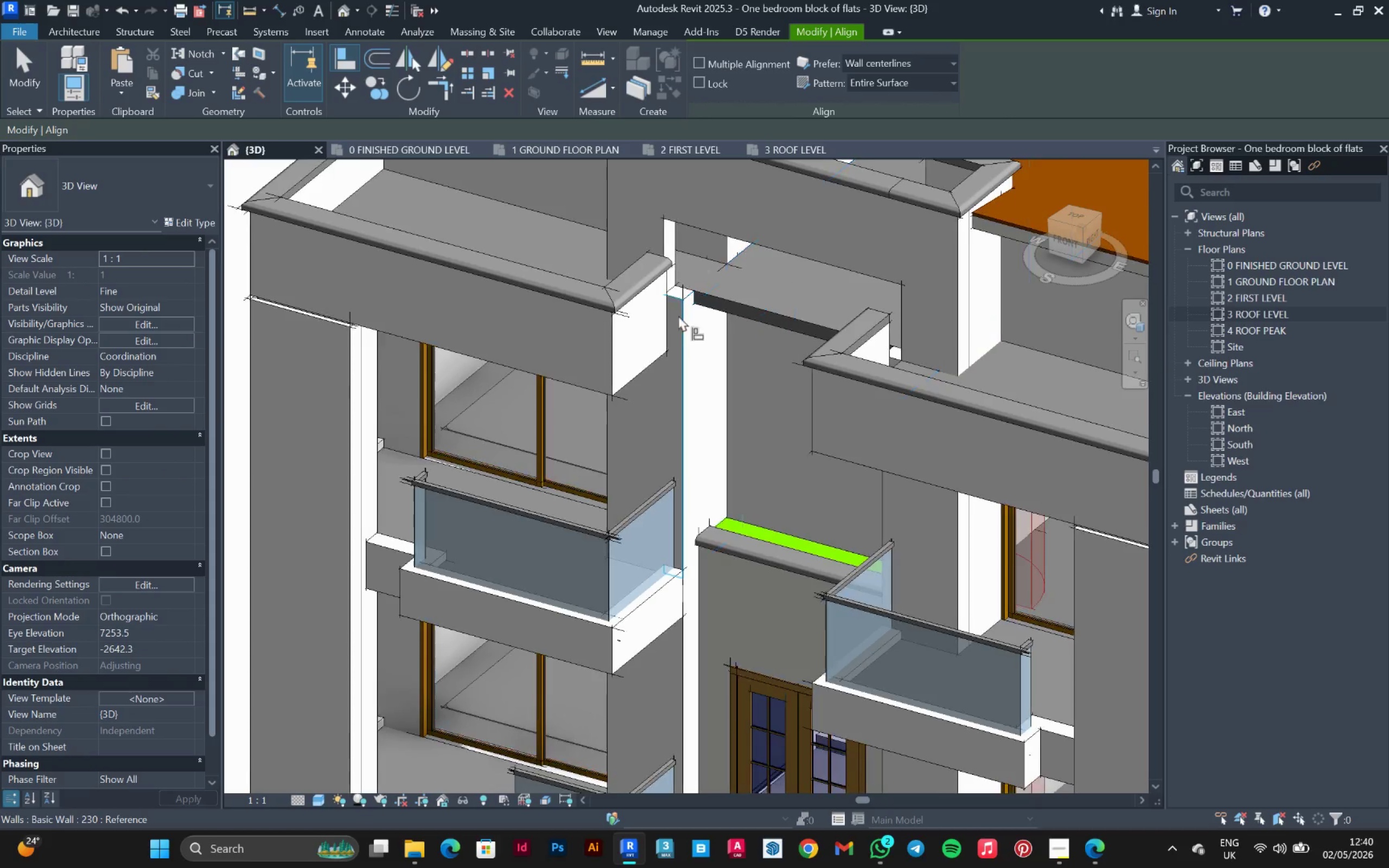 
key(Escape)
 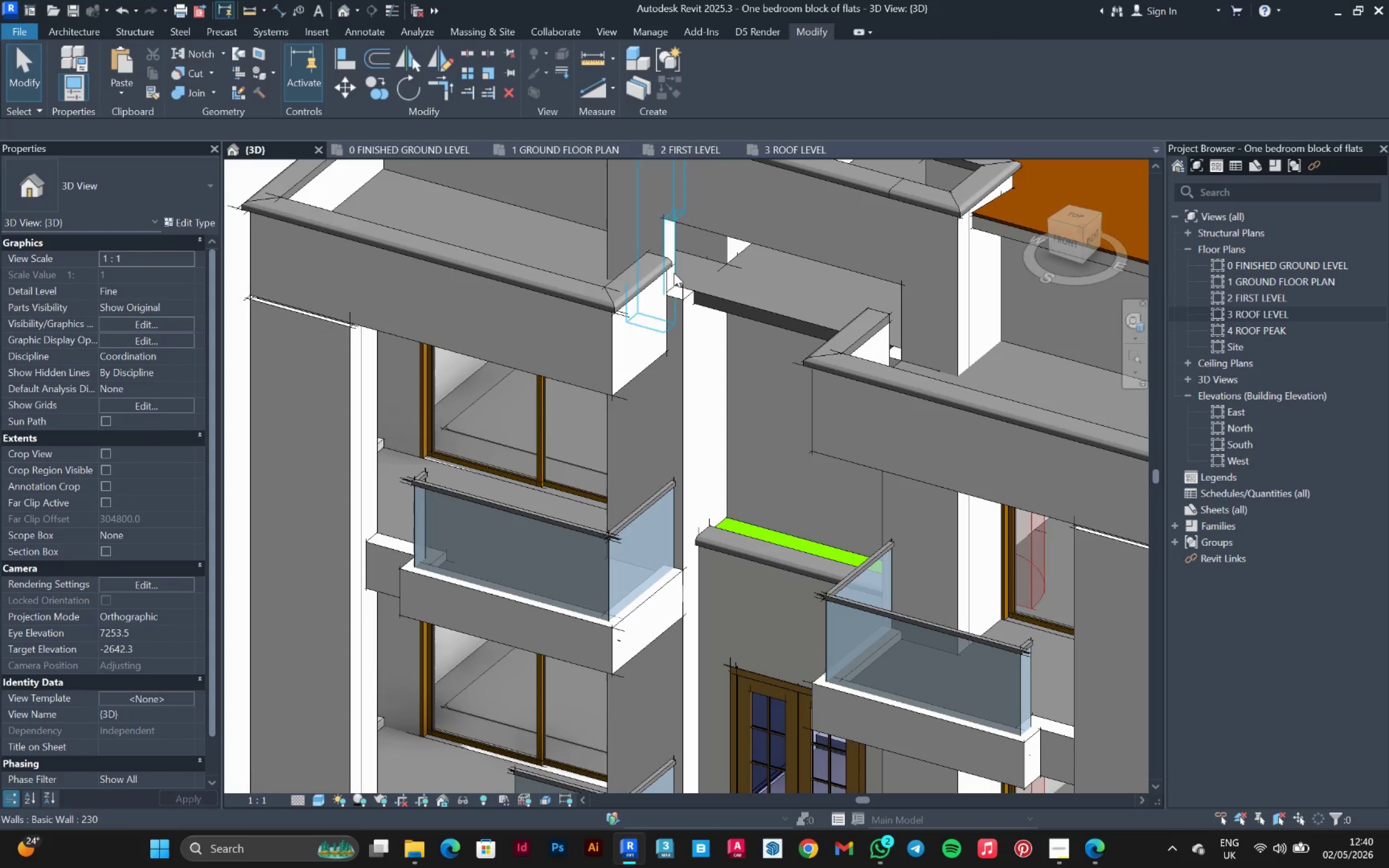 
key(Escape)
 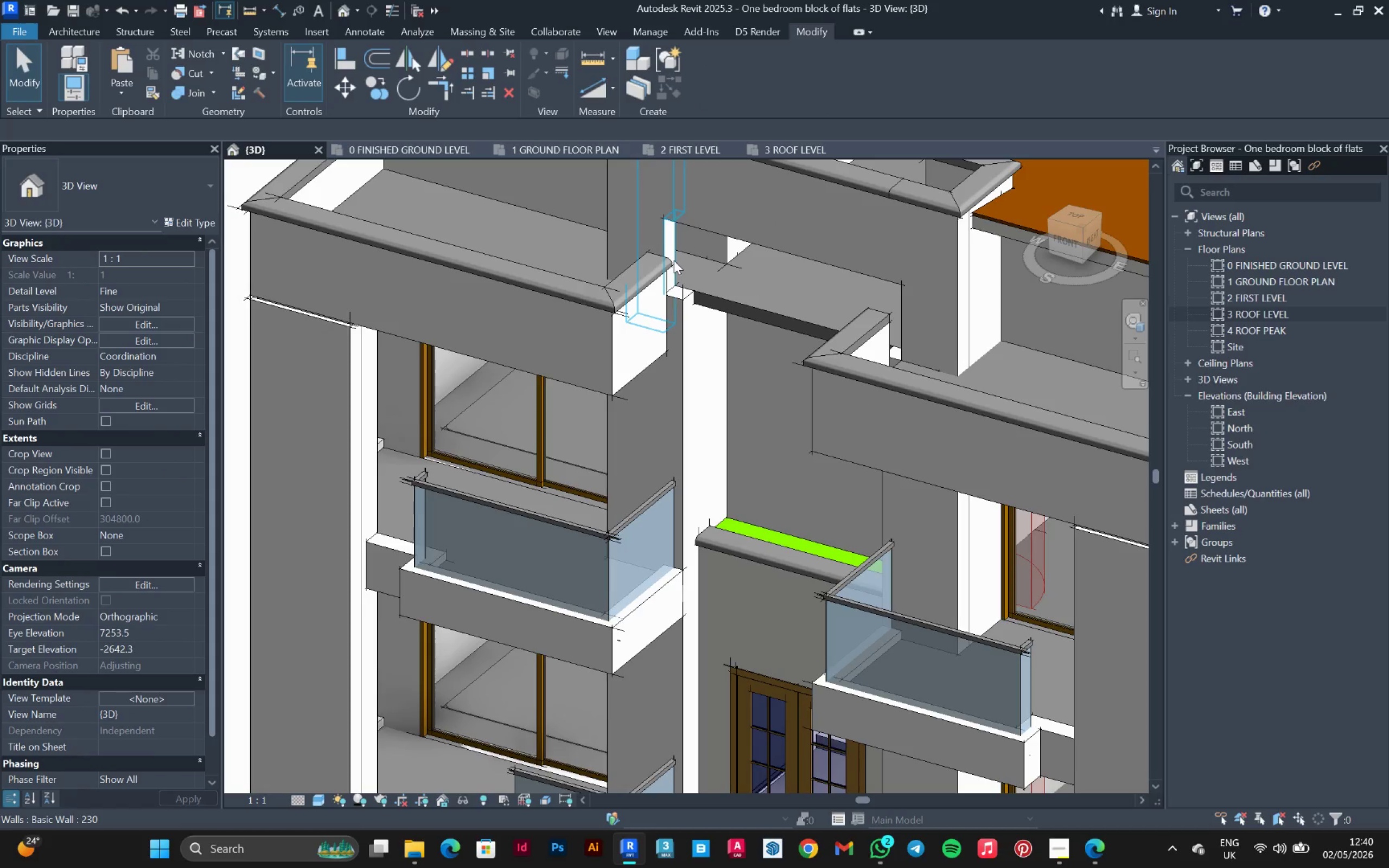 
left_click([674, 260])
 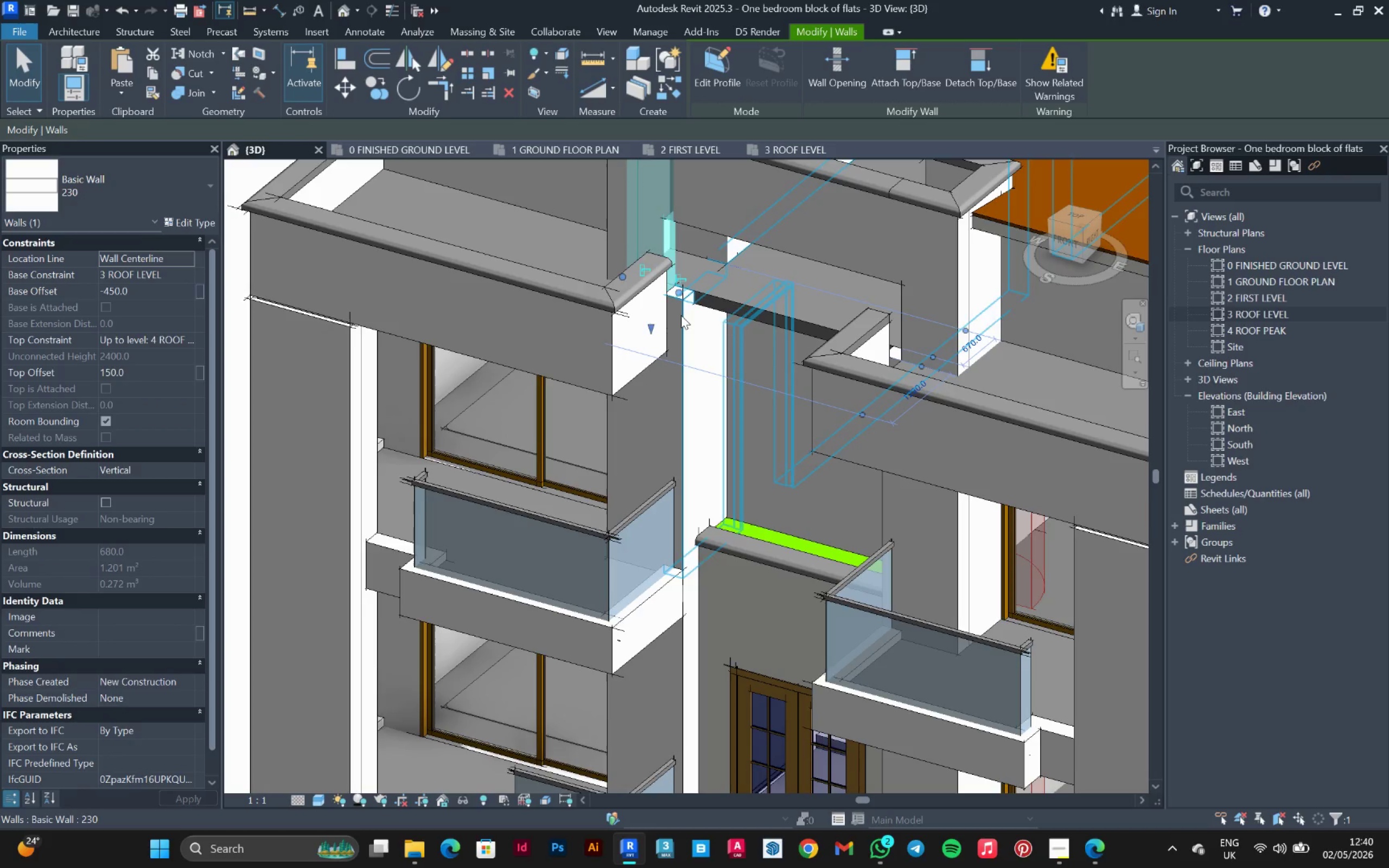 
scroll: coordinate [684, 315], scroll_direction: up, amount: 5.0
 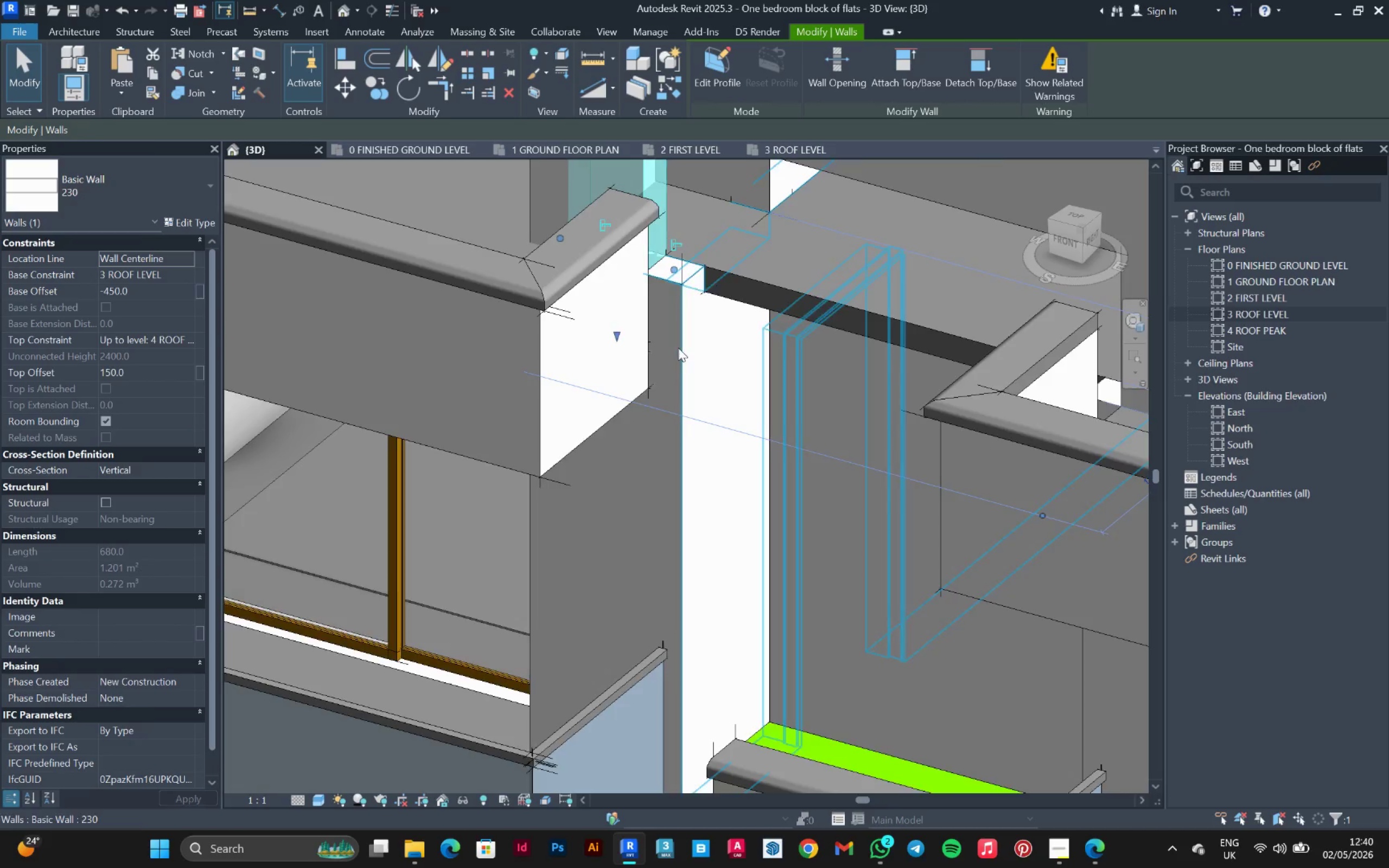 
scroll: coordinate [661, 429], scroll_direction: down, amount: 6.0
 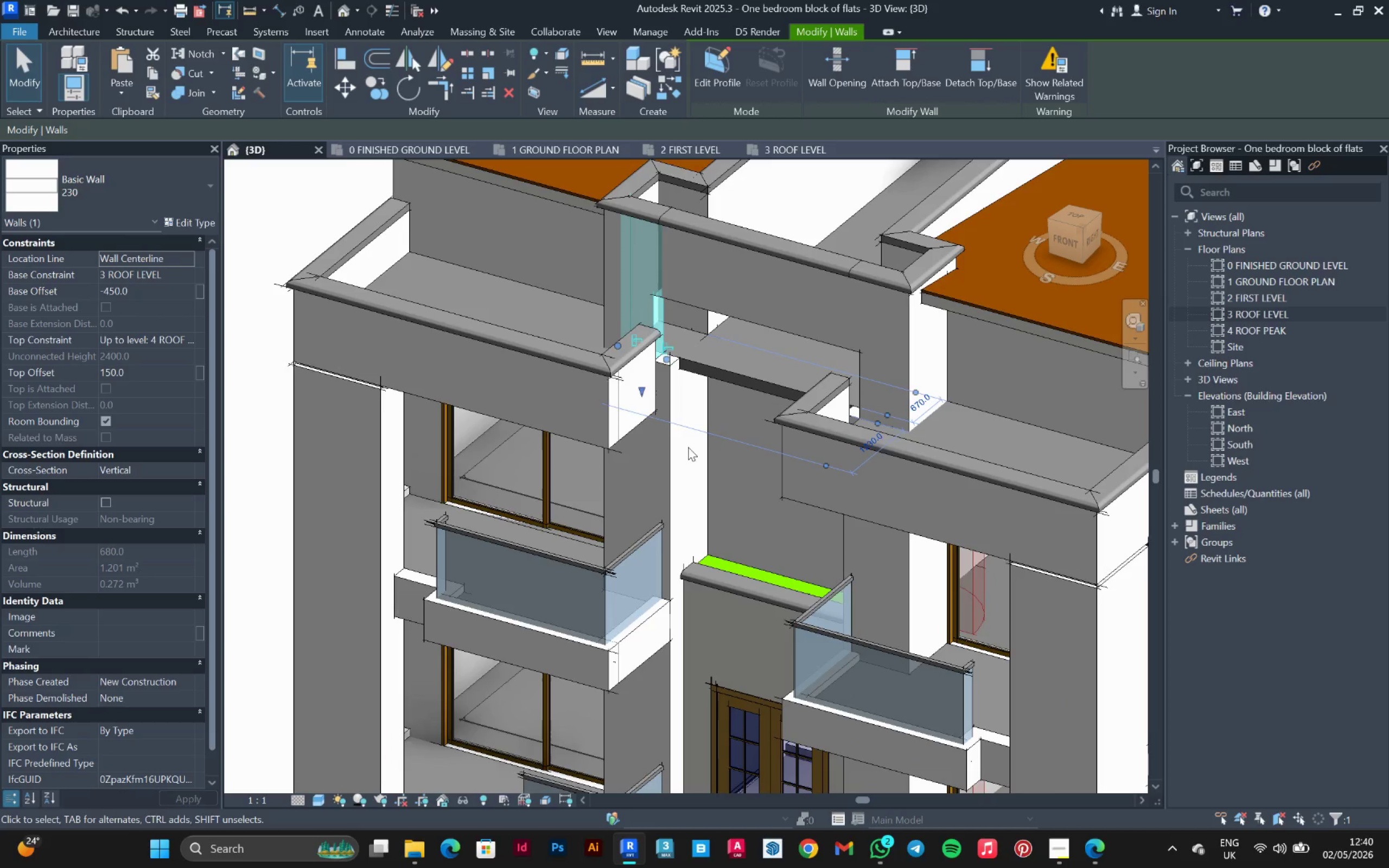 
key(Control+ControlLeft)
 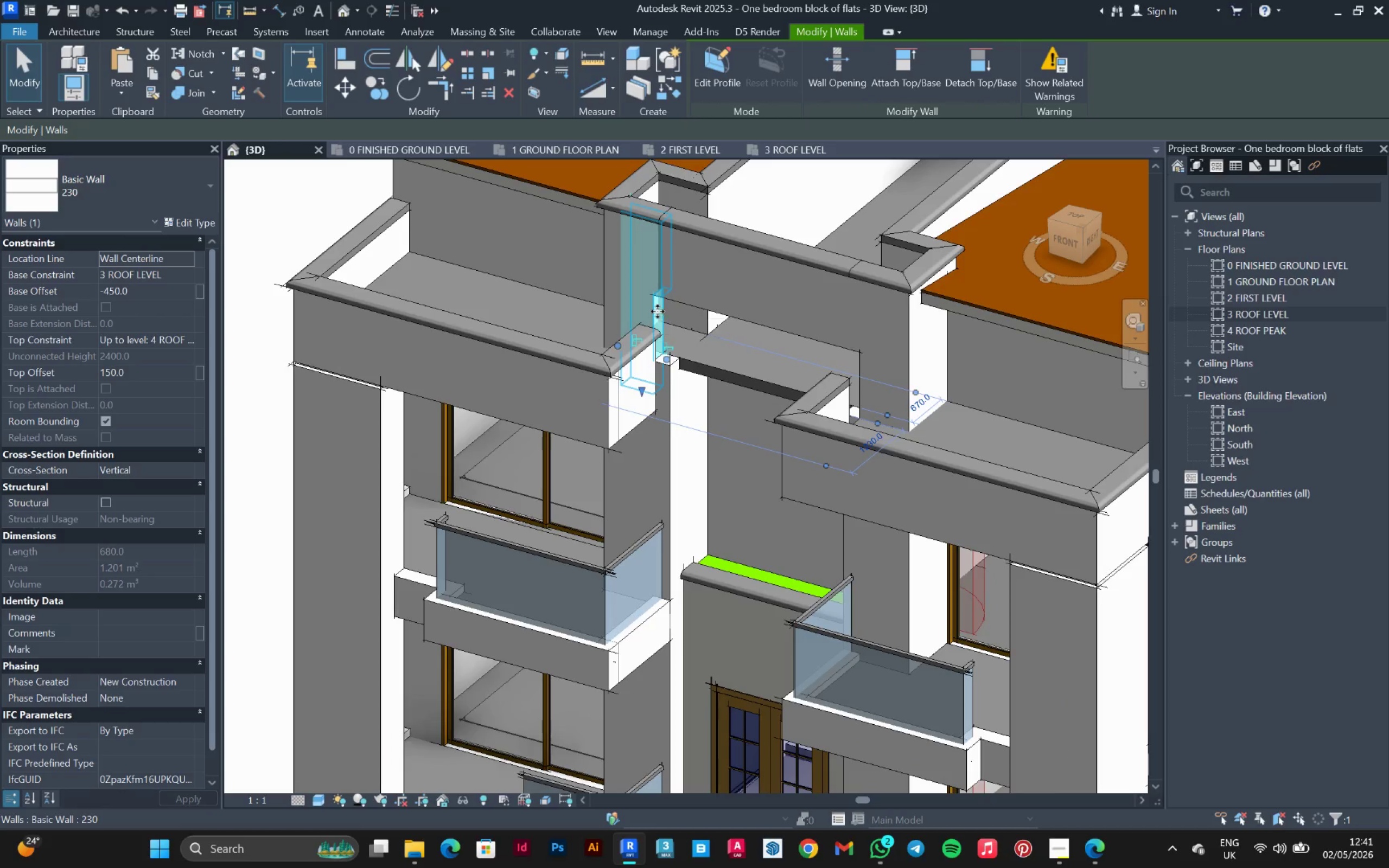 
key(Delete)
 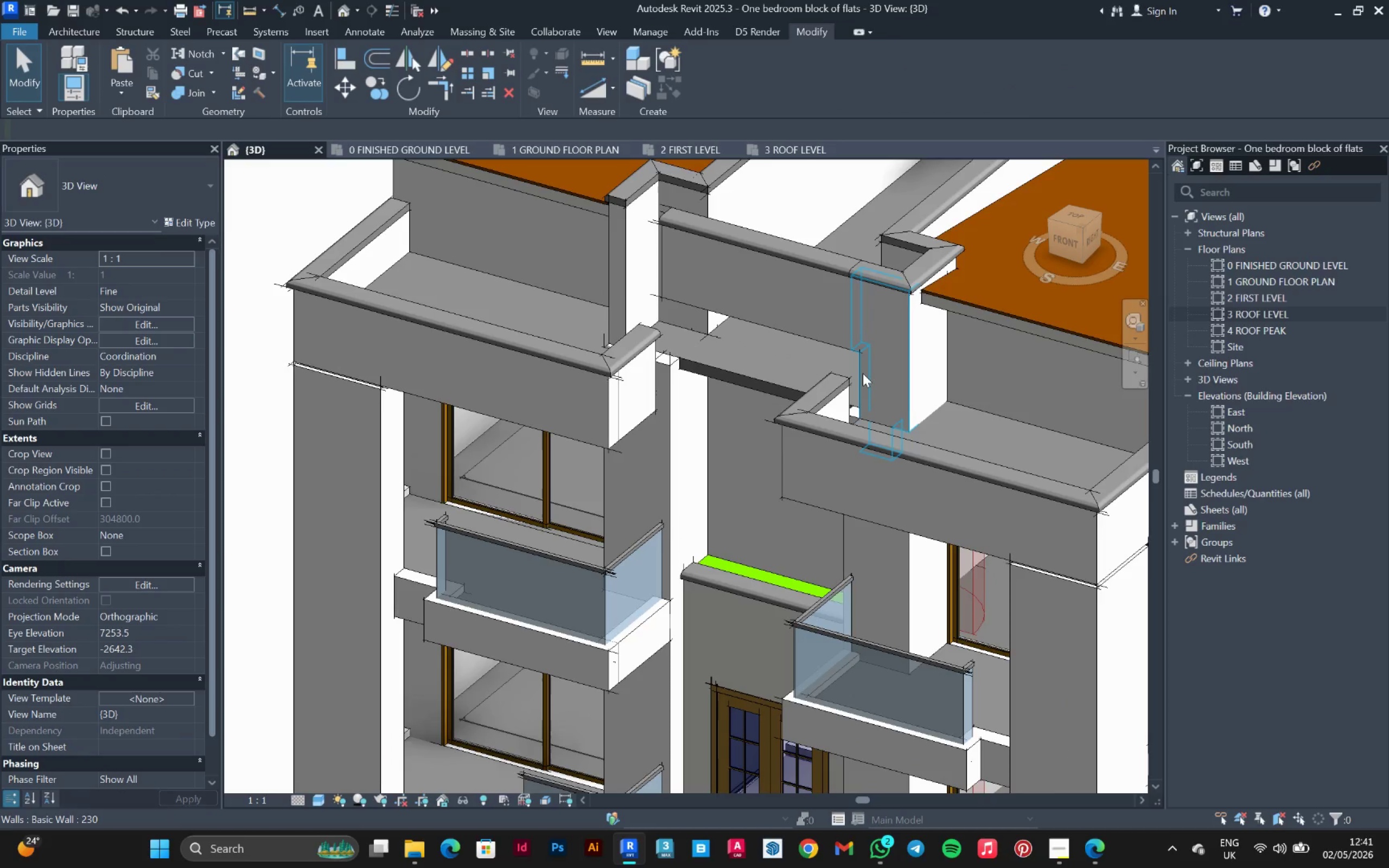 
left_click([863, 373])
 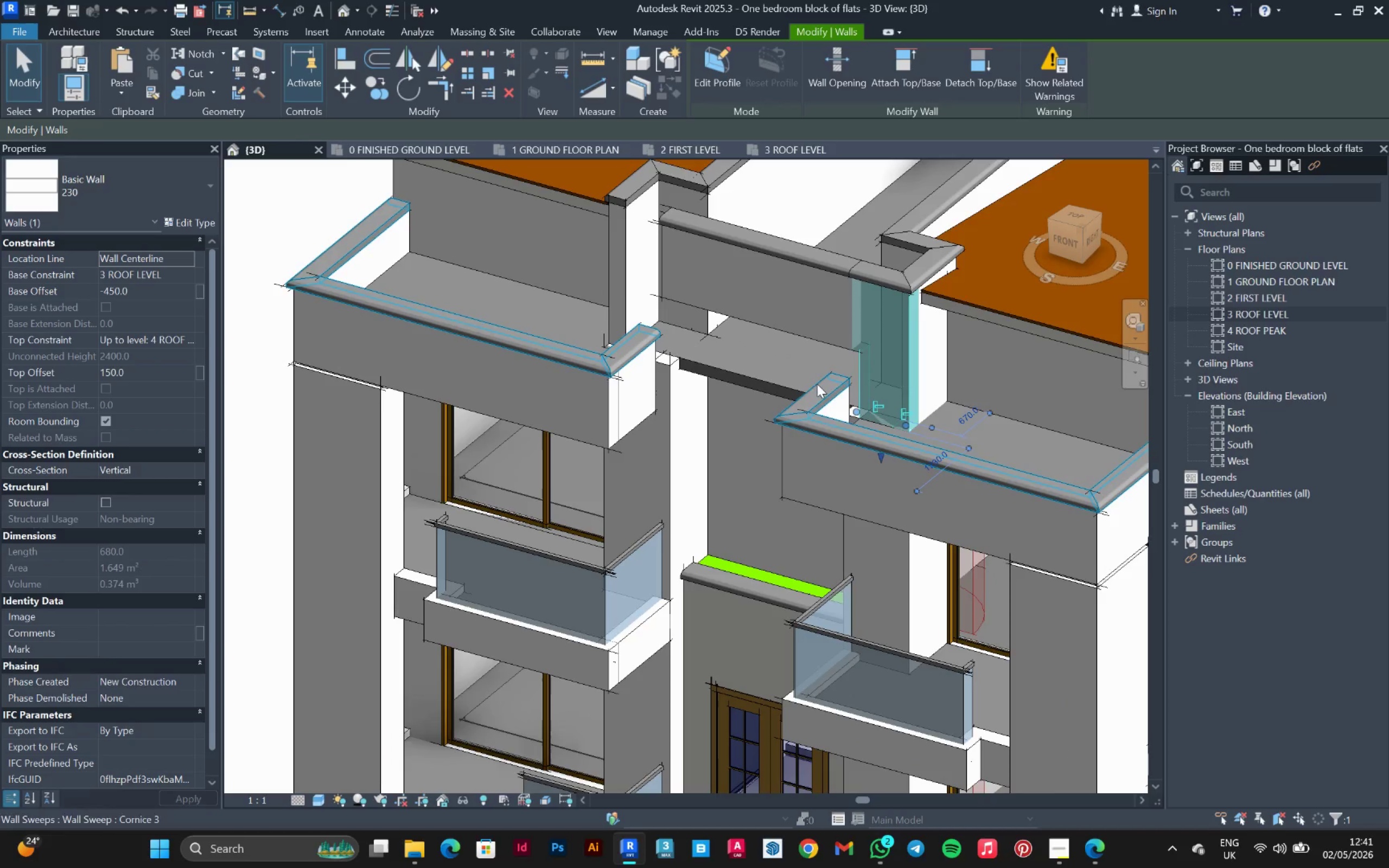 
key(Delete)
 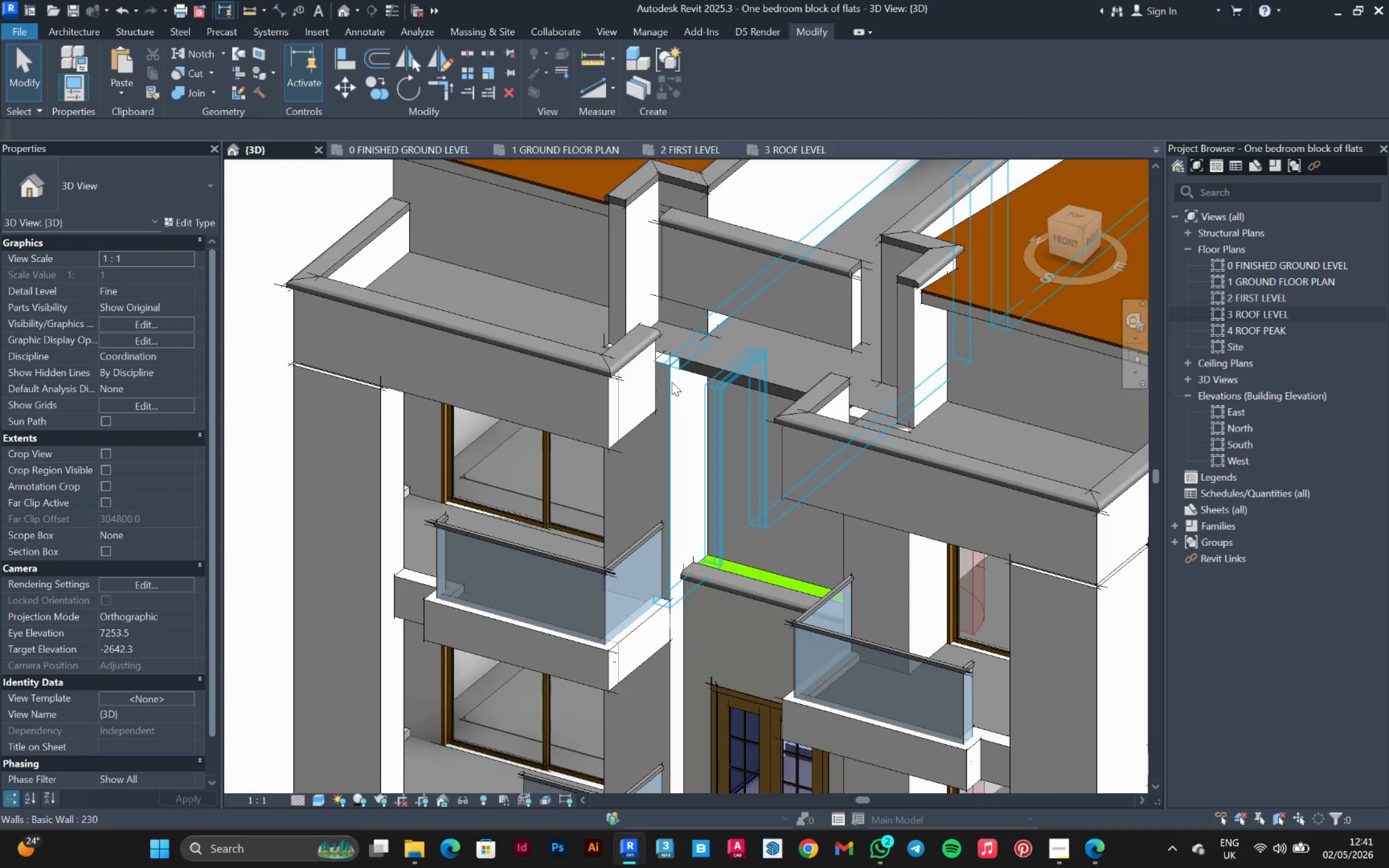 
left_click([672, 382])
 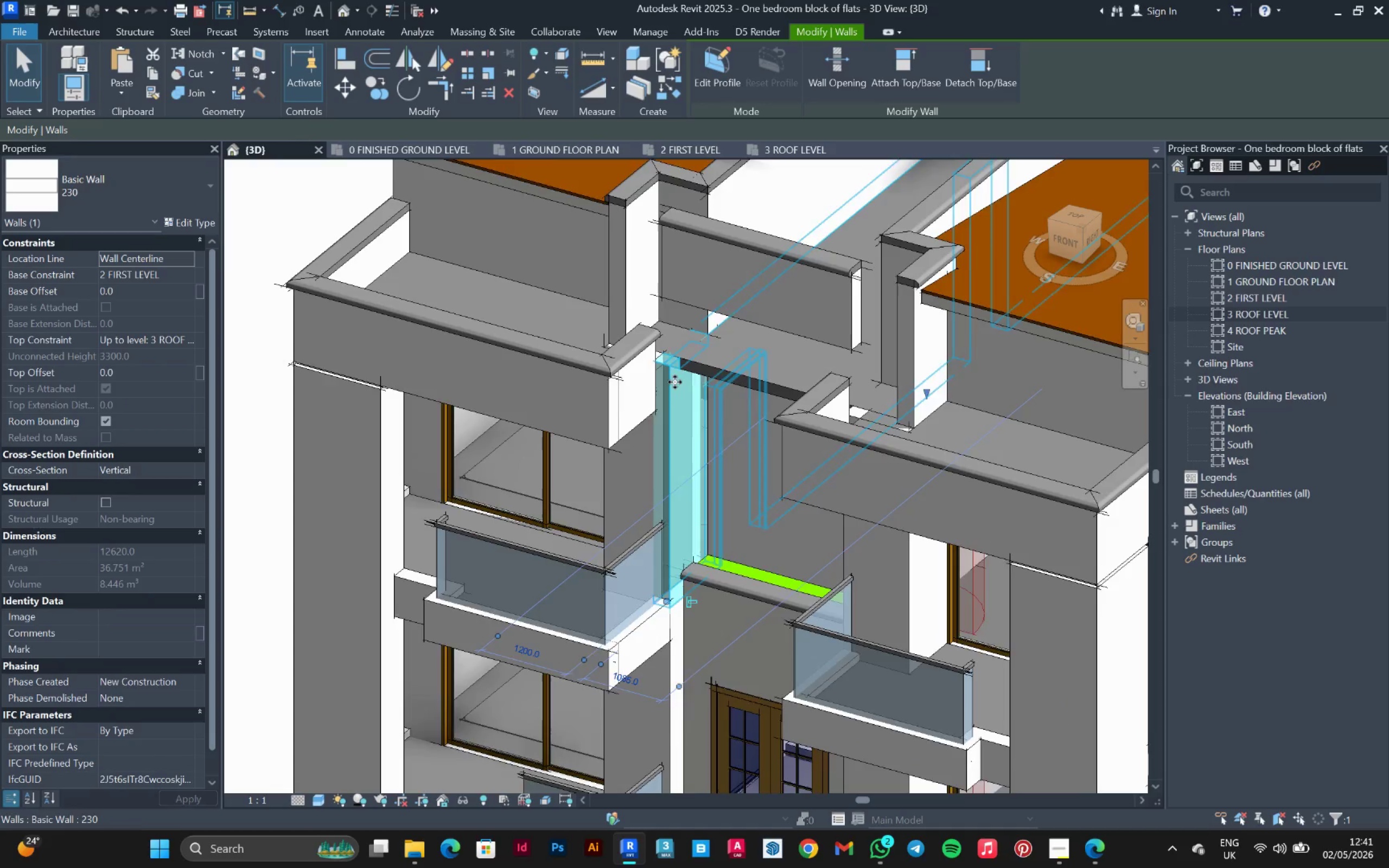 
scroll: coordinate [679, 379], scroll_direction: up, amount: 3.0
 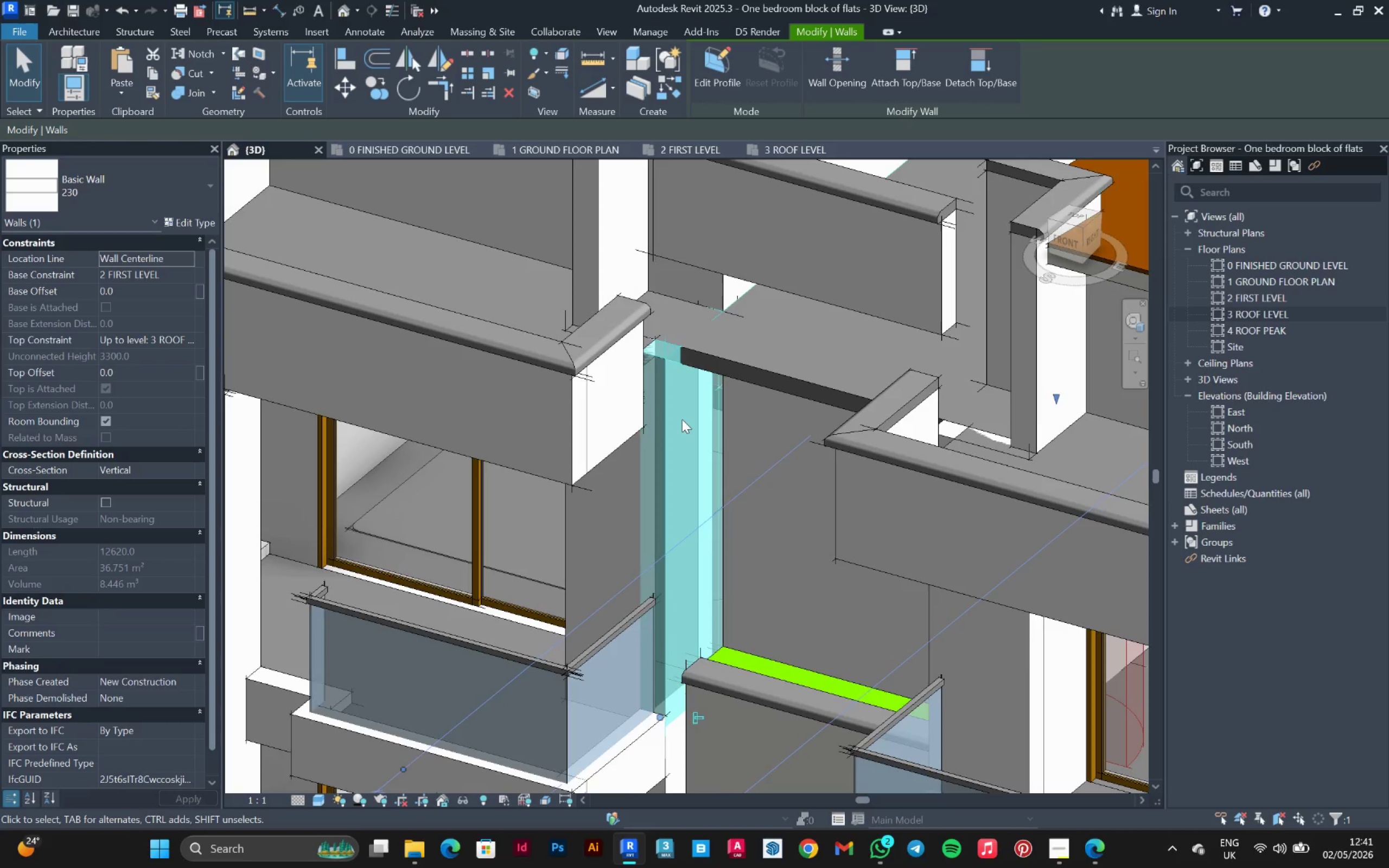 
hold_key(key=ShiftLeft, duration=1.3)
 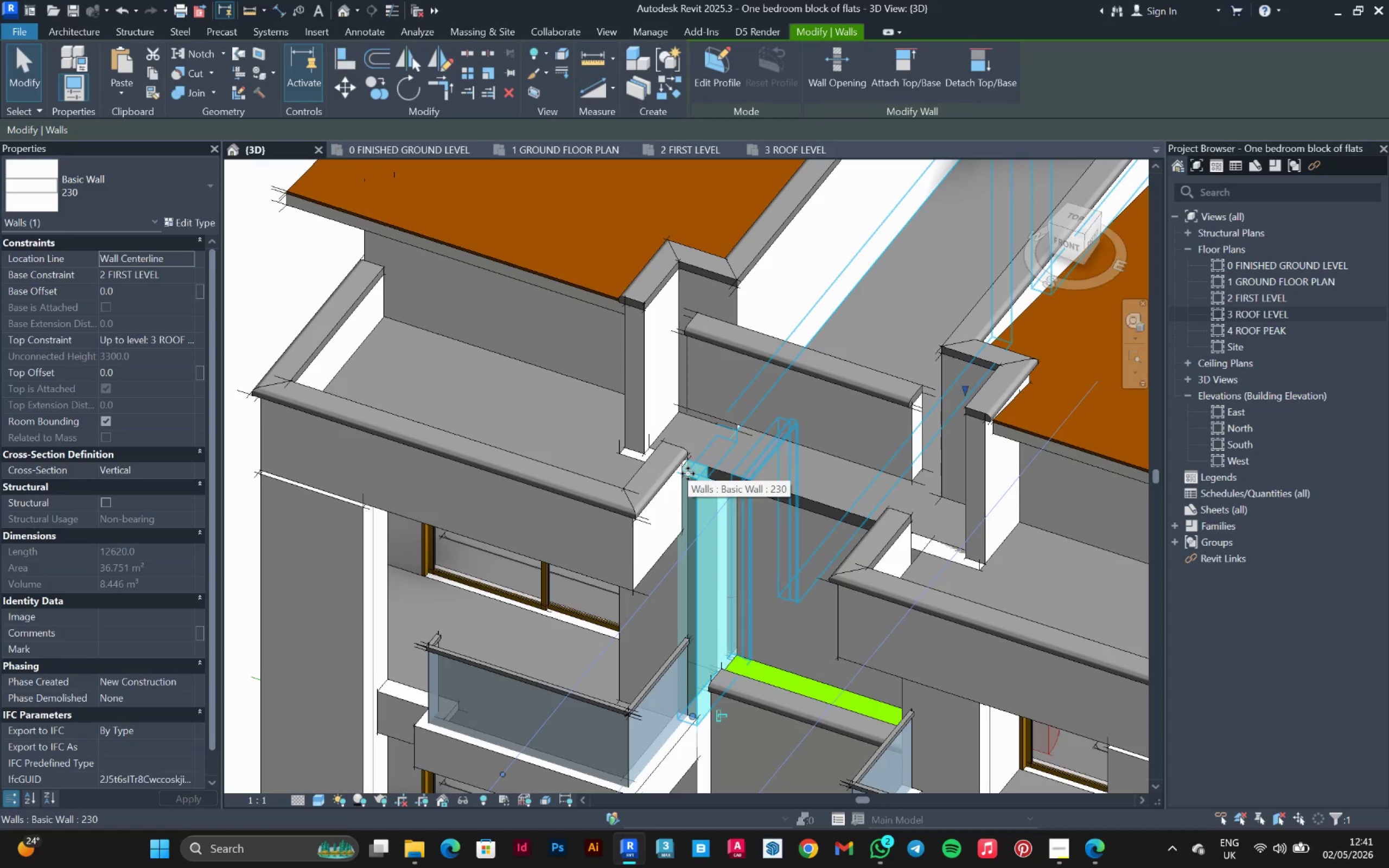 
scroll: coordinate [682, 420], scroll_direction: down, amount: 2.0
 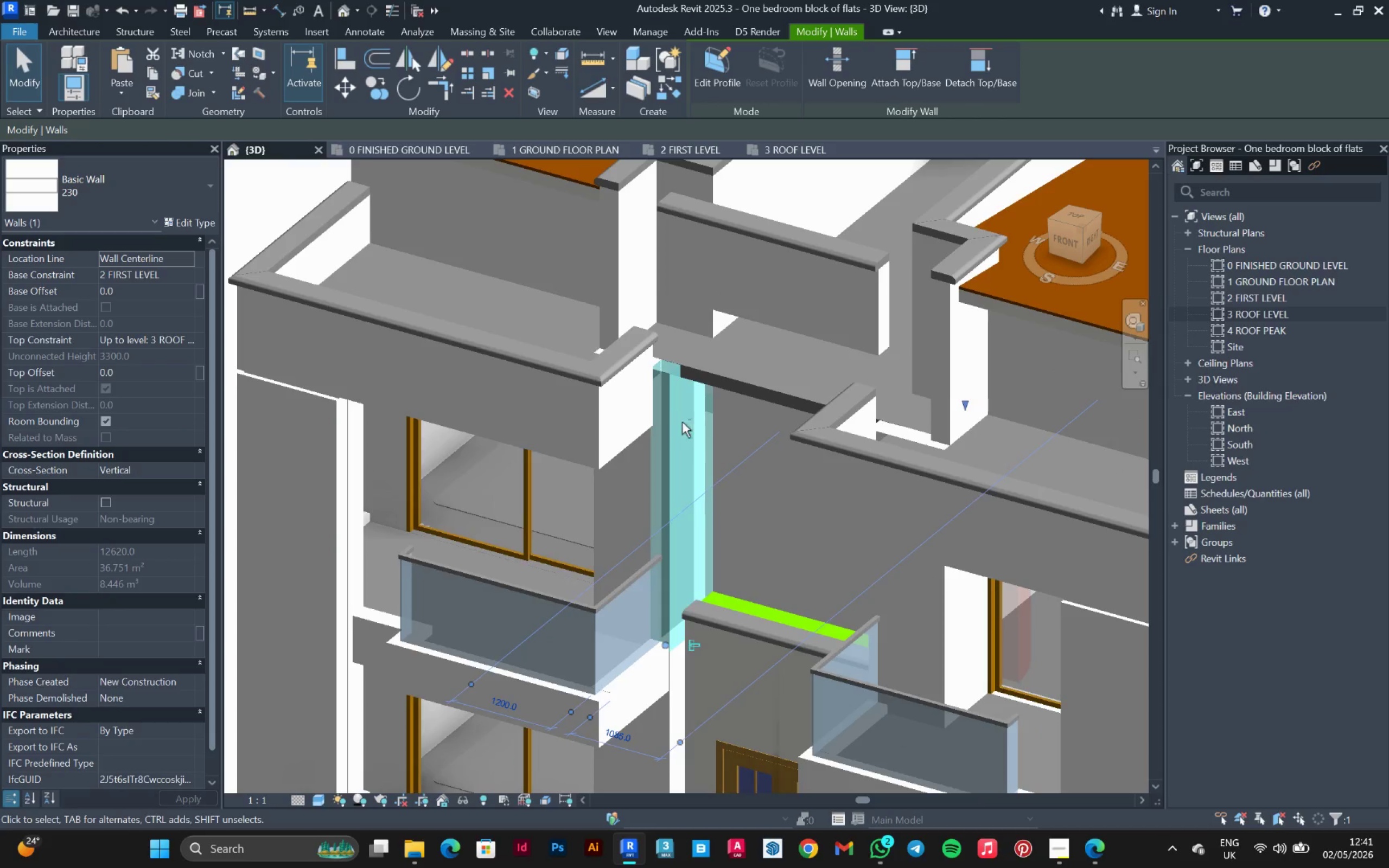 
key(Control+Z)
 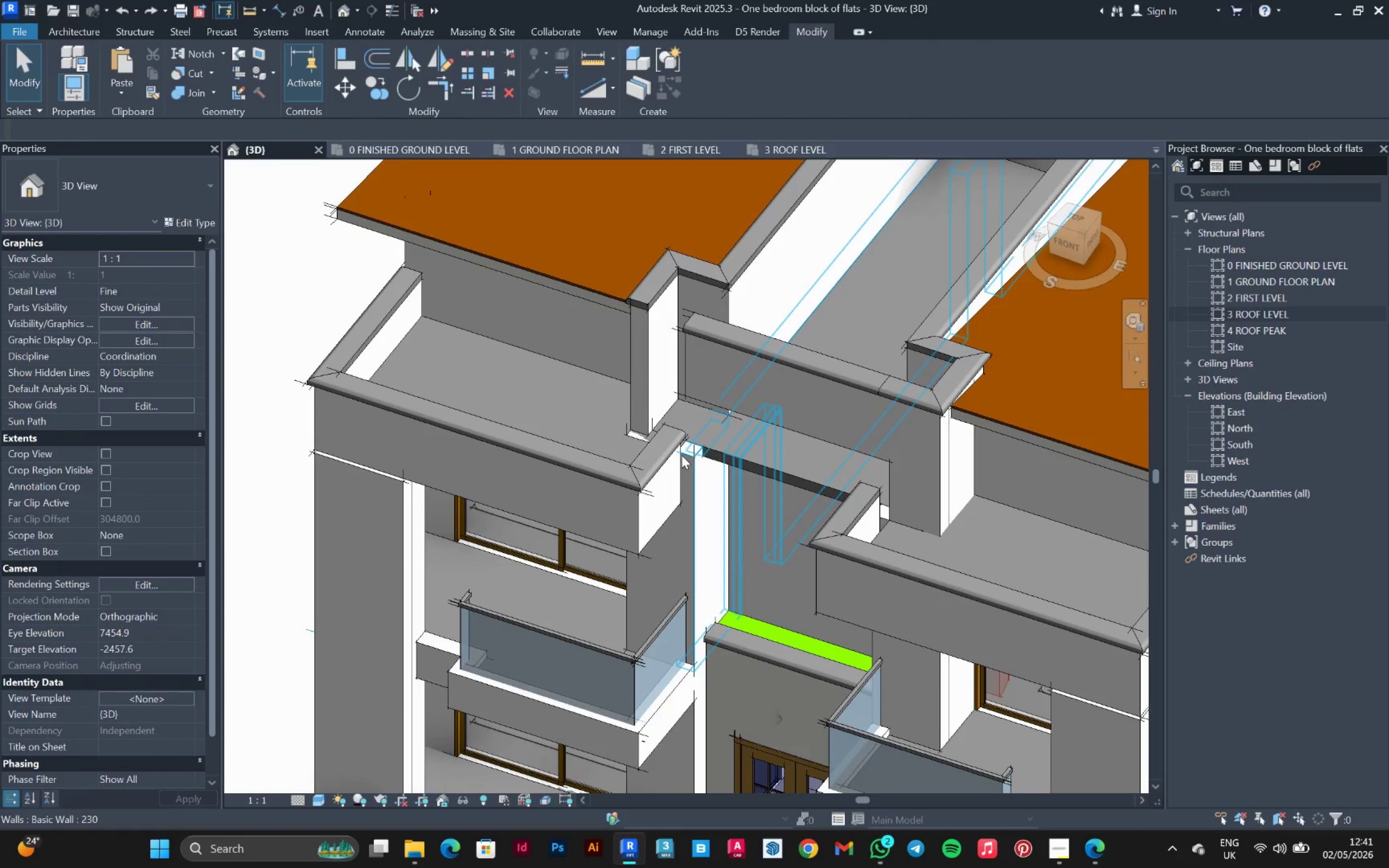 
scroll: coordinate [681, 455], scroll_direction: up, amount: 4.0
 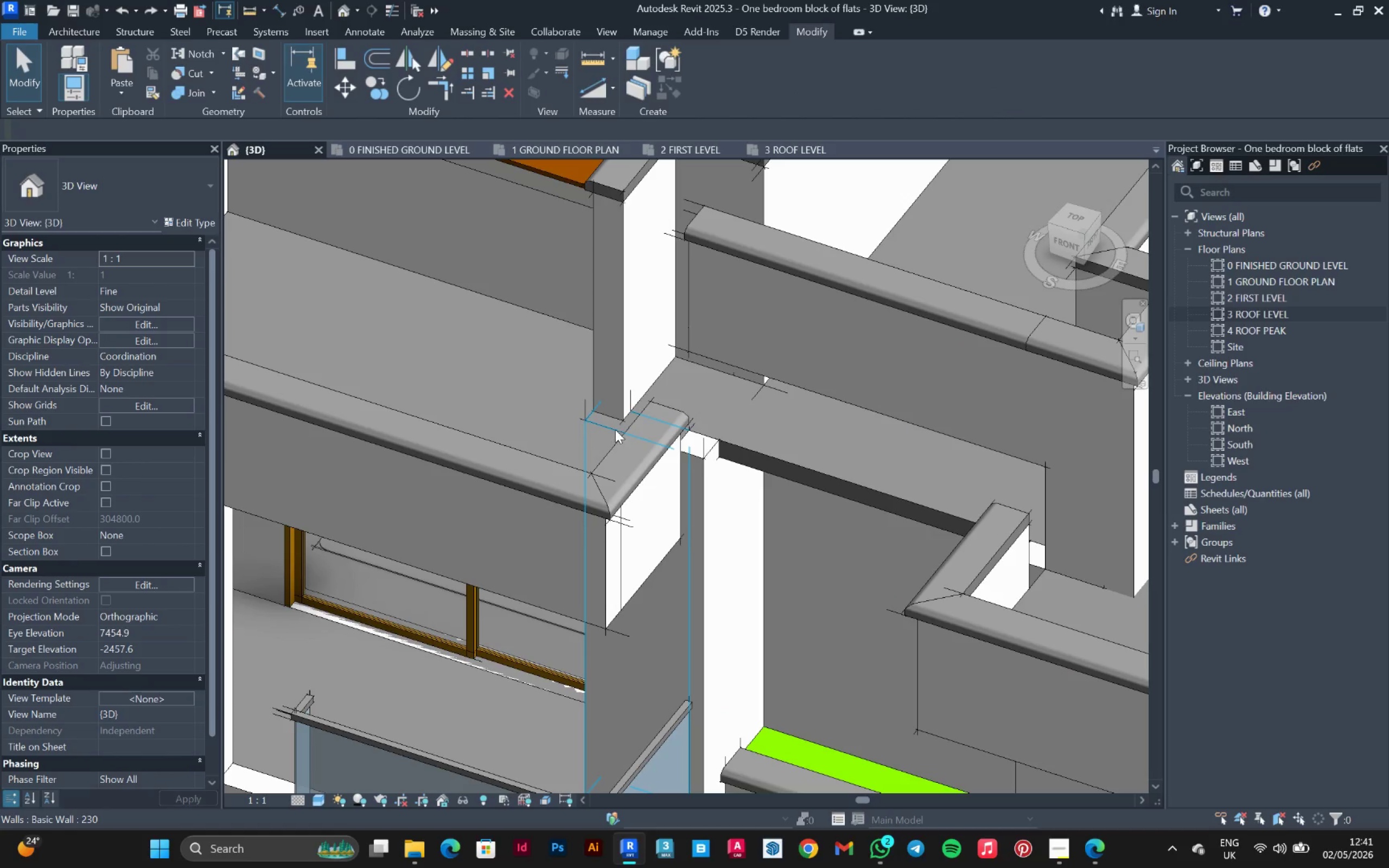 
left_click([615, 430])
 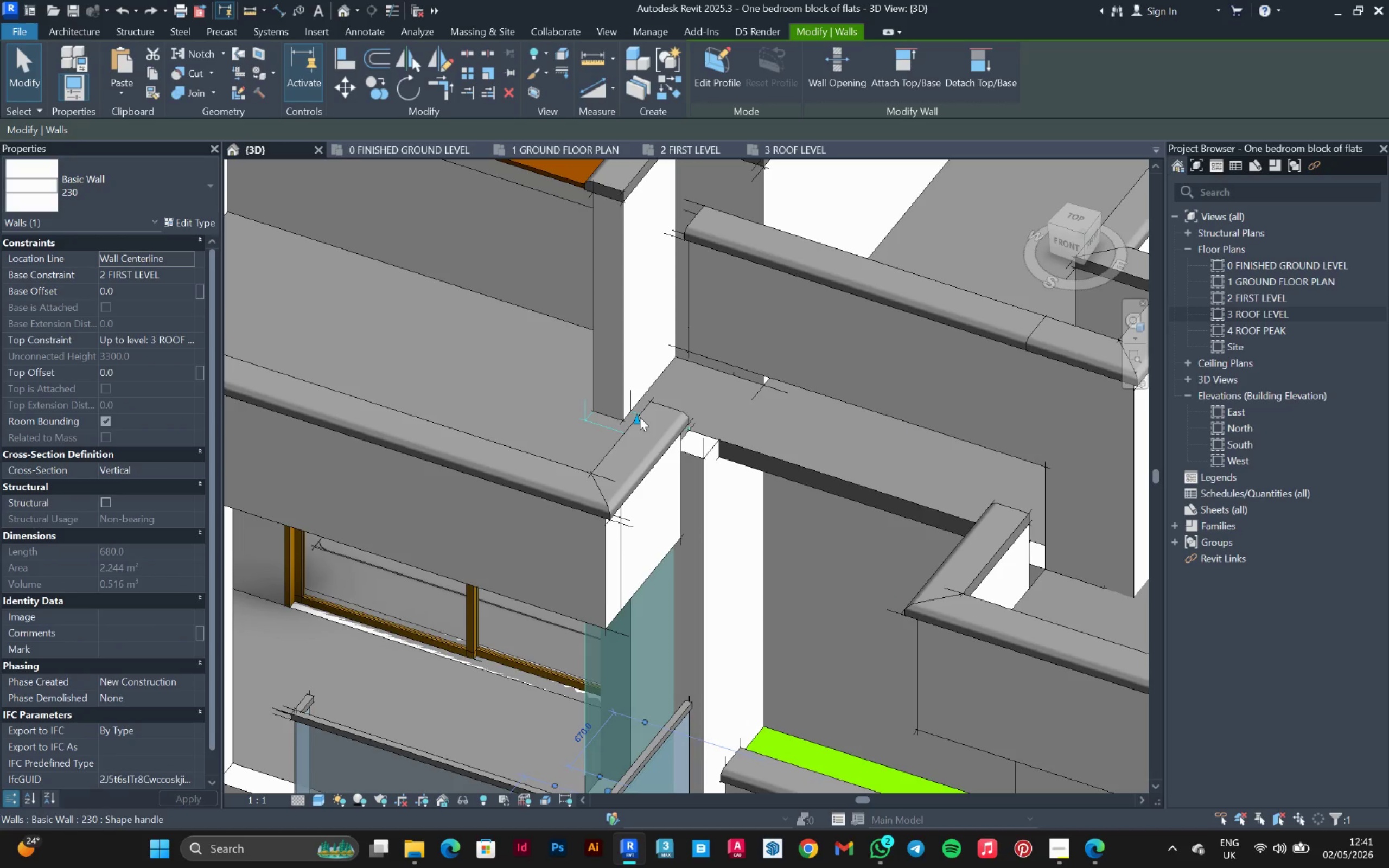 
left_click_drag(start_coordinate=[640, 417], to_coordinate=[641, 203])
 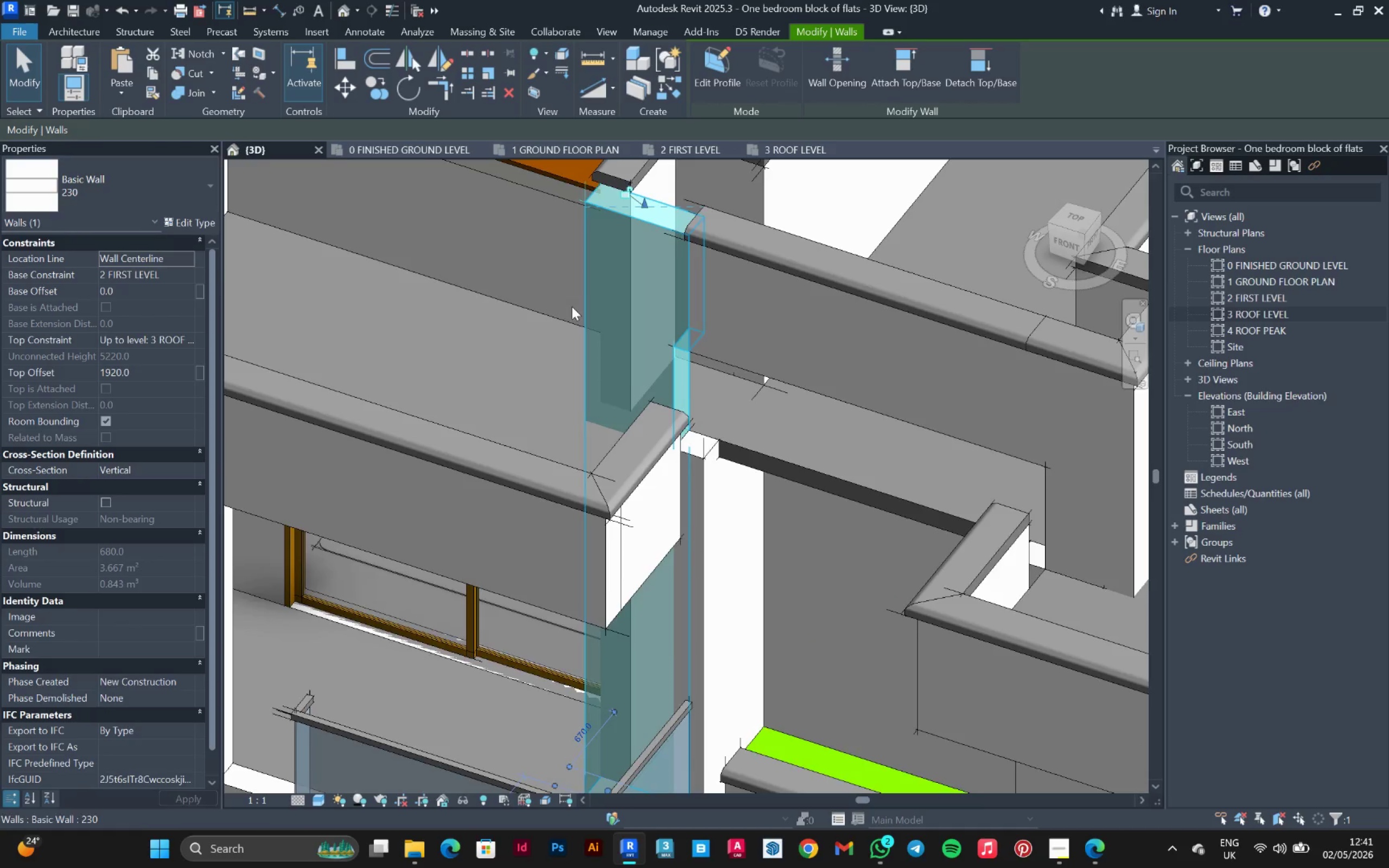 
scroll: coordinate [553, 374], scroll_direction: down, amount: 3.0
 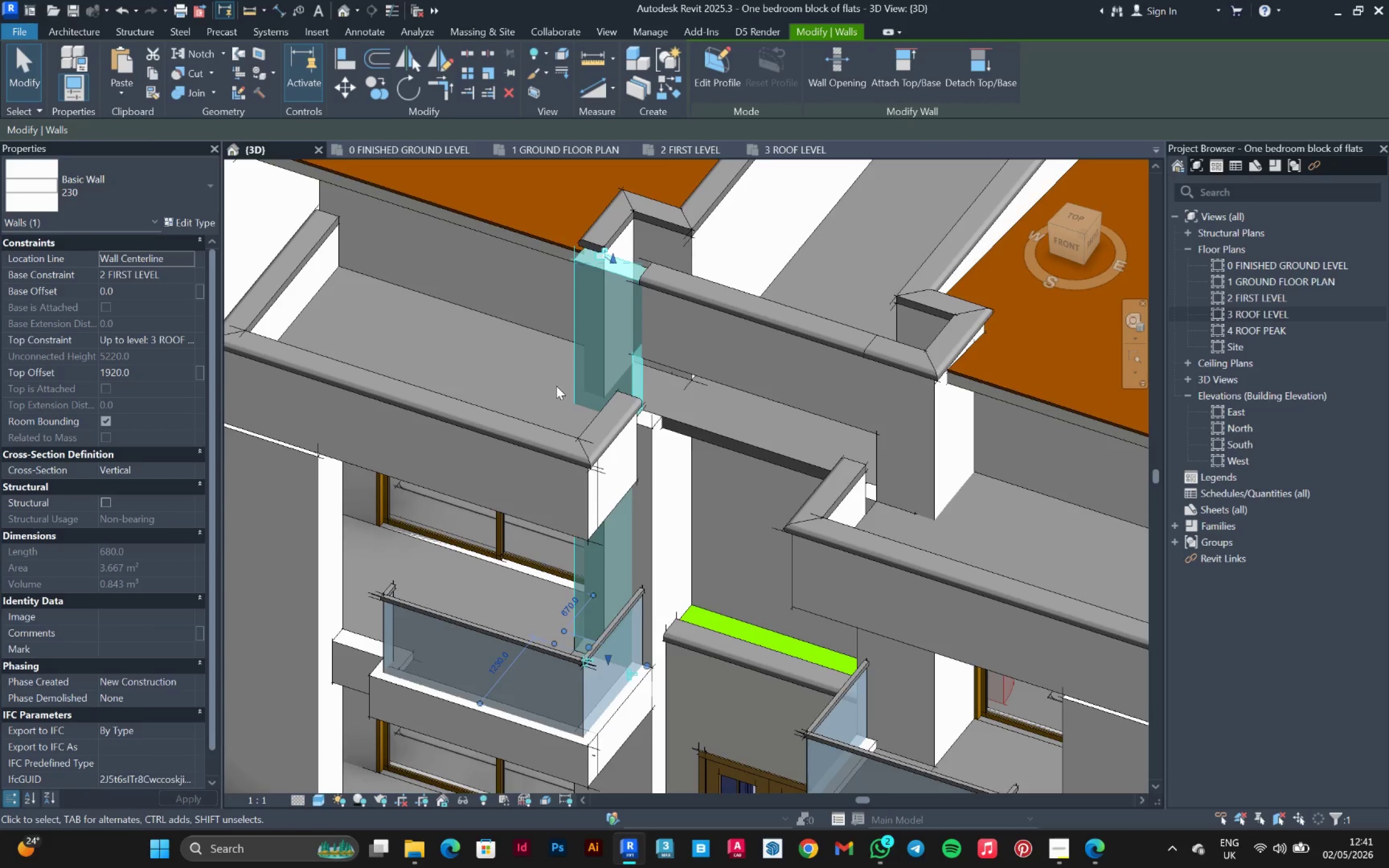 
hold_key(key=ShiftLeft, duration=1.5)
 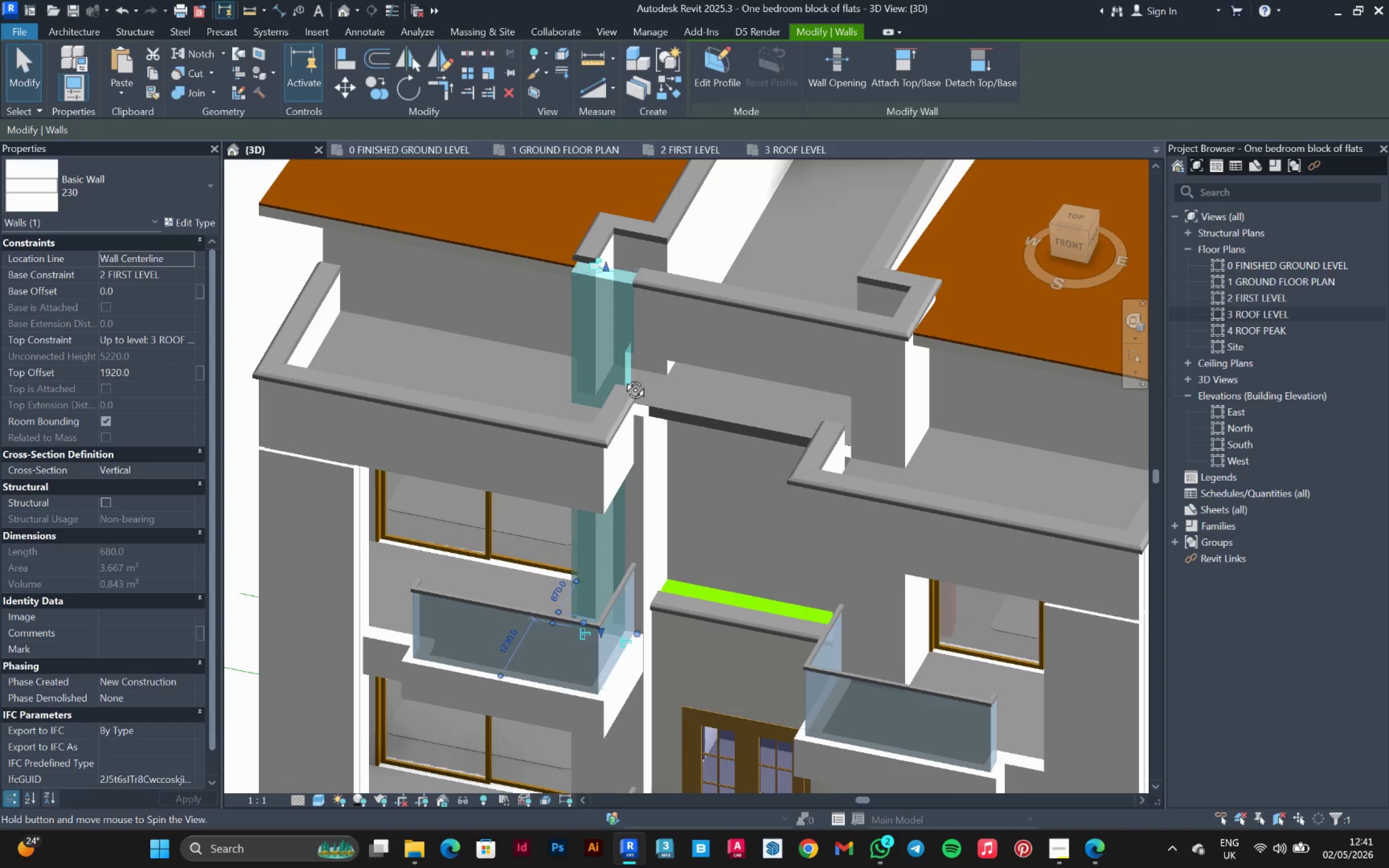 
scroll: coordinate [556, 386], scroll_direction: down, amount: 1.0
 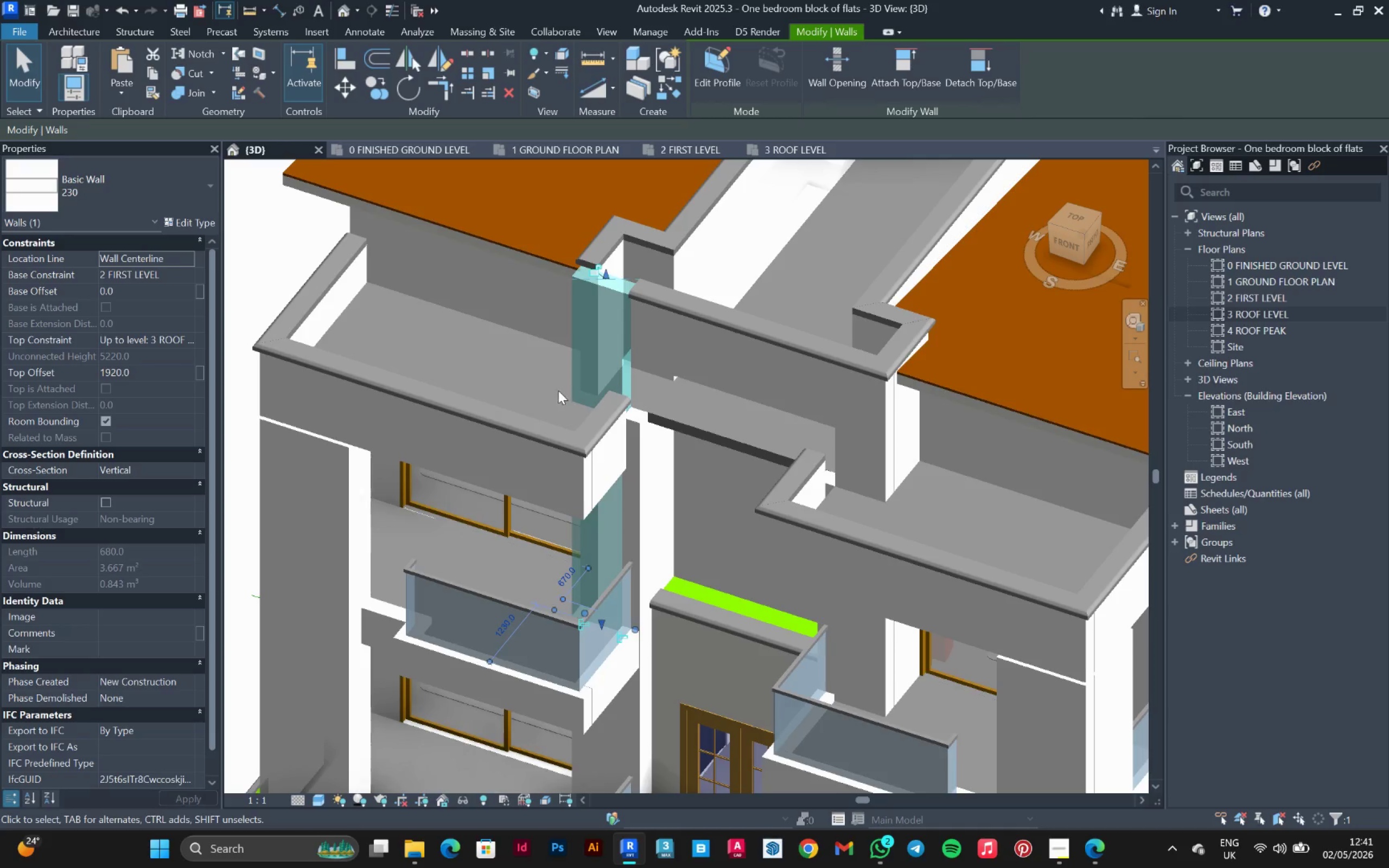 
hold_key(key=ShiftLeft, duration=1.36)
 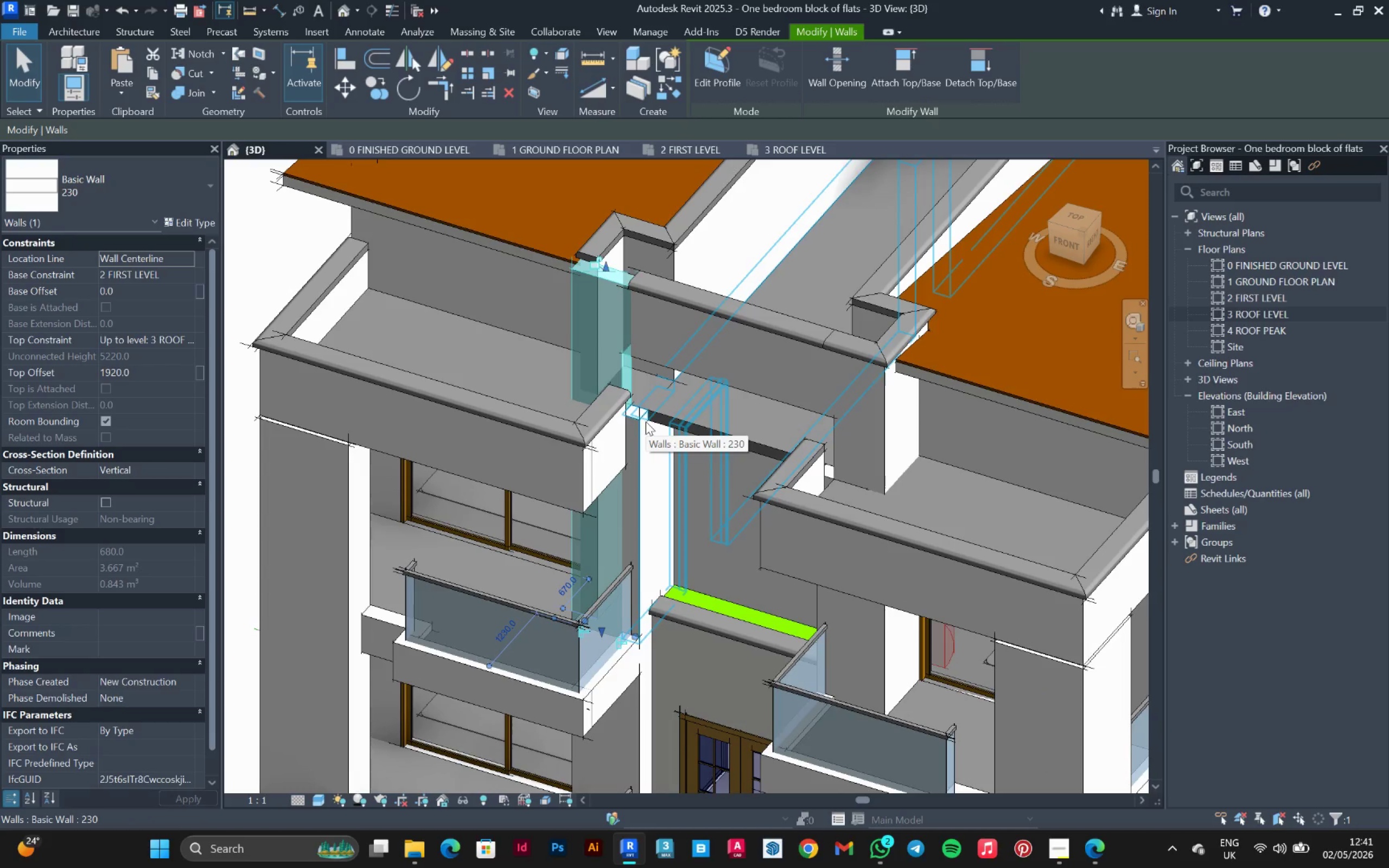 
left_click([646, 422])
 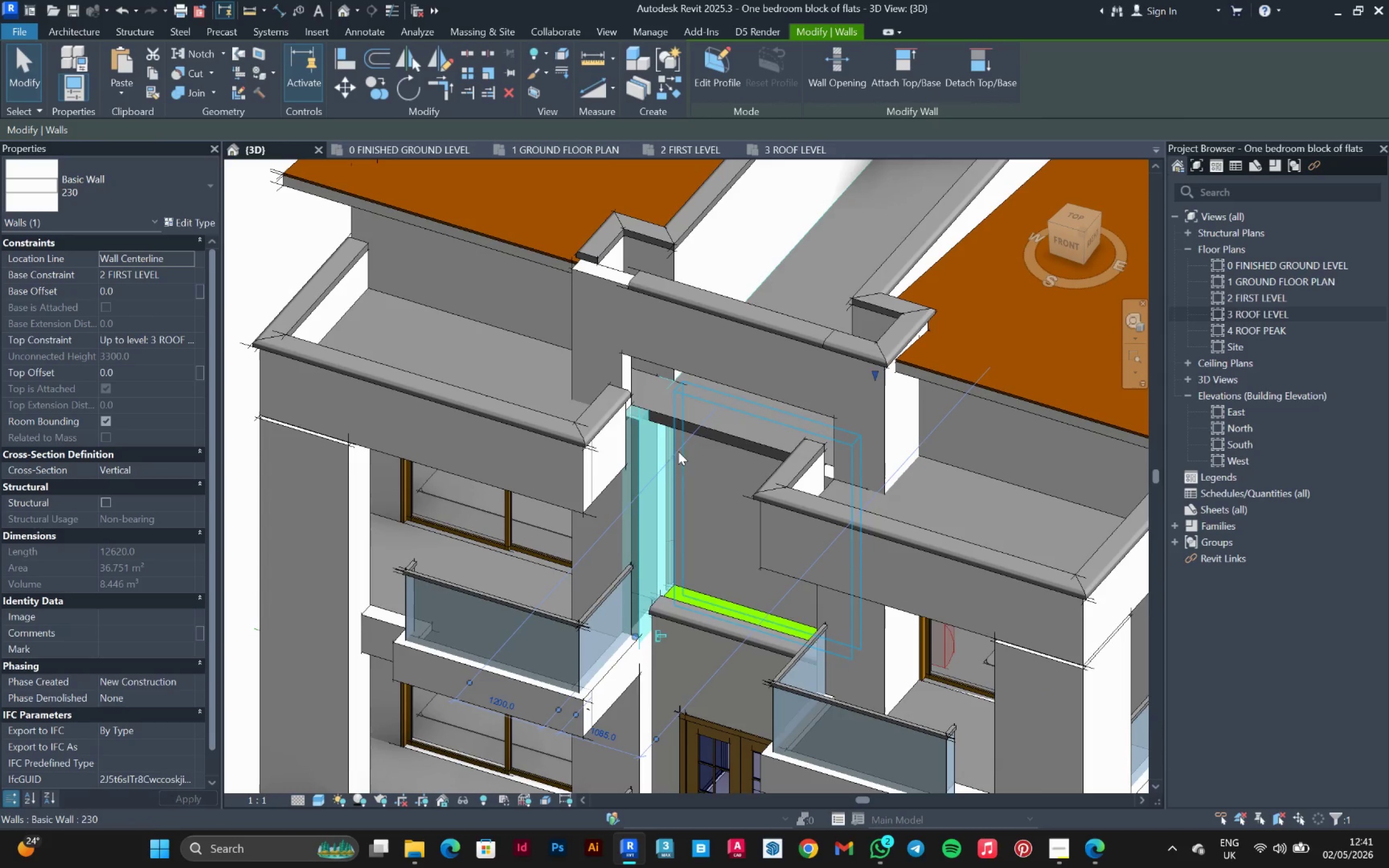 
hold_key(key=ShiftLeft, duration=0.83)
 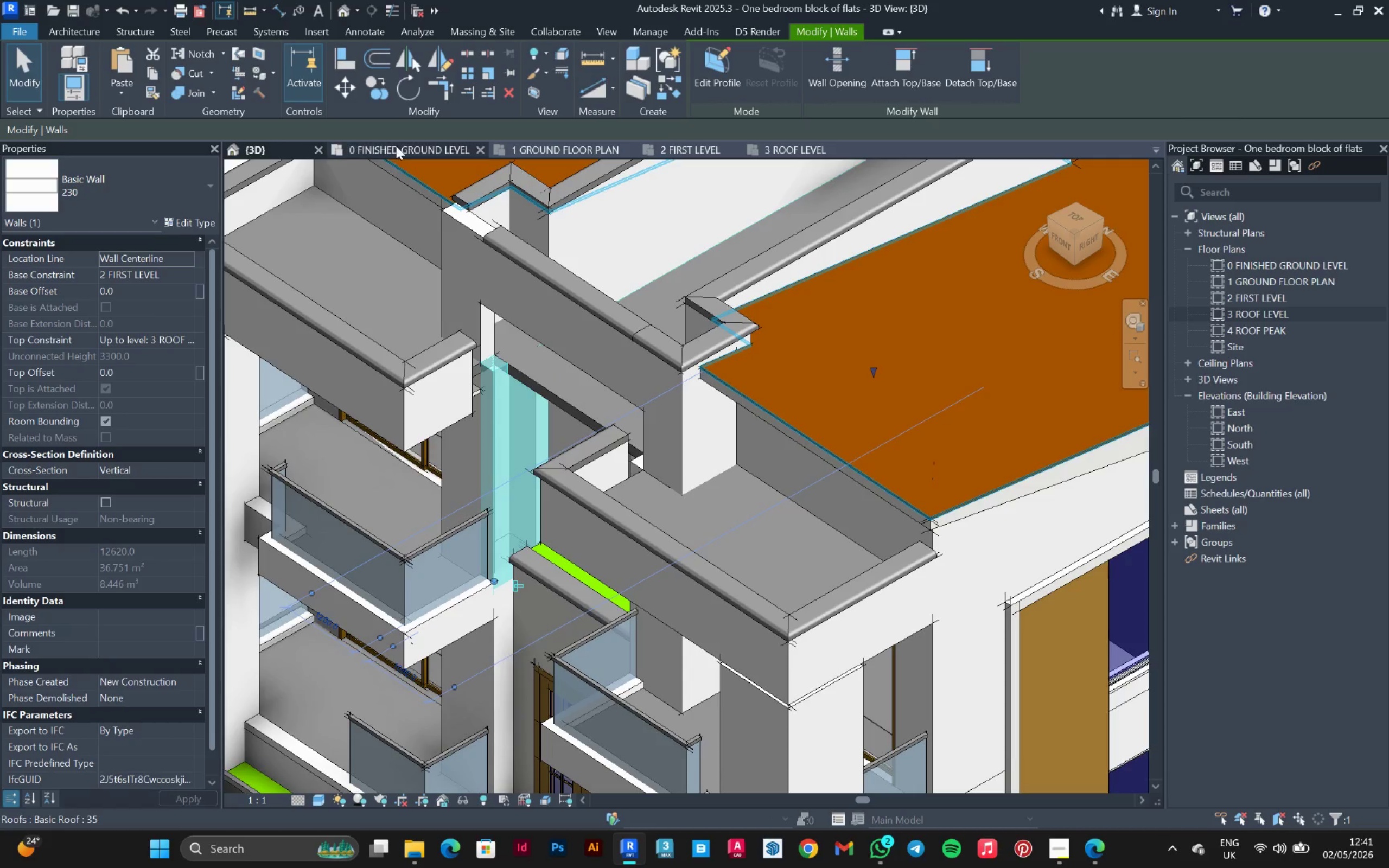 
left_click([396, 146])
 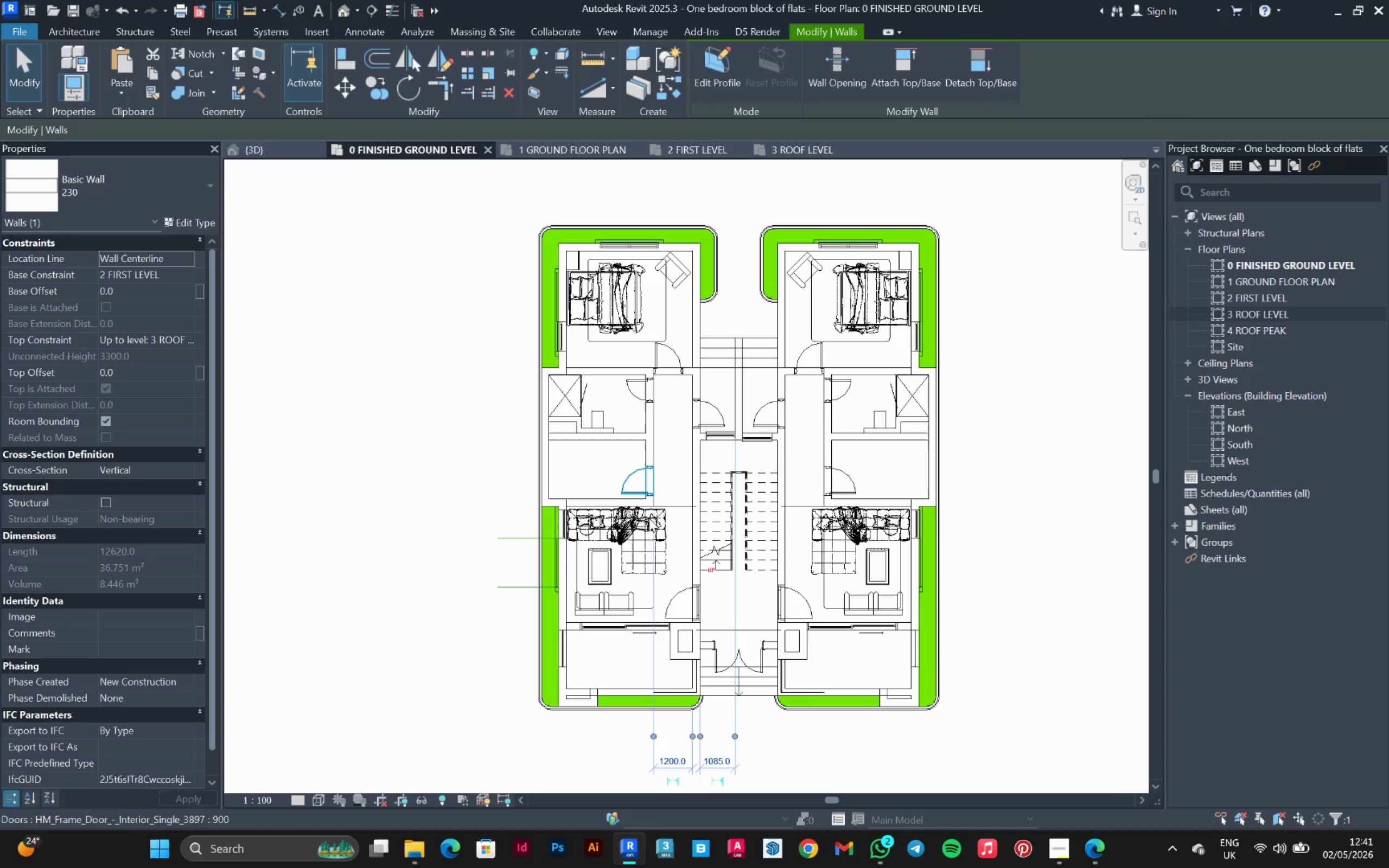 
scroll: coordinate [636, 606], scroll_direction: up, amount: 6.0
 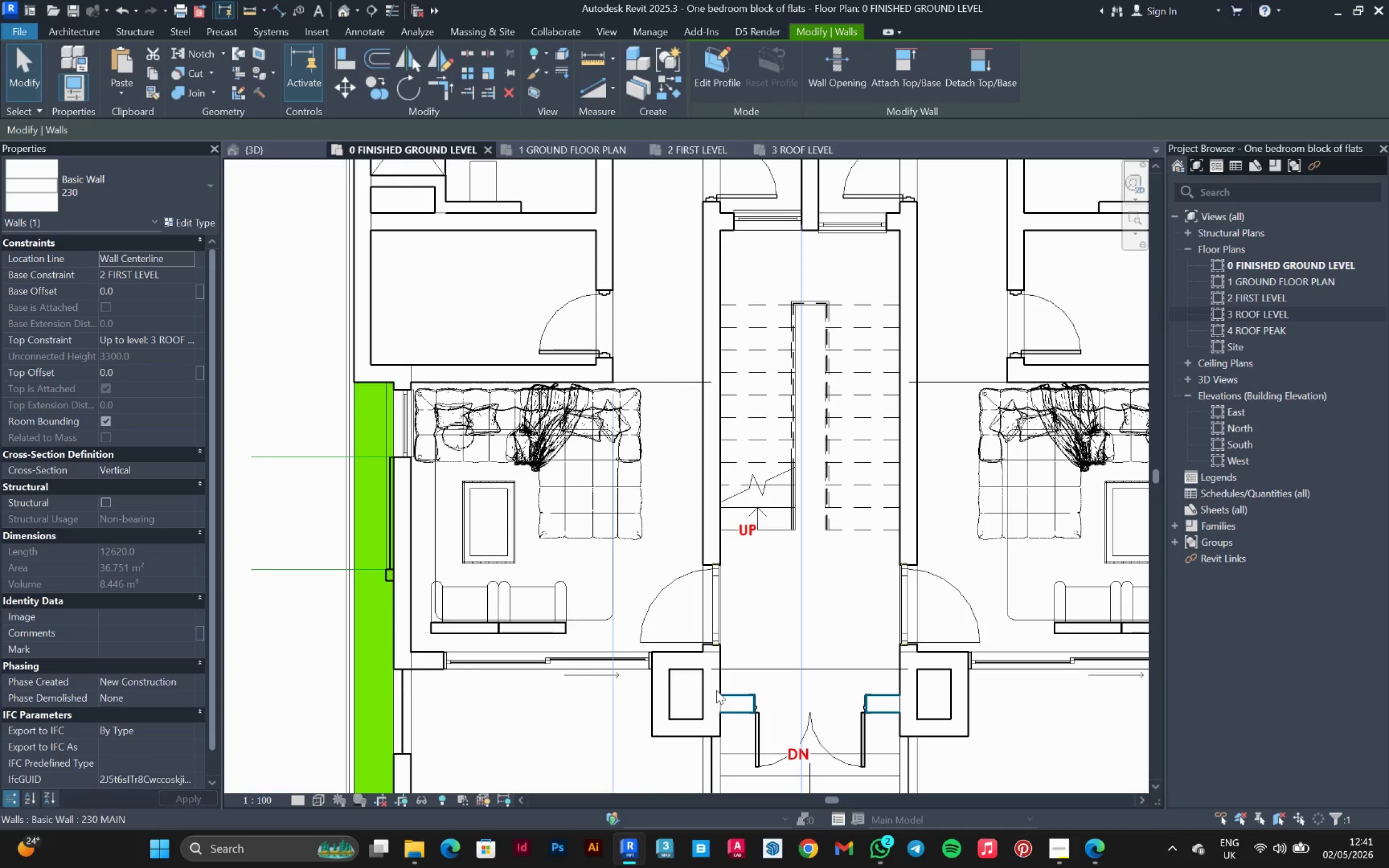 
left_click([716, 690])
 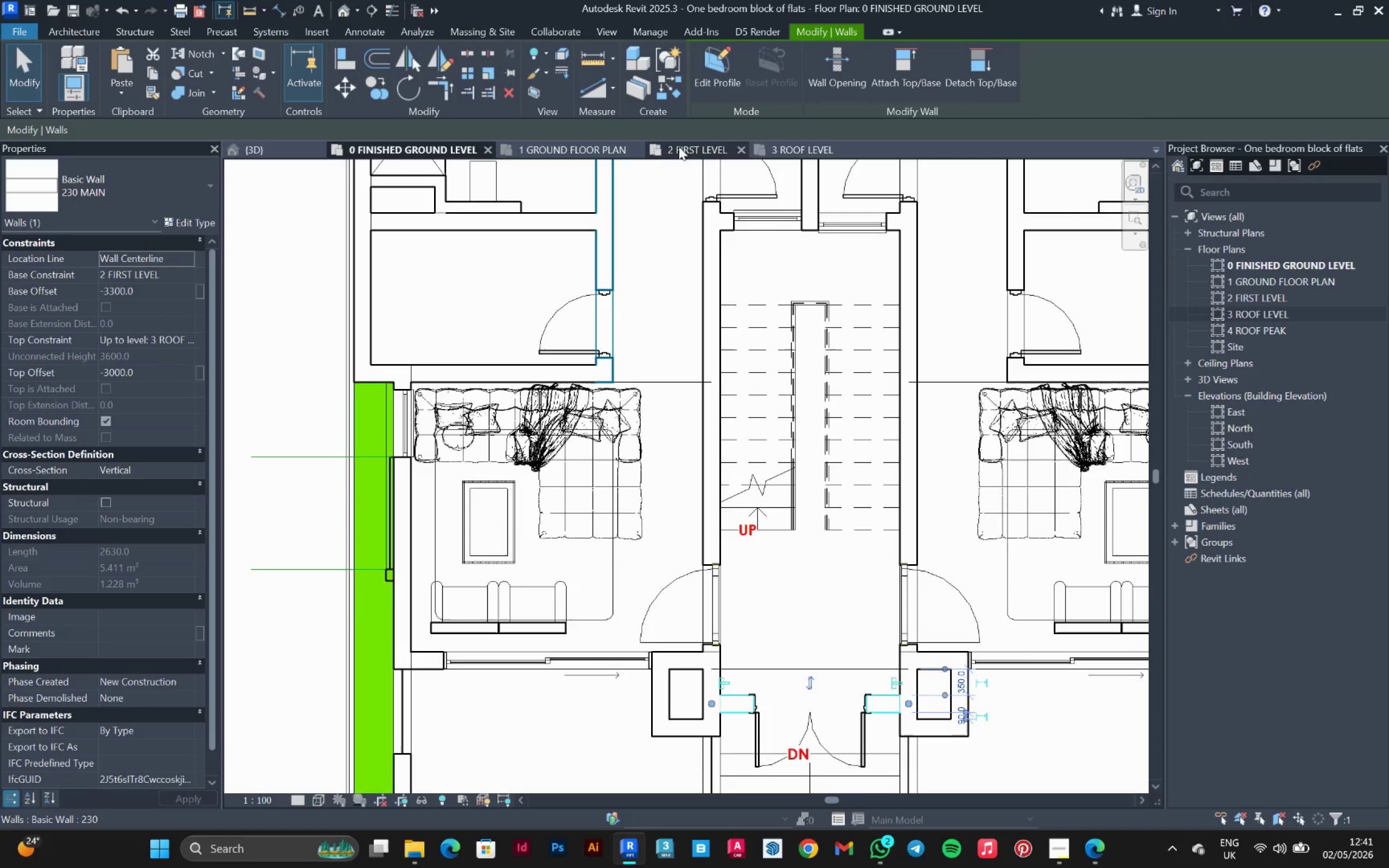 
left_click([607, 147])
 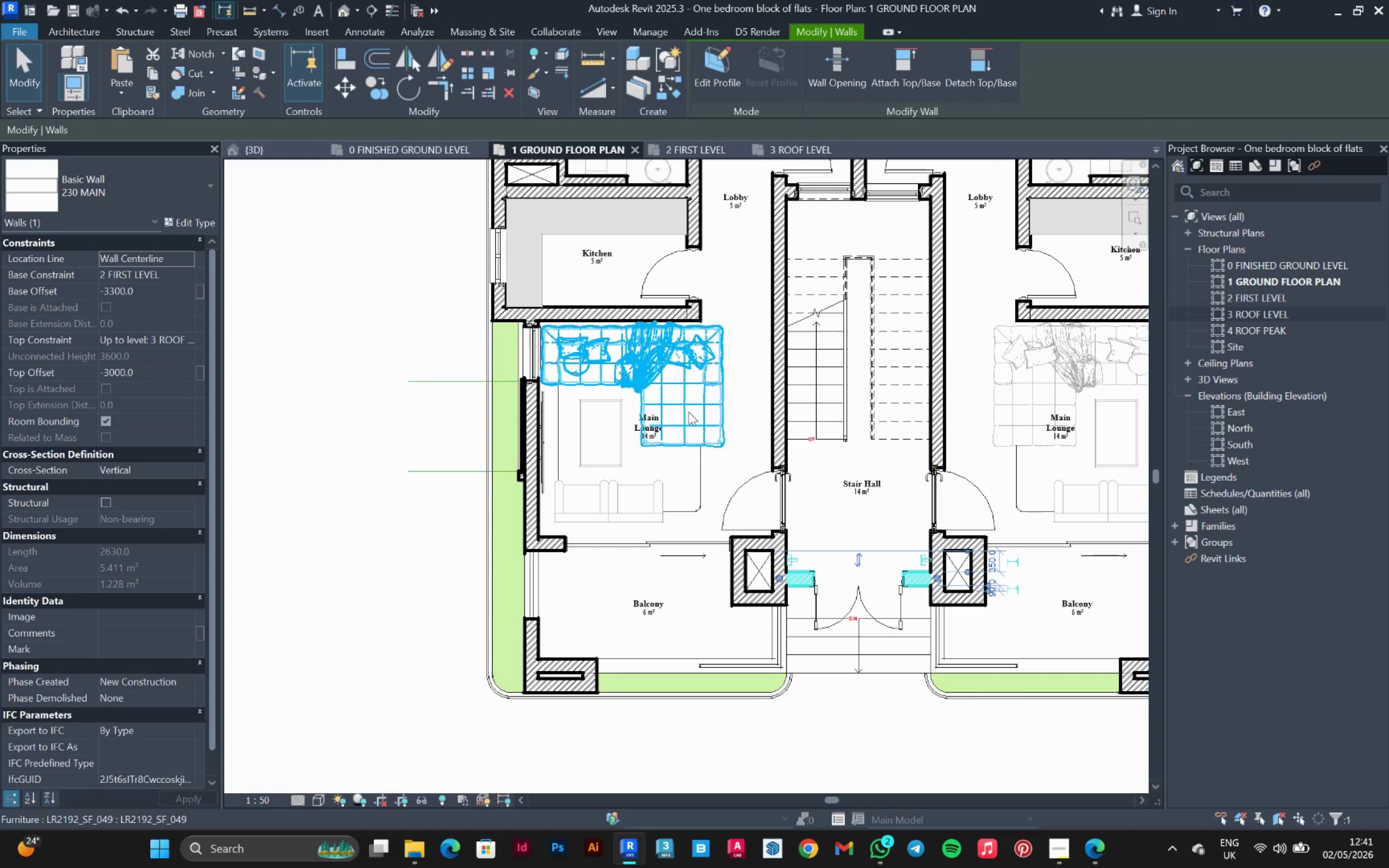 
scroll: coordinate [835, 562], scroll_direction: up, amount: 2.0
 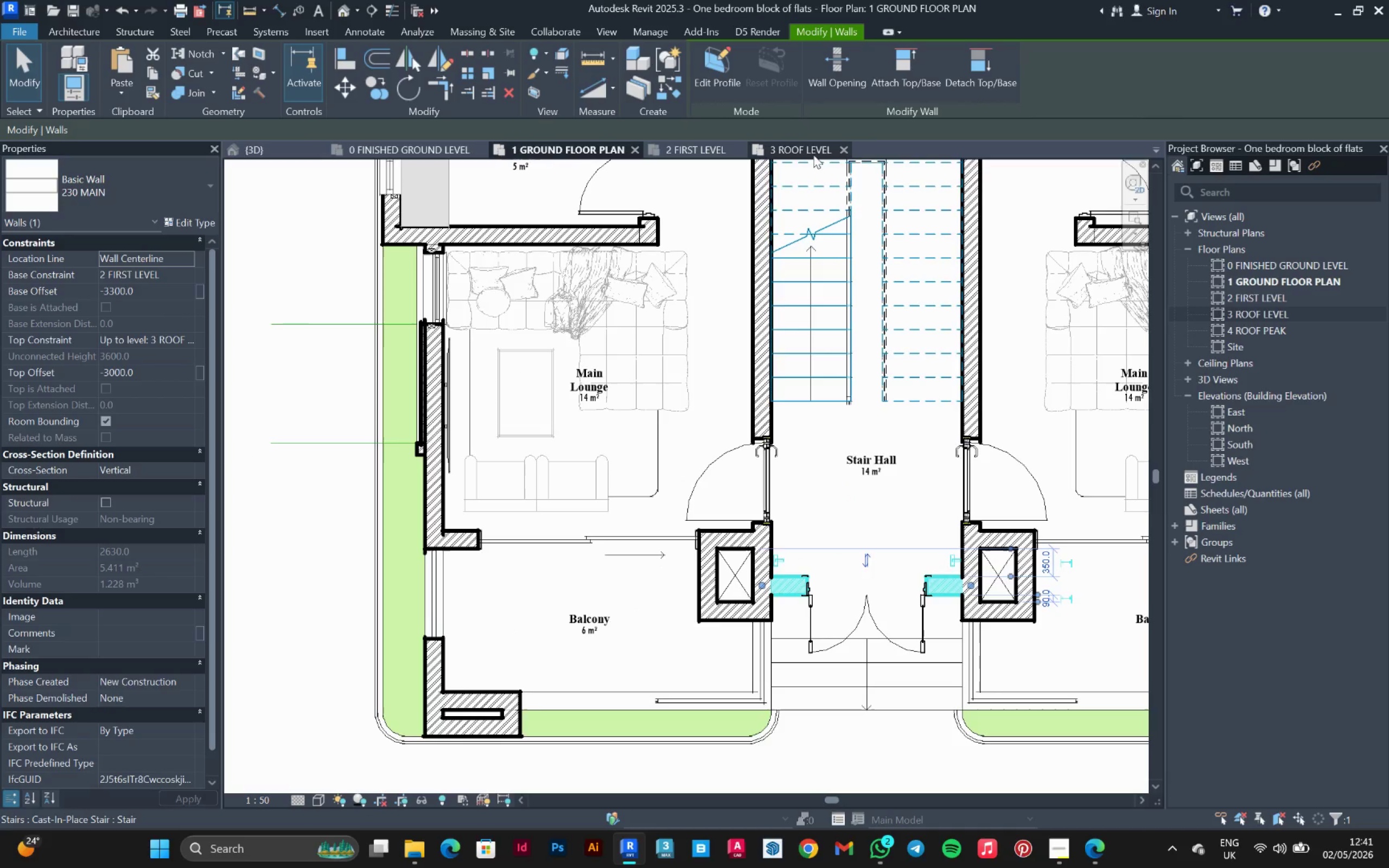 
left_click([807, 150])
 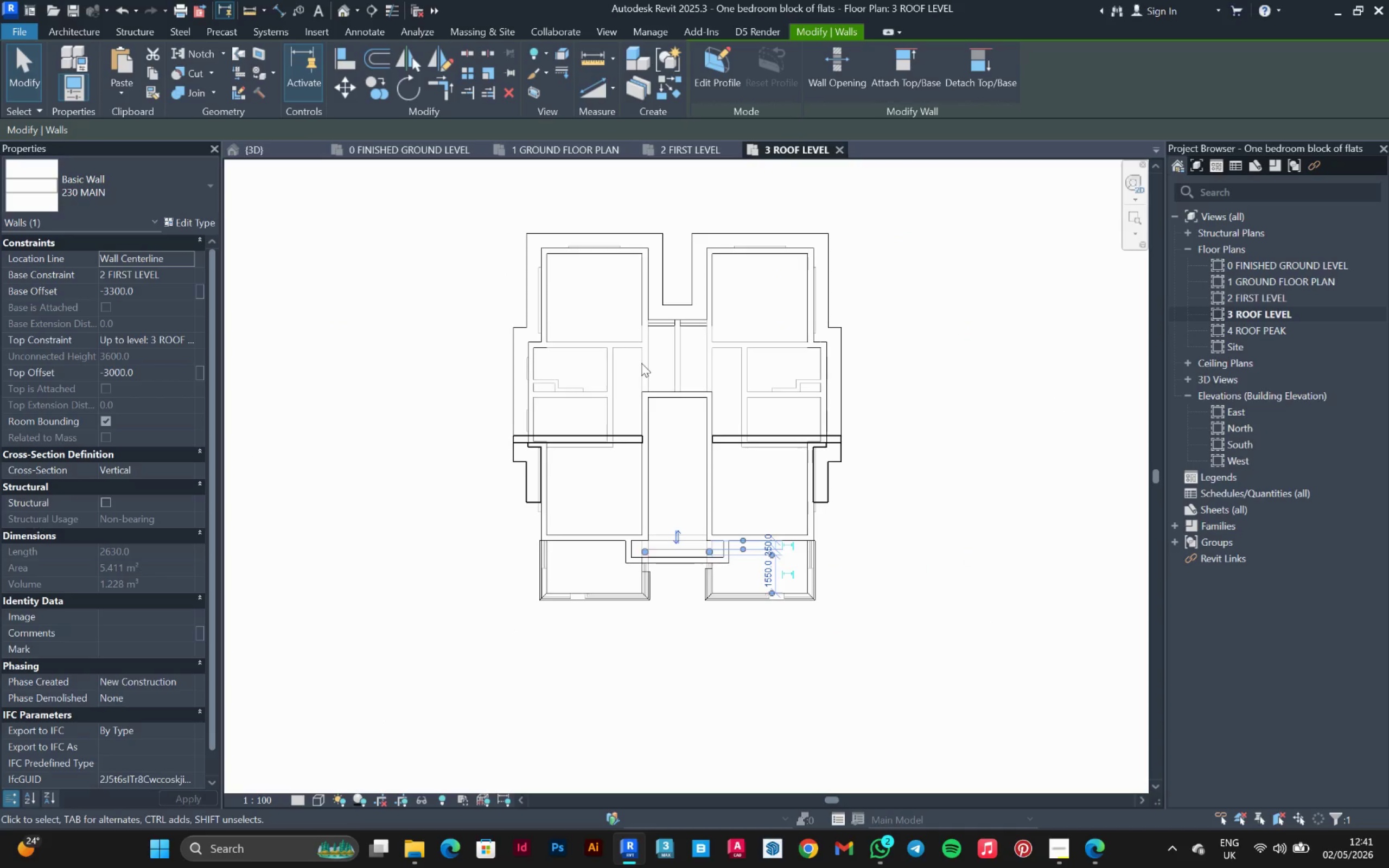 
scroll: coordinate [676, 570], scroll_direction: up, amount: 5.0
 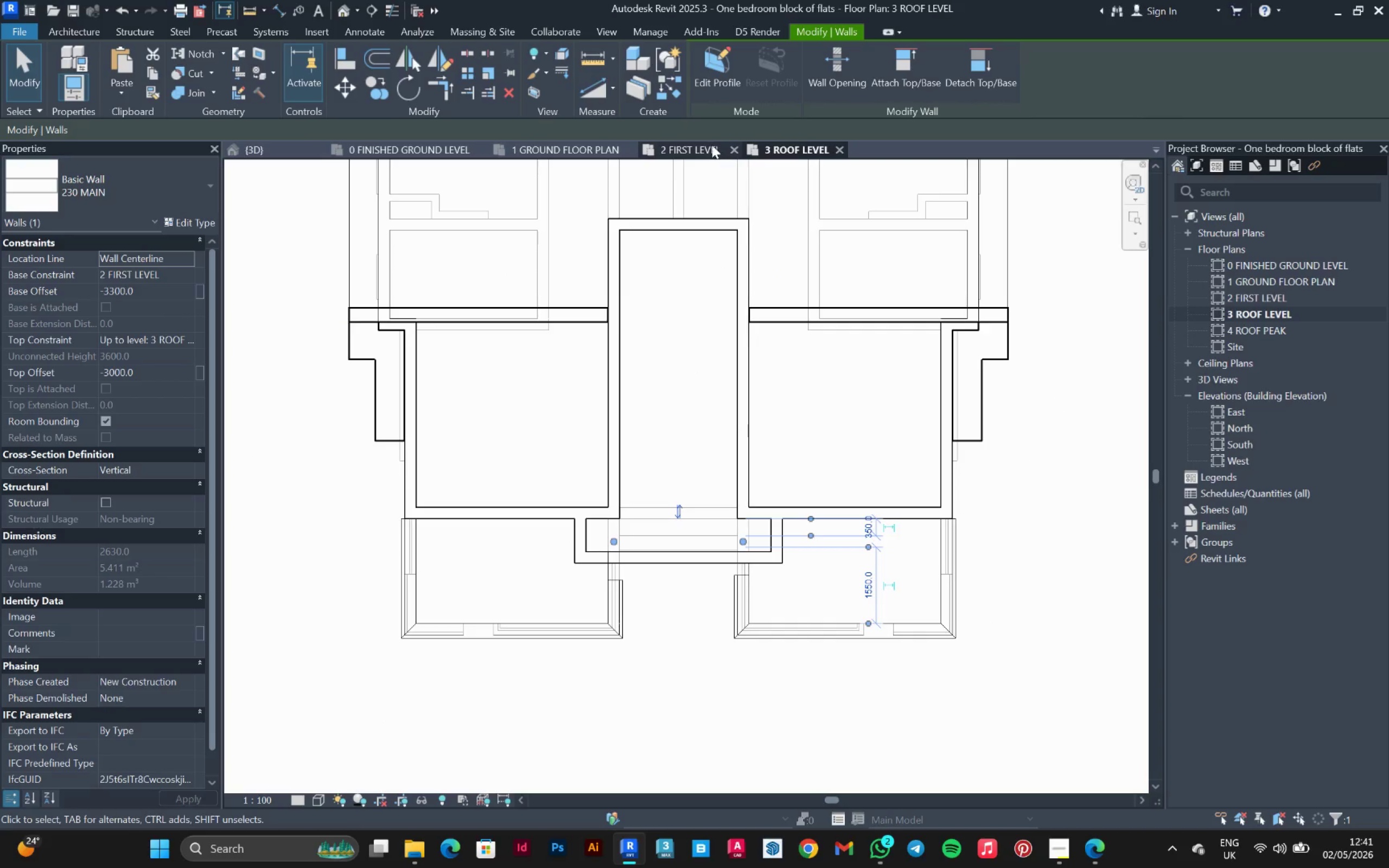 
left_click_drag(start_coordinate=[712, 145], to_coordinate=[607, 762])
 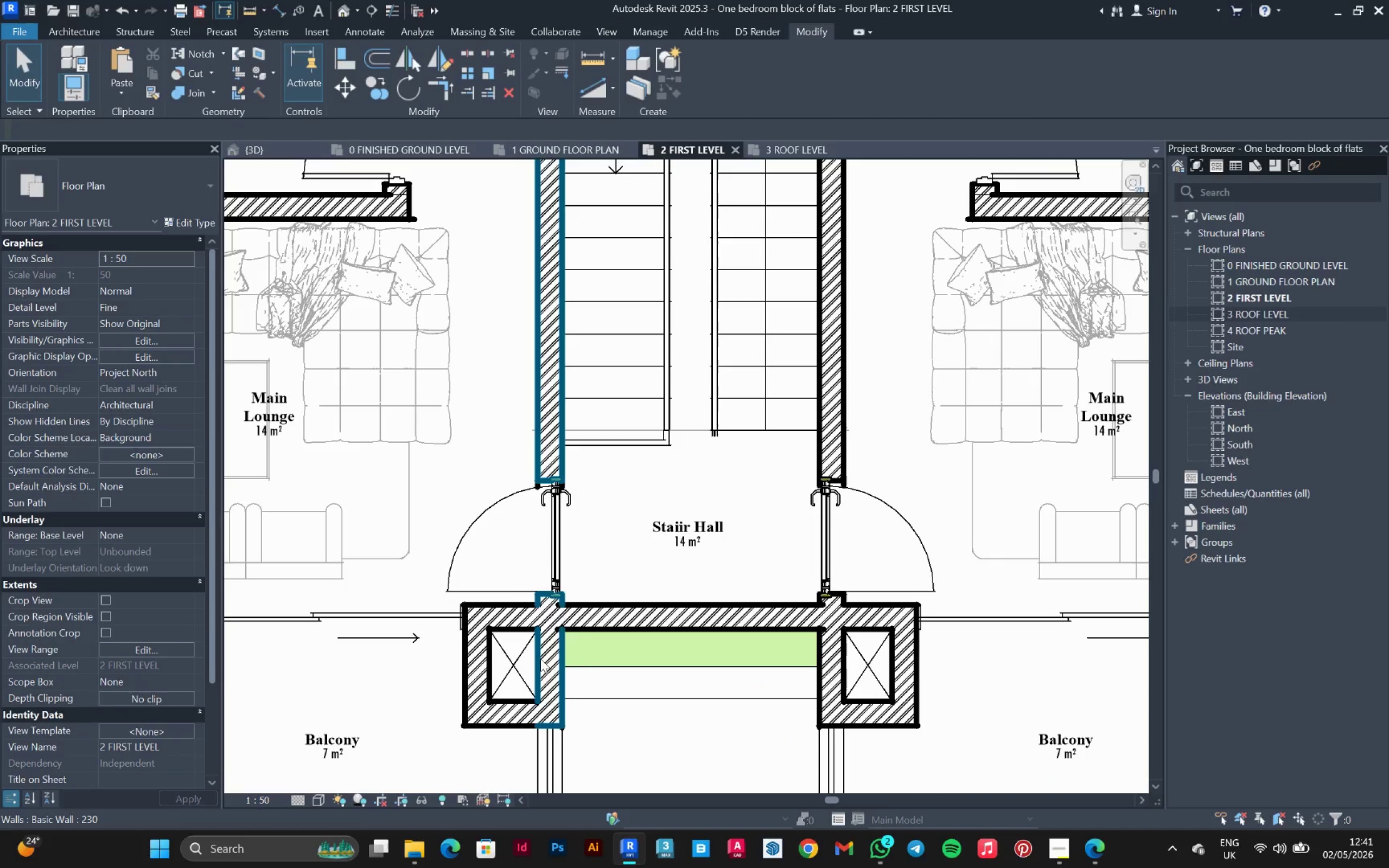 
scroll: coordinate [622, 697], scroll_direction: up, amount: 8.0
 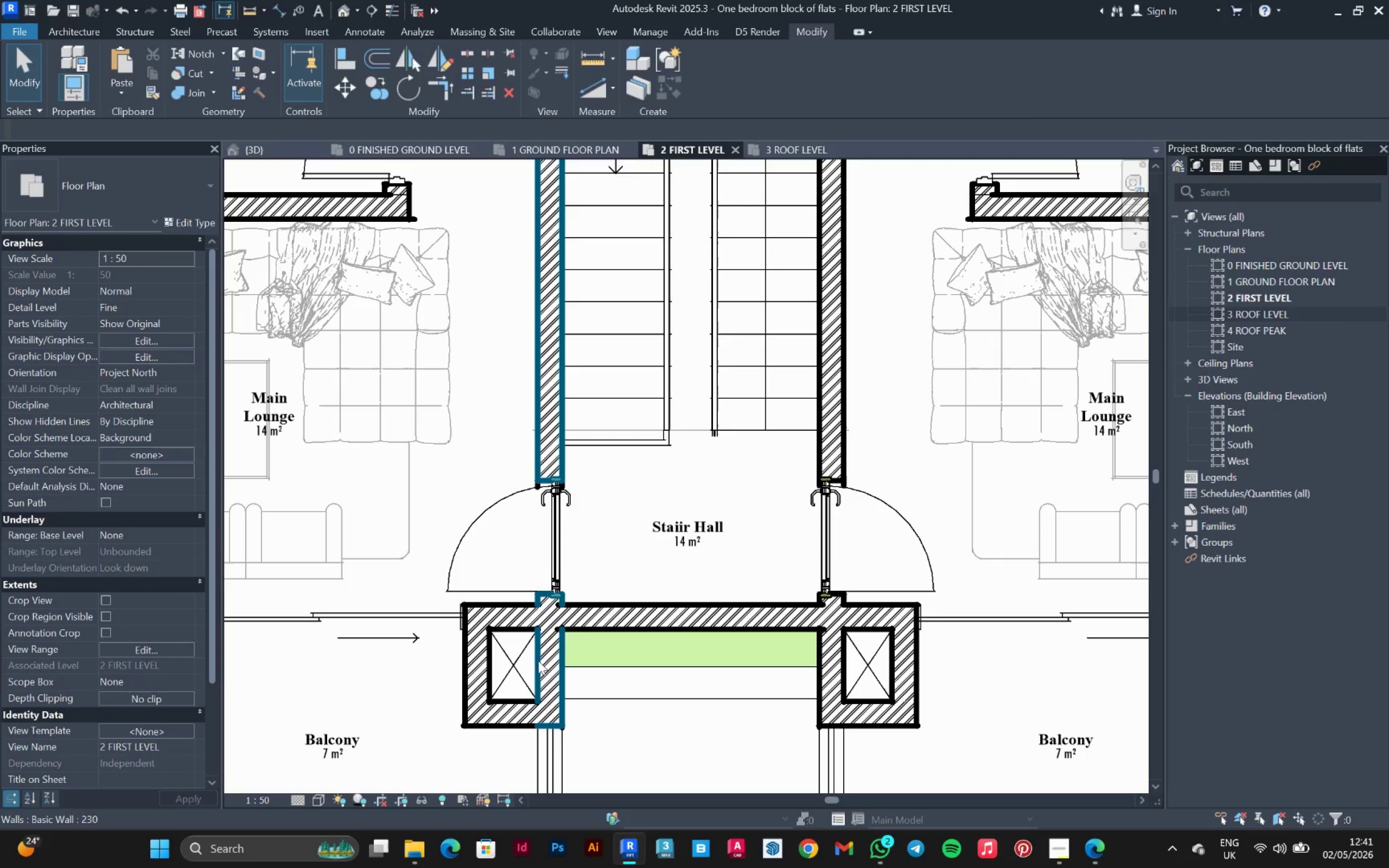 
left_click([540, 659])
 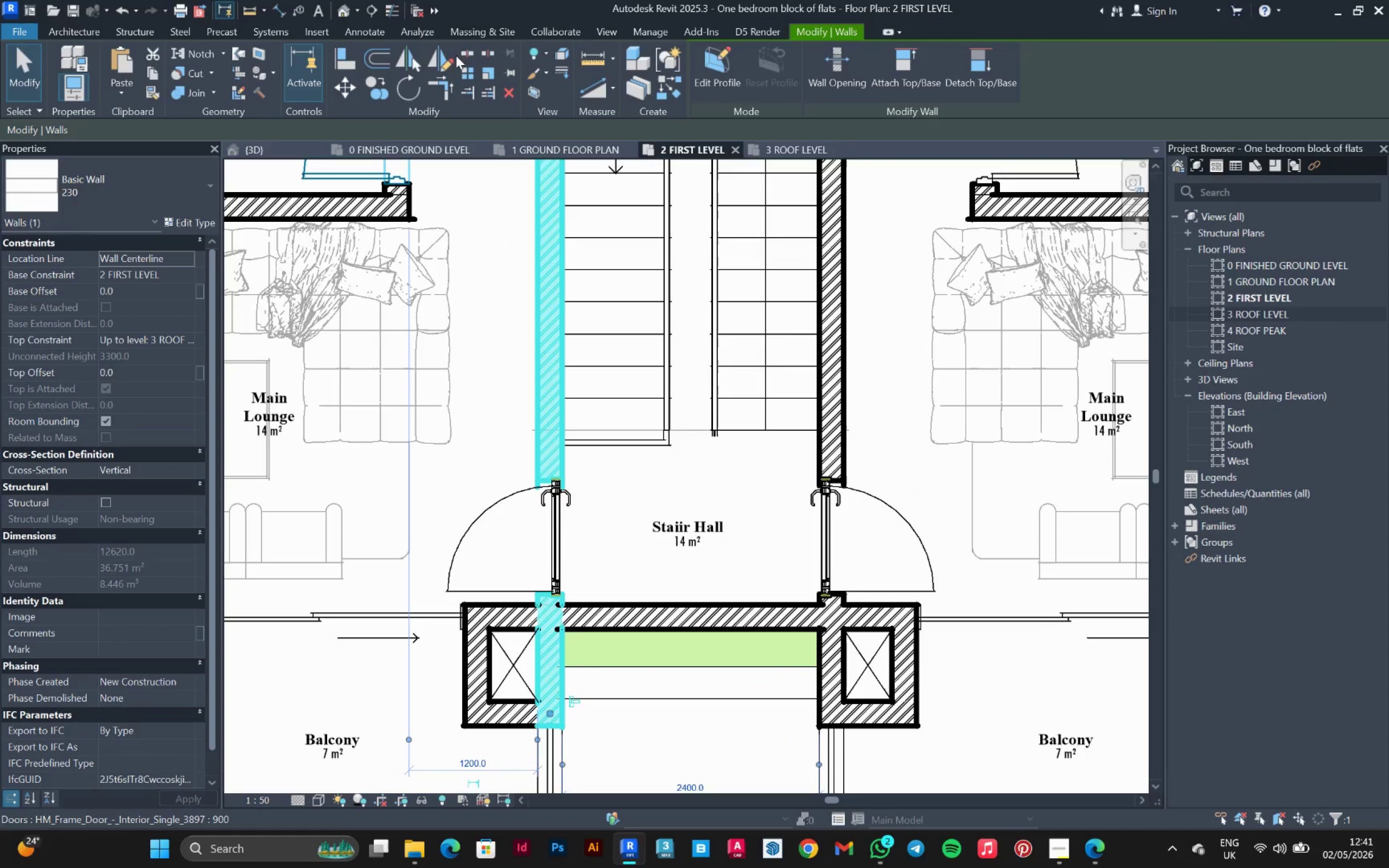 
left_click([461, 48])
 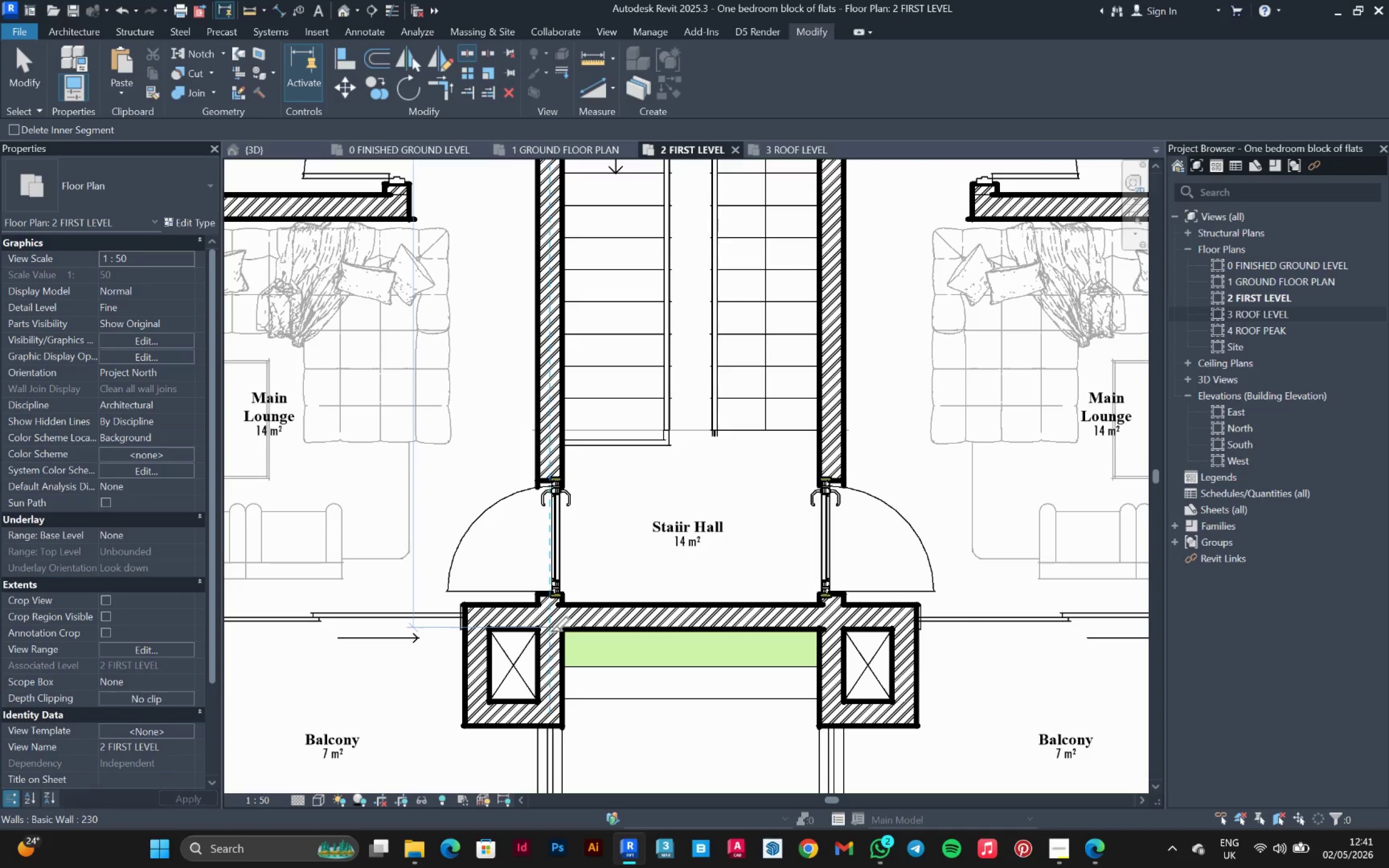 
scroll: coordinate [550, 630], scroll_direction: up, amount: 5.0
 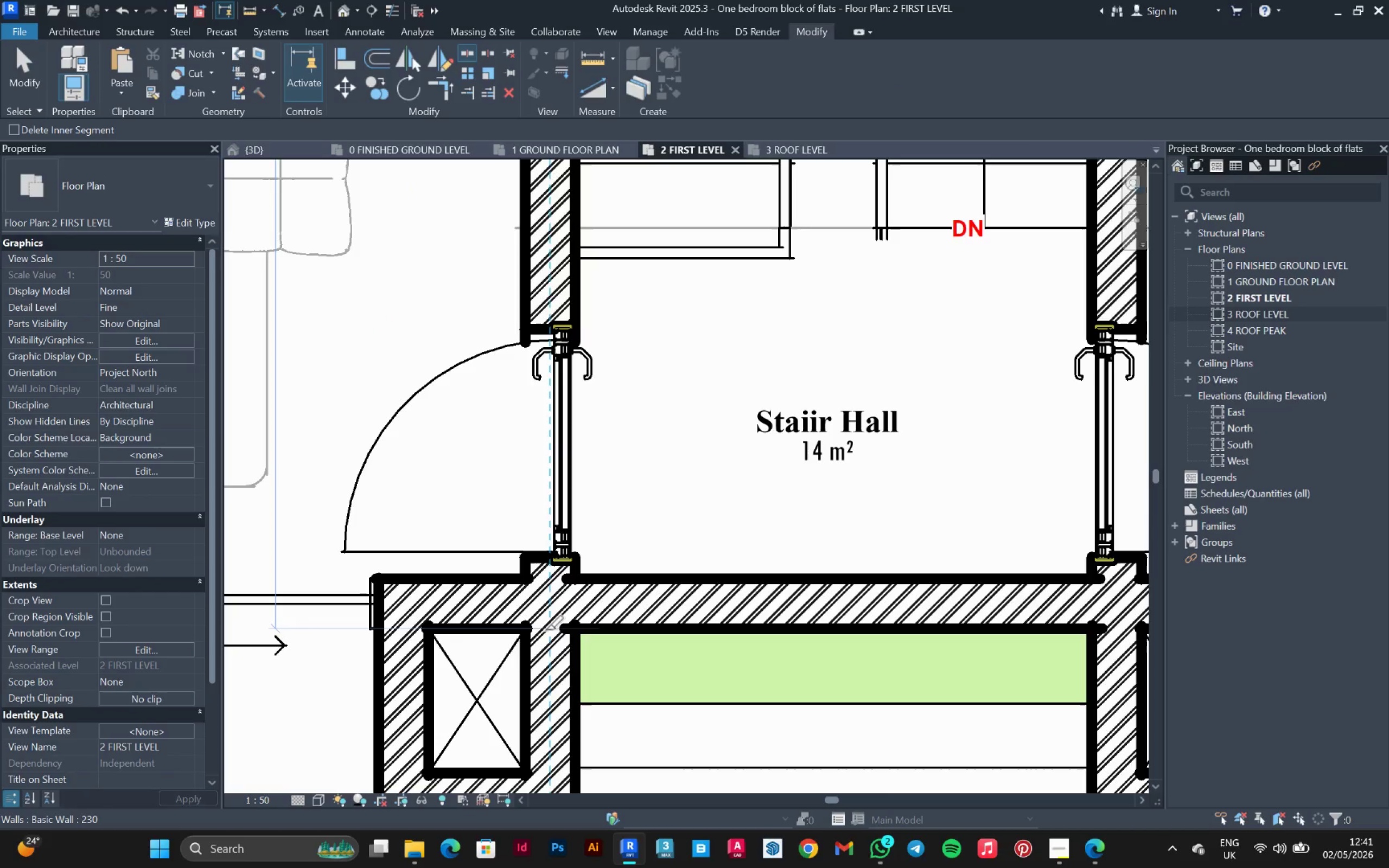 
left_click([546, 630])
 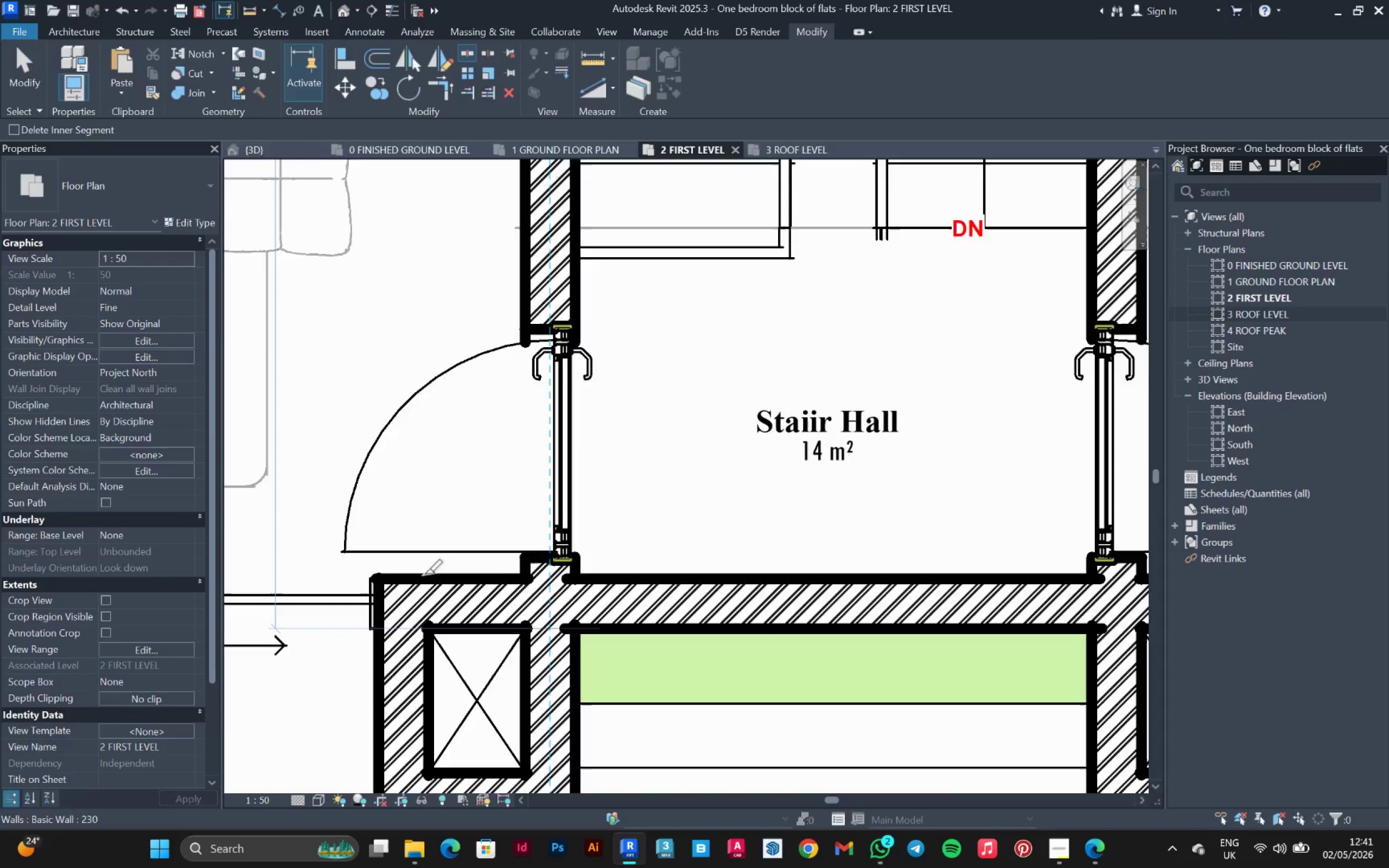 
scroll: coordinate [412, 560], scroll_direction: down, amount: 4.0
 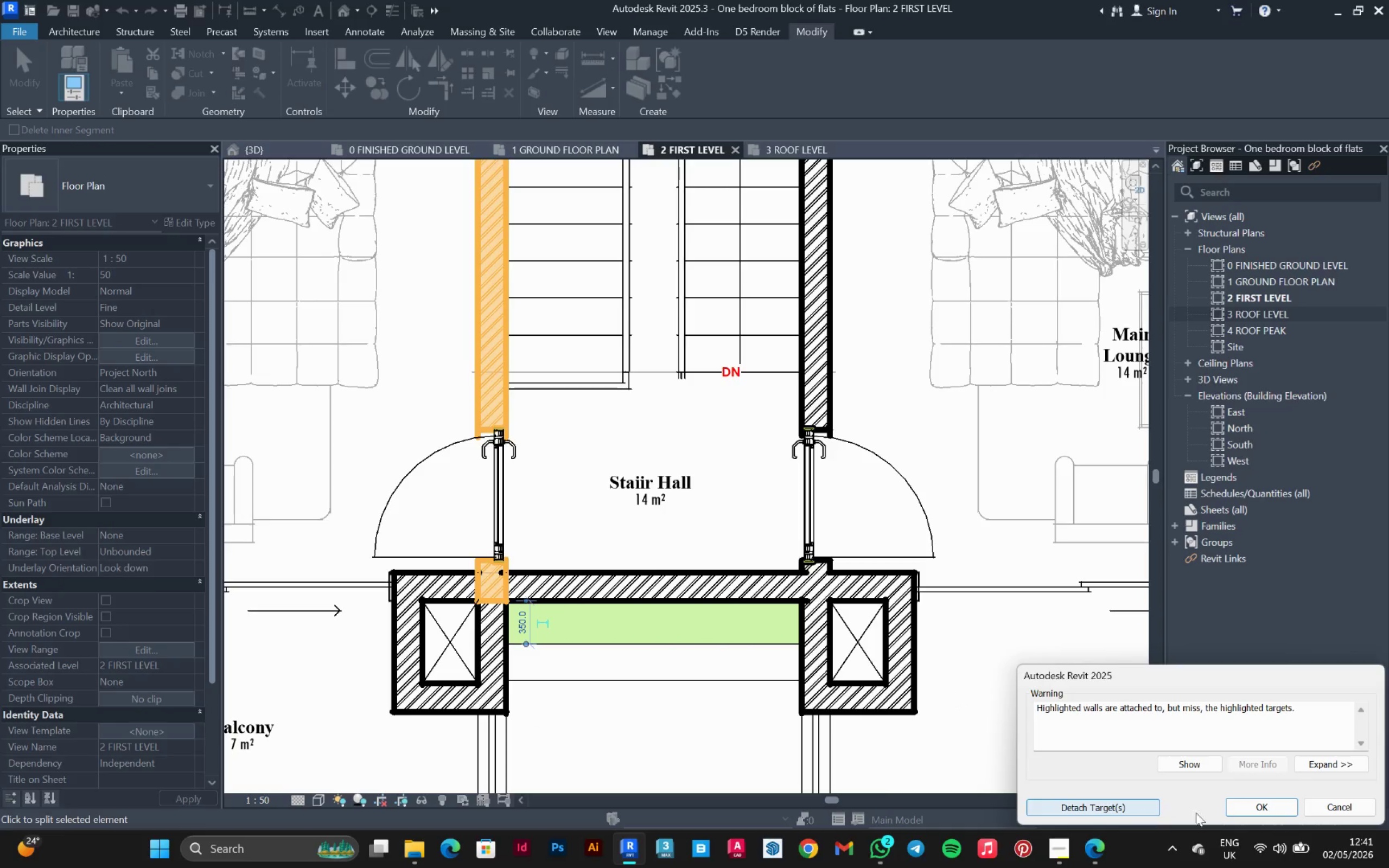 
left_click_drag(start_coordinate=[1252, 808], to_coordinate=[1247, 807])
 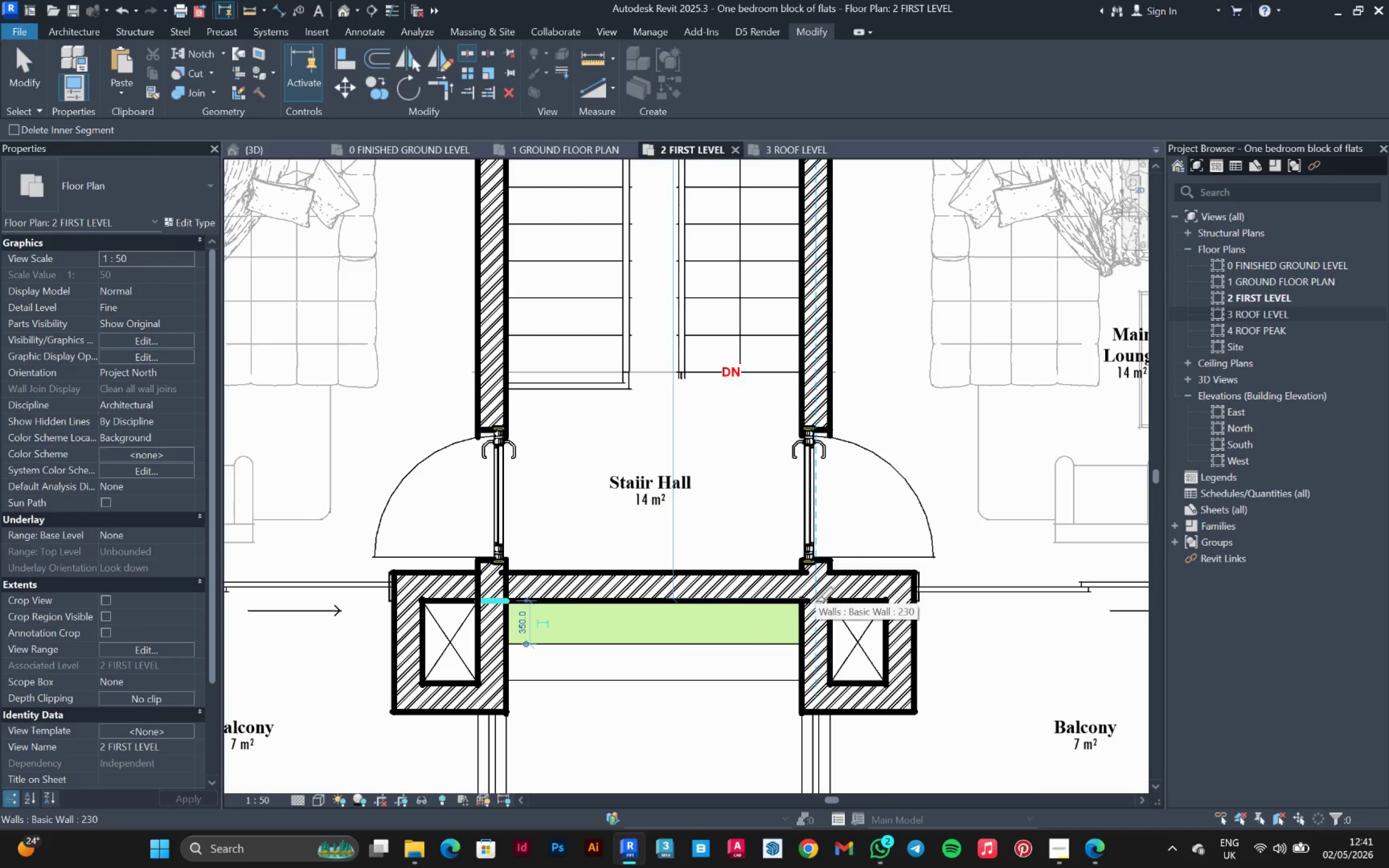 
scroll: coordinate [815, 602], scroll_direction: up, amount: 6.0
 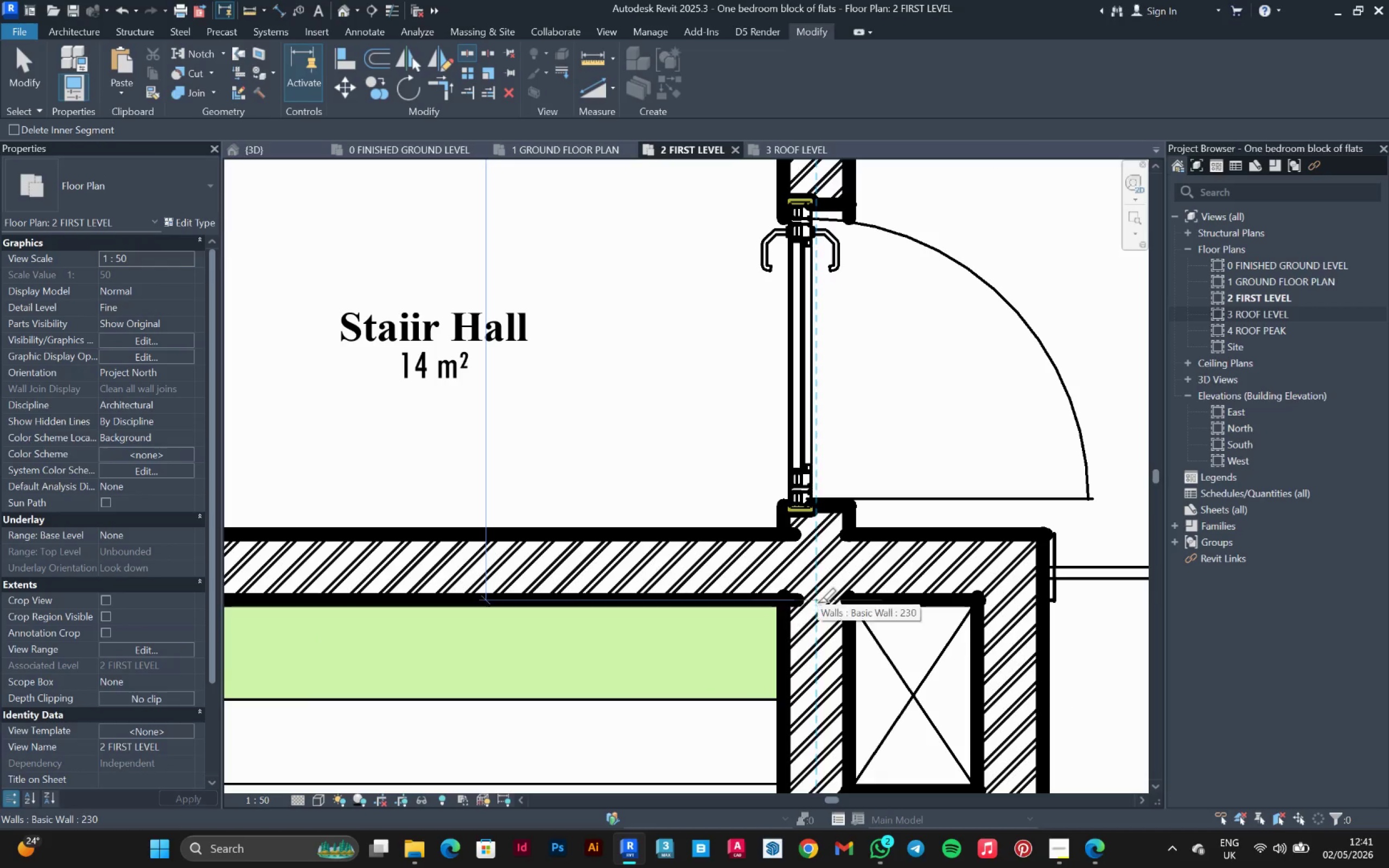 
scroll: coordinate [721, 582], scroll_direction: down, amount: 4.0
 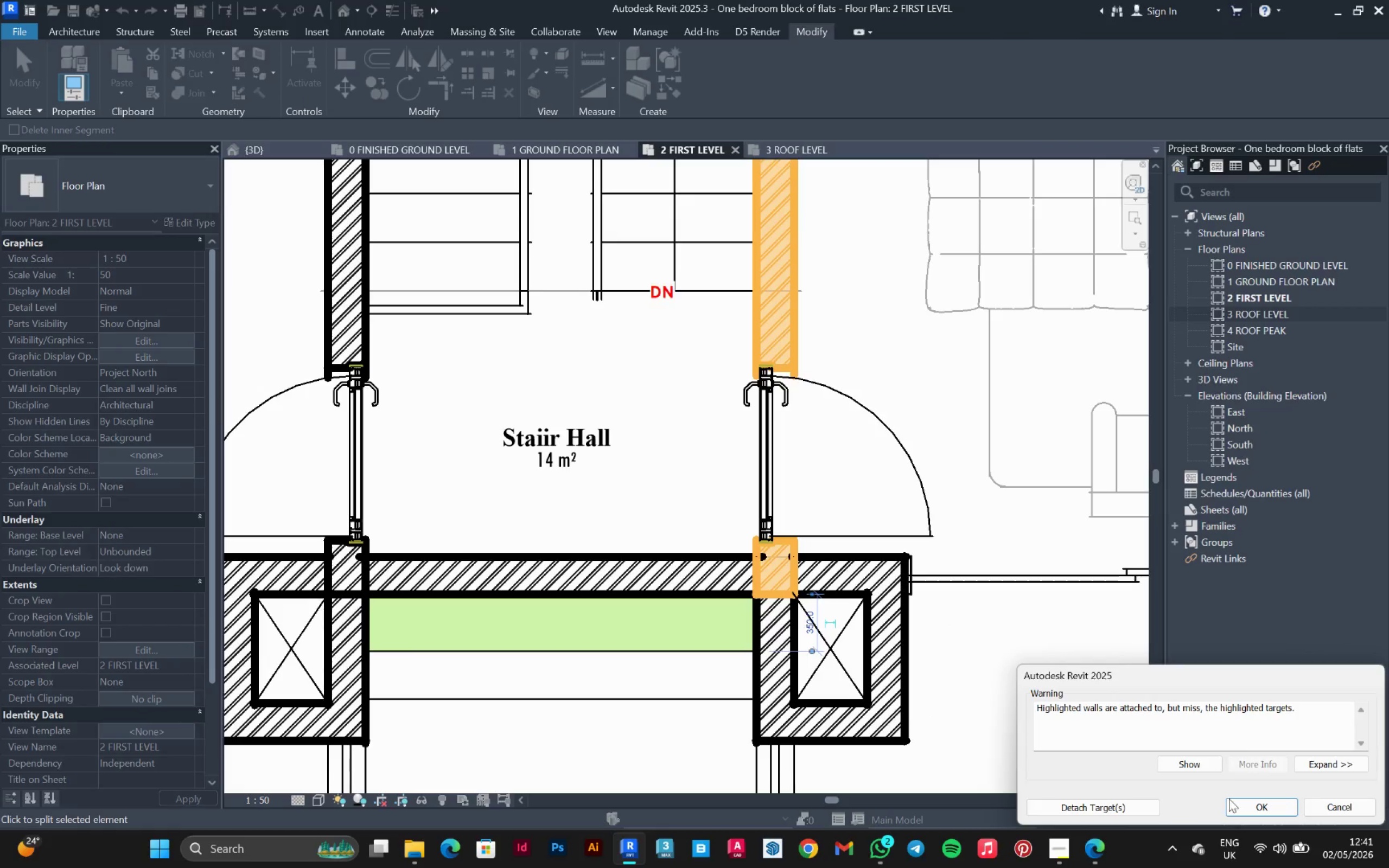 
left_click([1272, 801])
 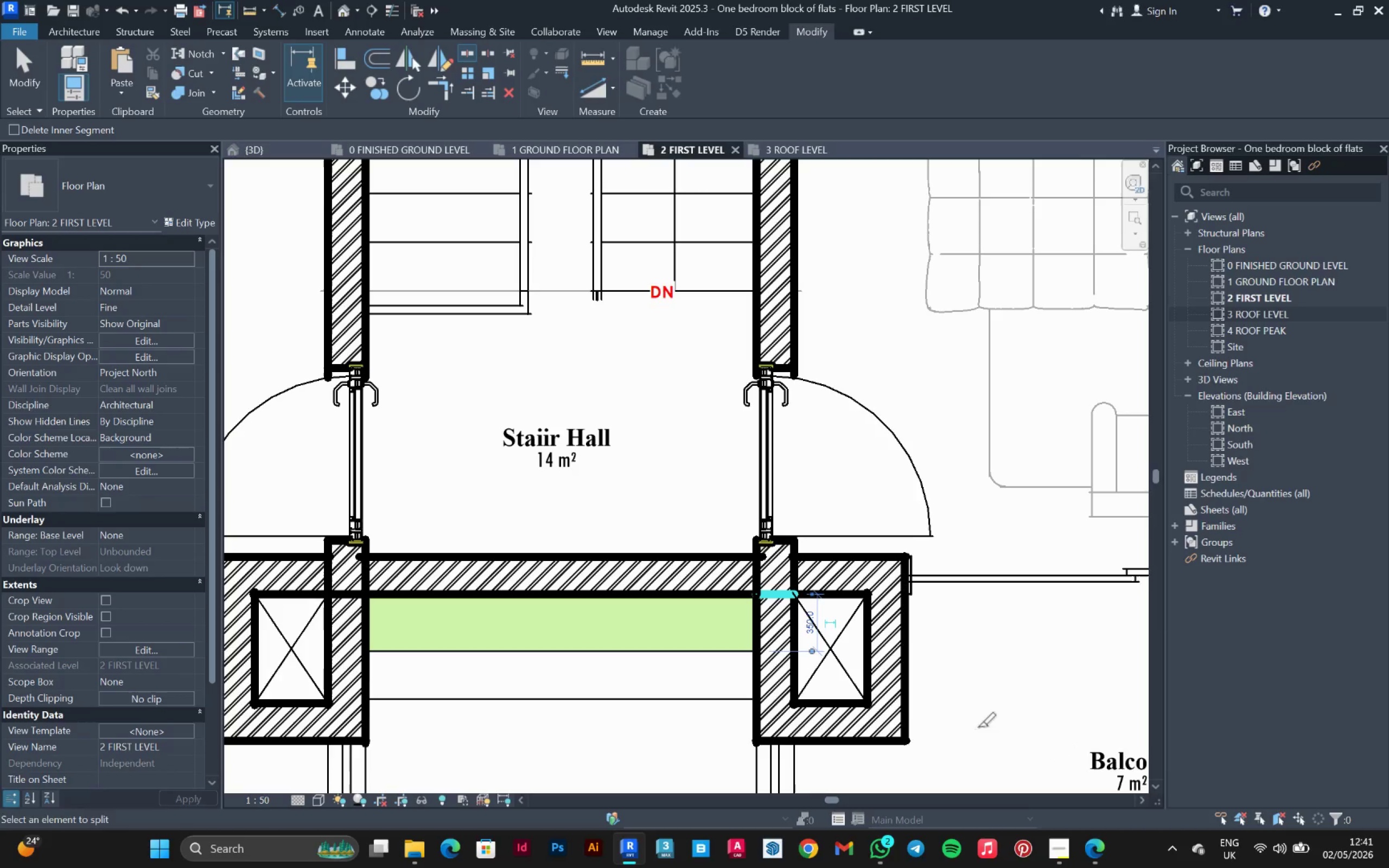 
key(Escape)
 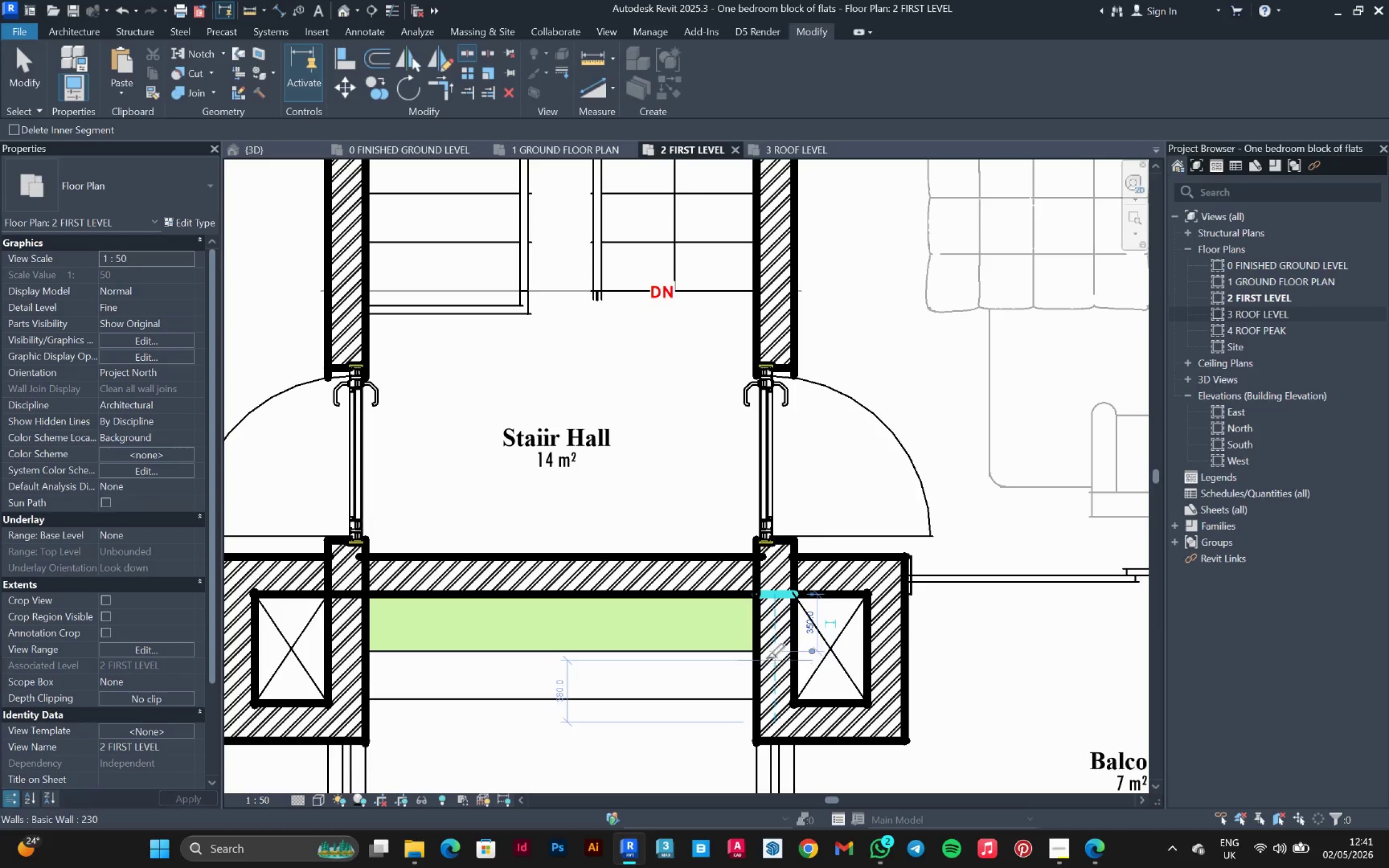 
key(Escape)
 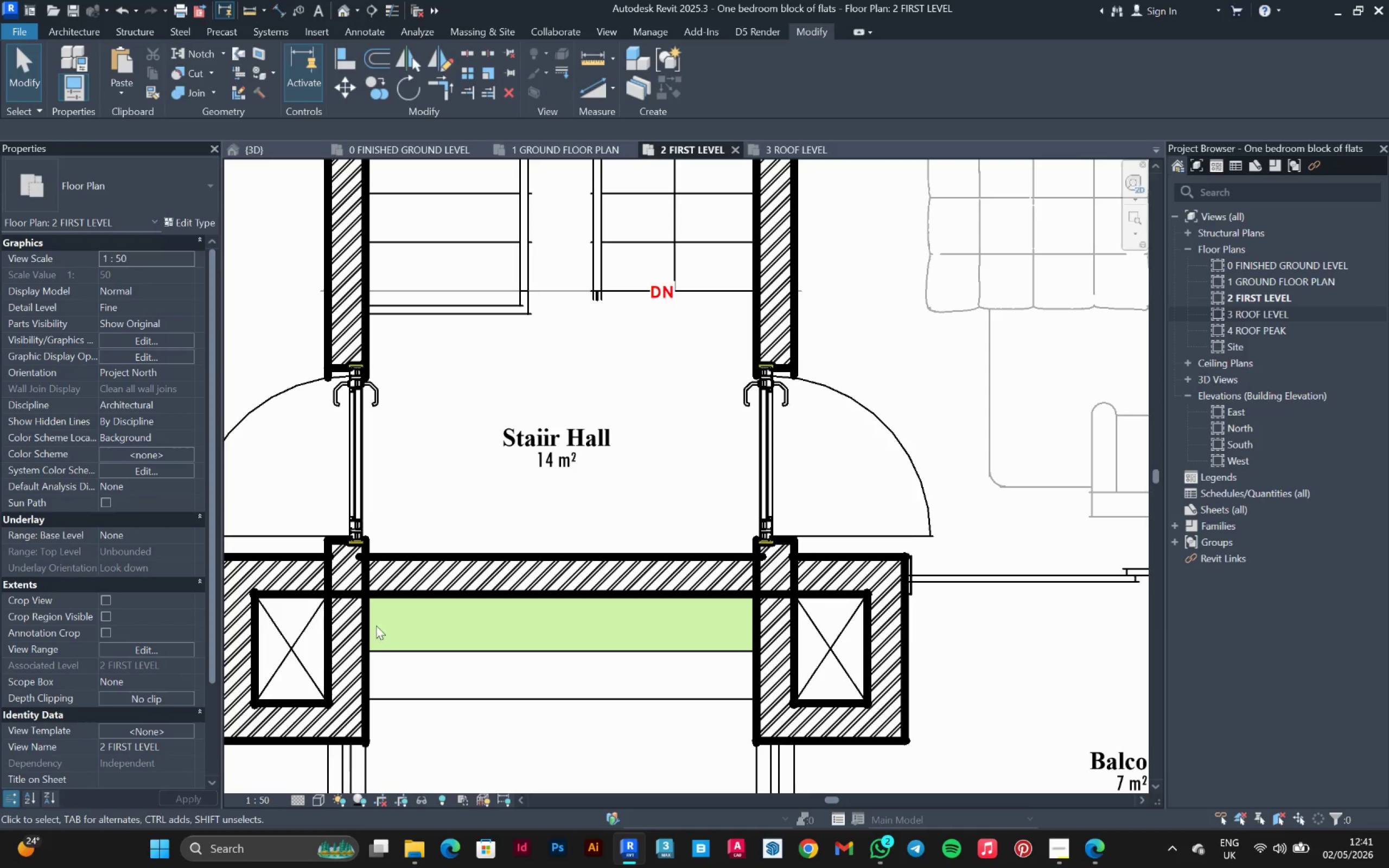 
left_click_drag(start_coordinate=[367, 628], to_coordinate=[270, 146])
 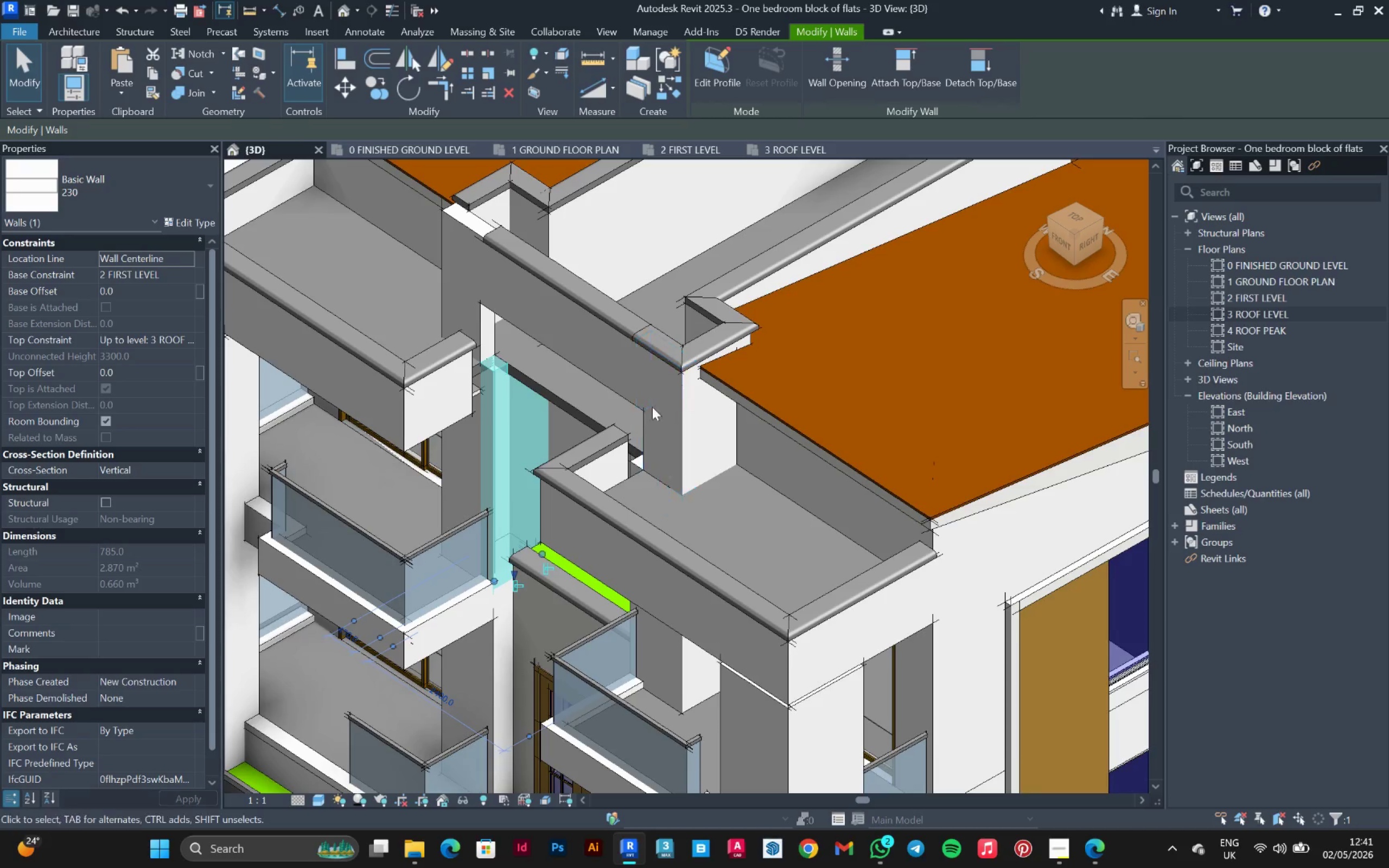 
left_click([270, 146])
 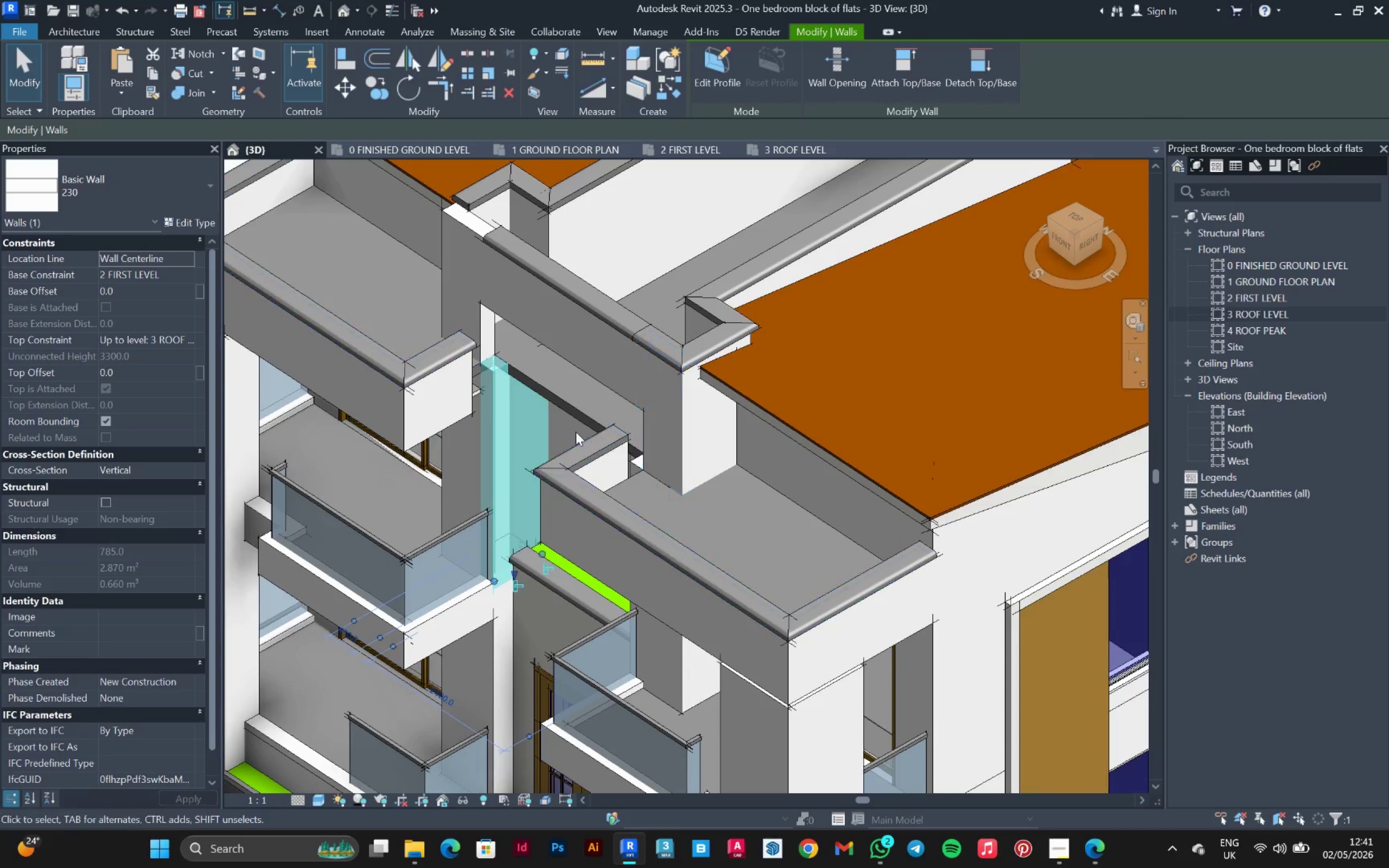 
hold_key(key=ShiftLeft, duration=0.8)
 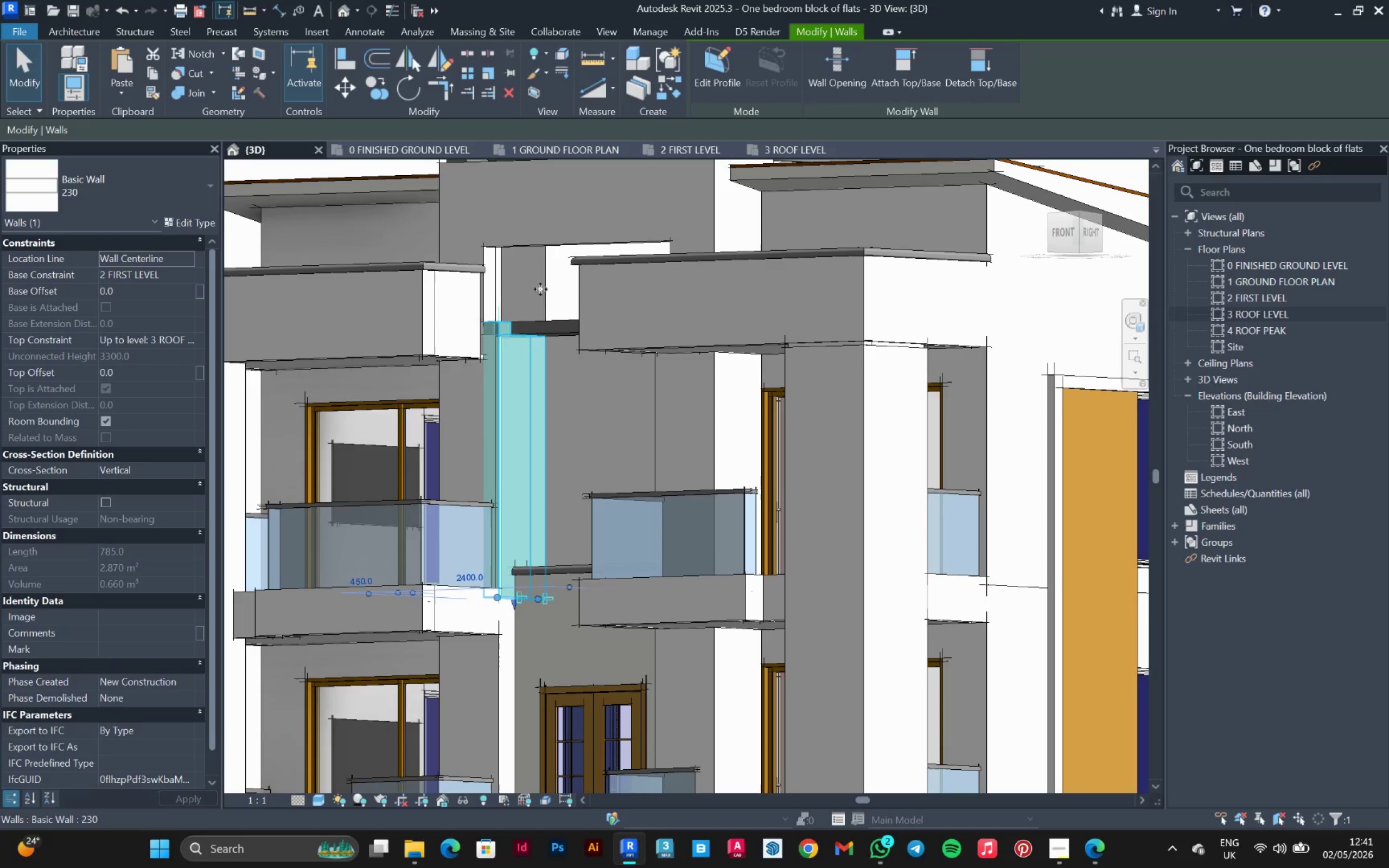 
hold_key(key=ControlLeft, duration=0.62)
 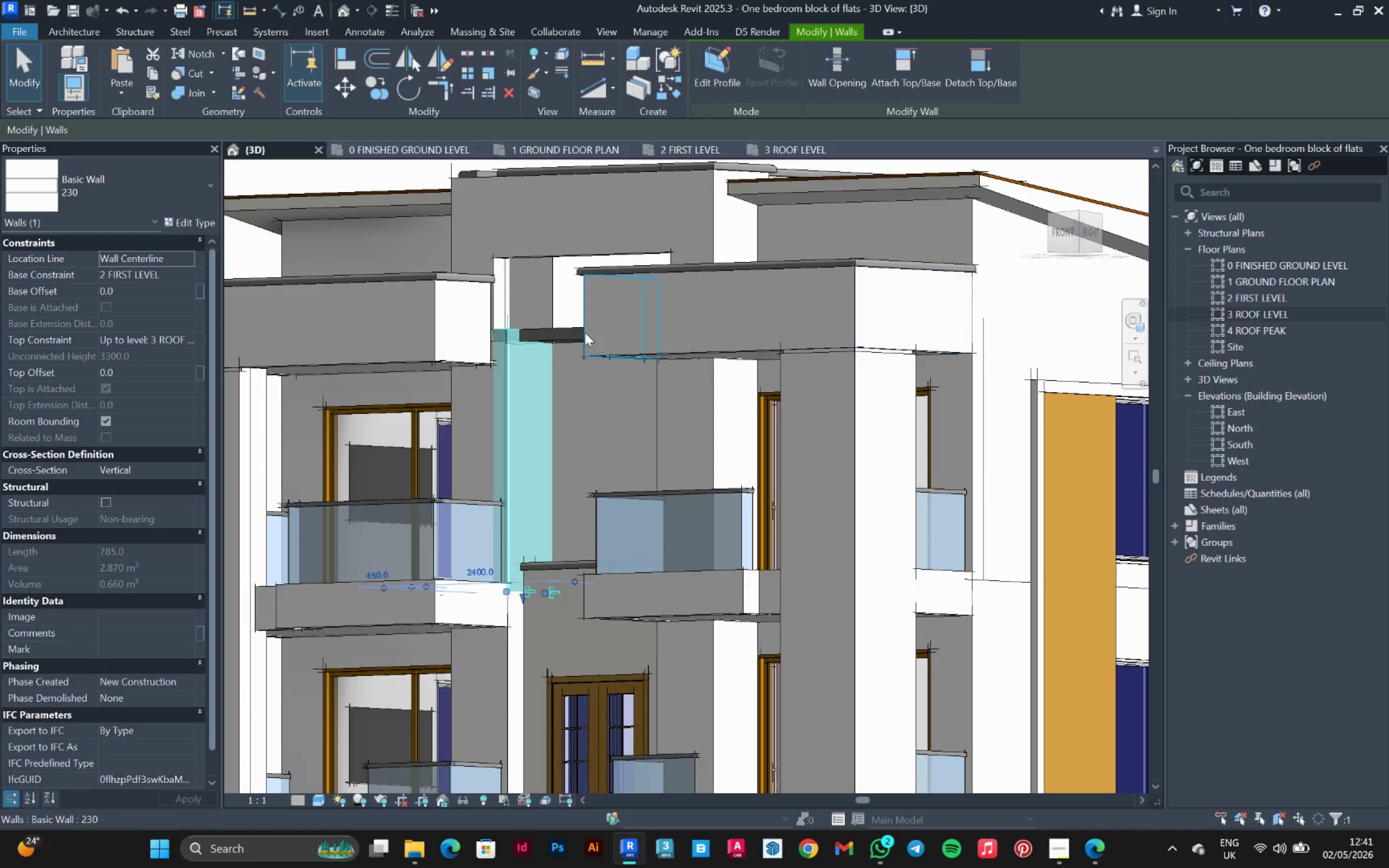 
hold_key(key=ShiftLeft, duration=0.72)
 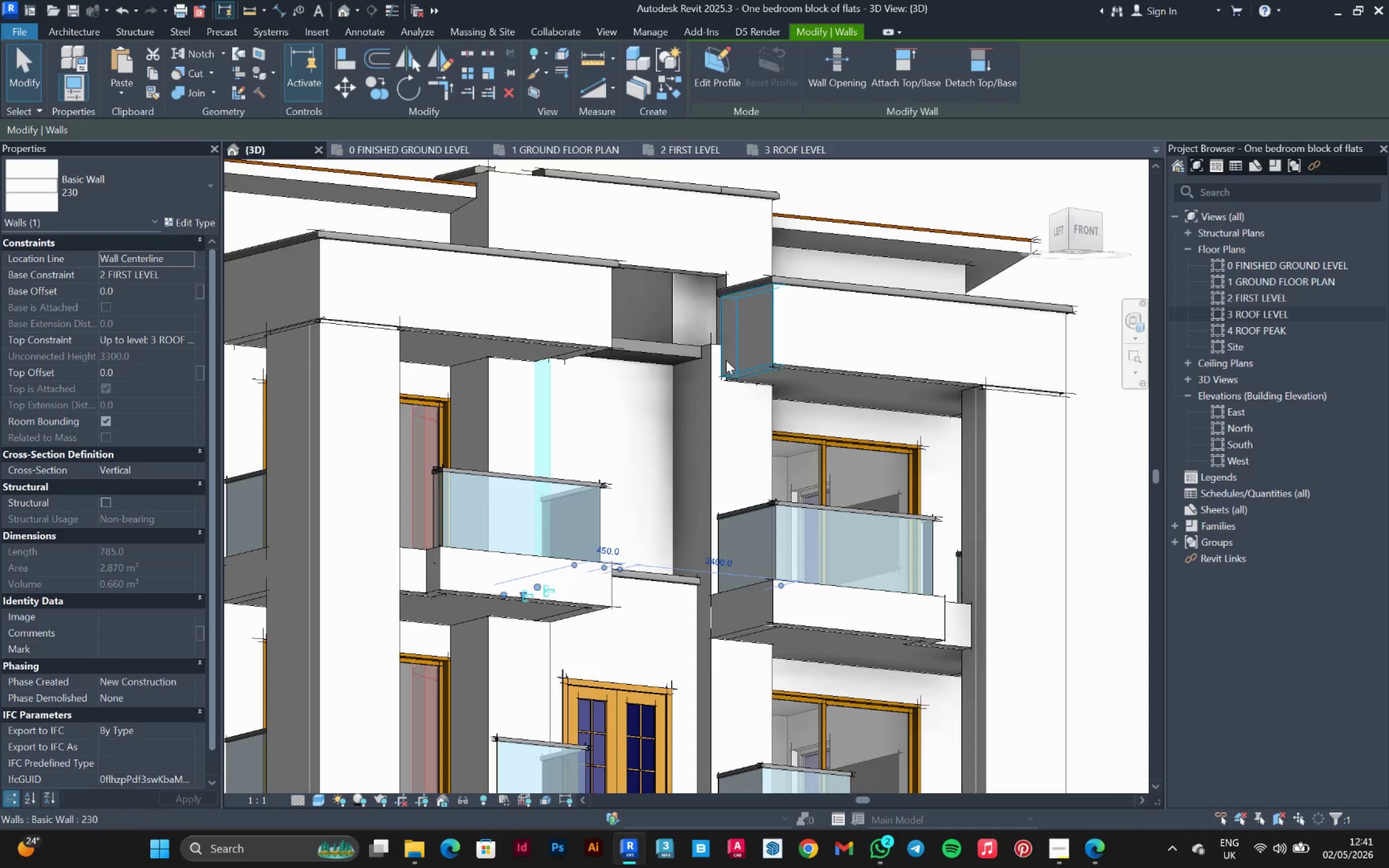 
hold_key(key=ControlLeft, duration=1.5)
left_click([706, 380])
 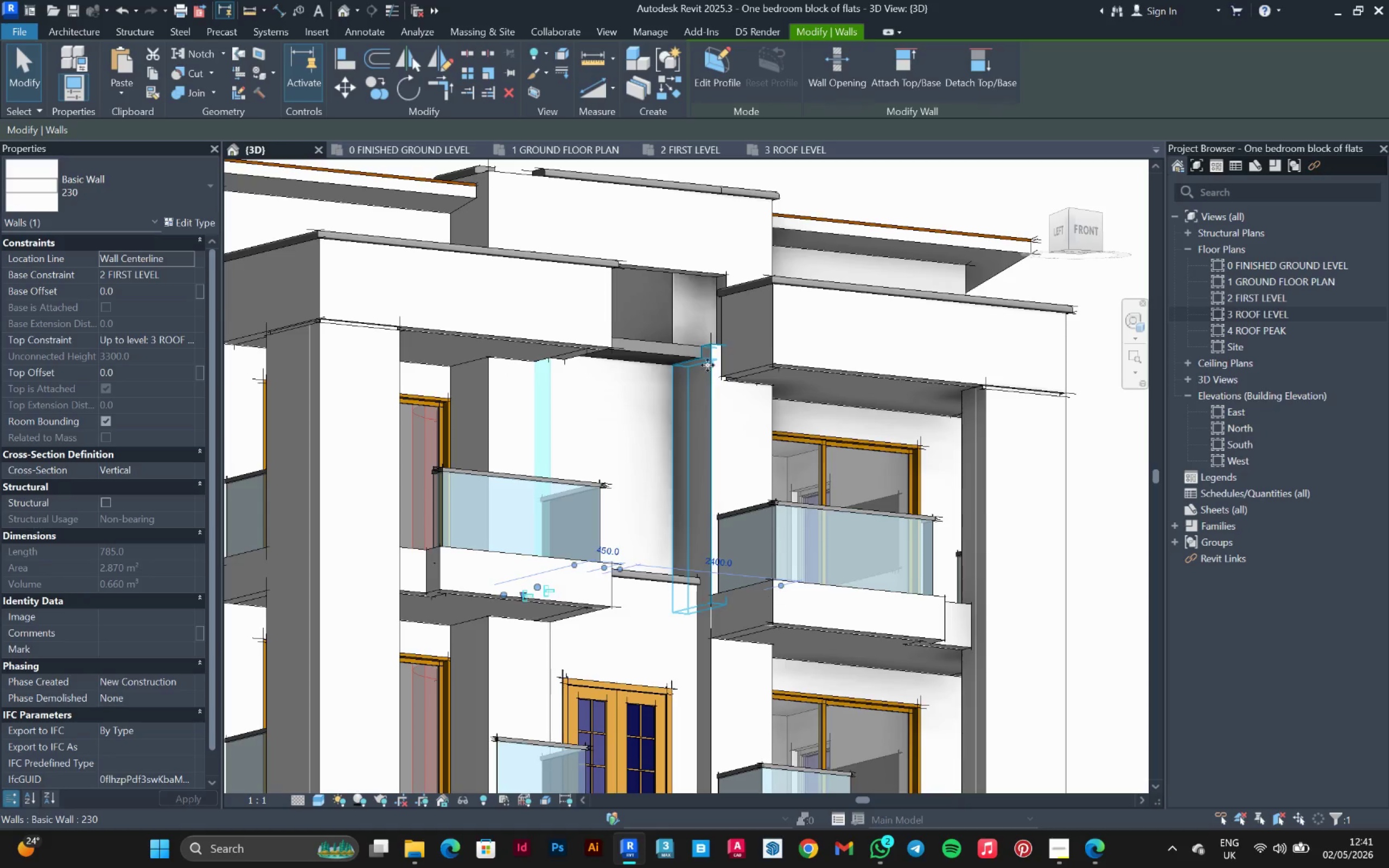 
left_click([872, 93])
 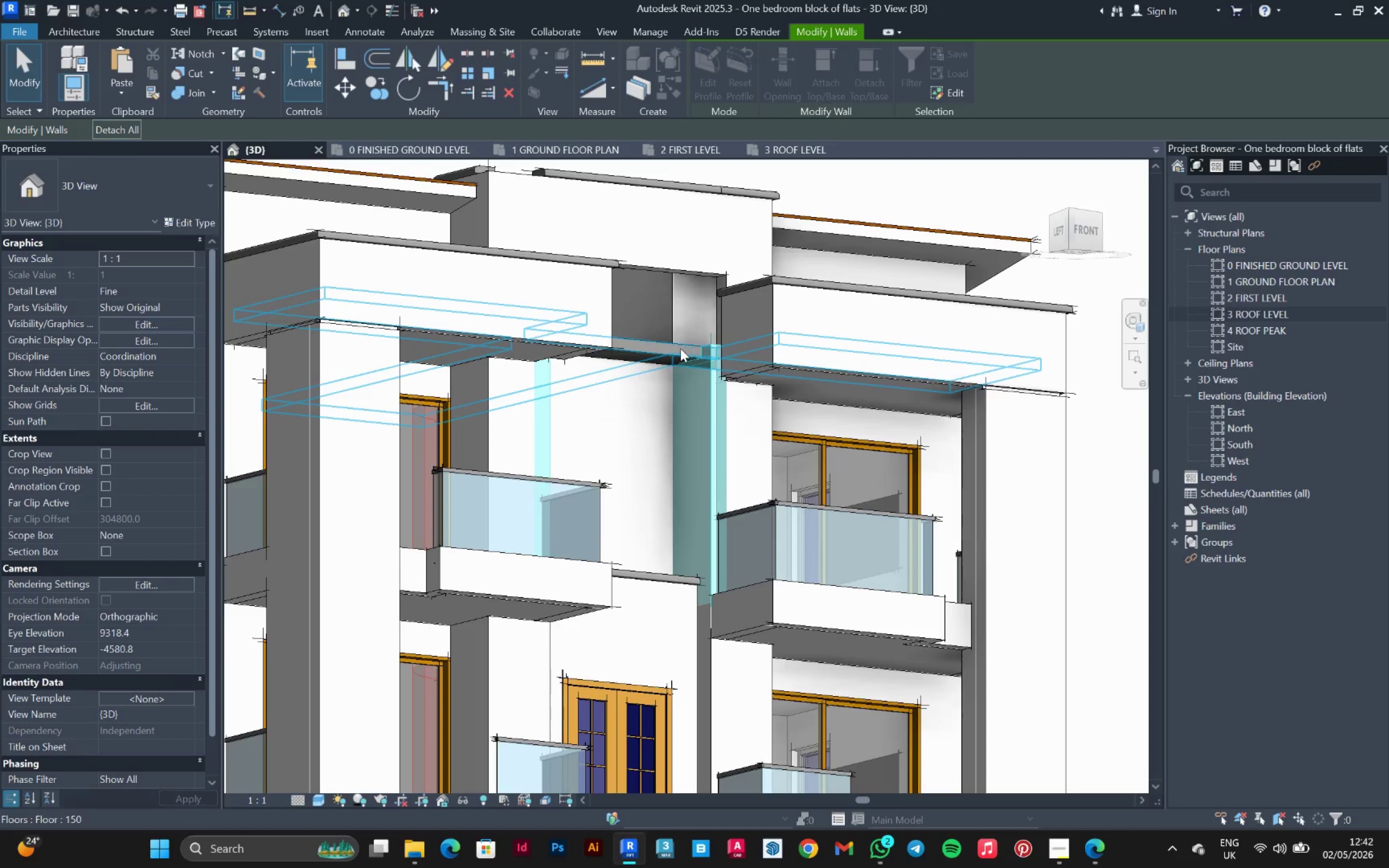 
left_click([679, 350])
 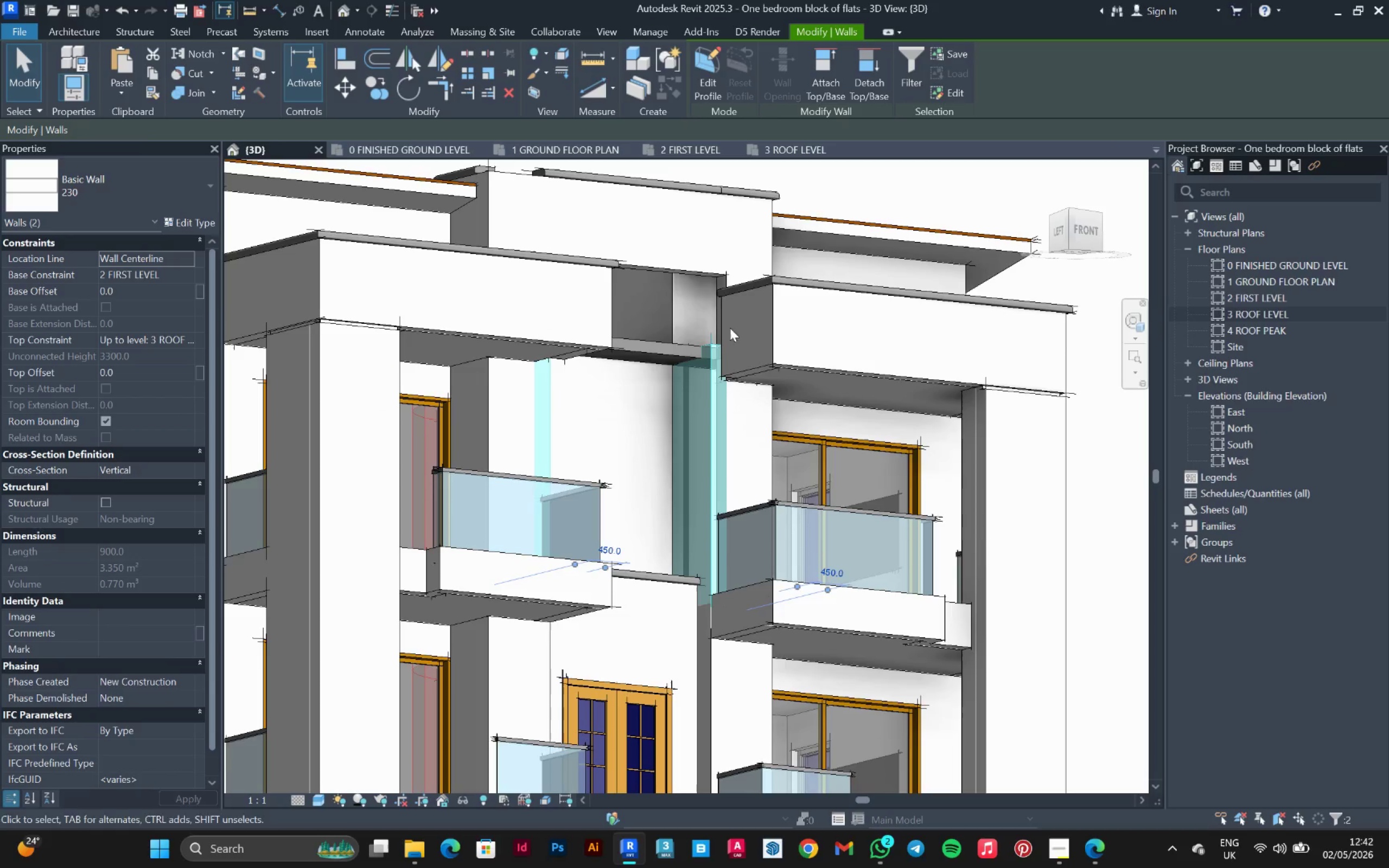 
key(Escape)
 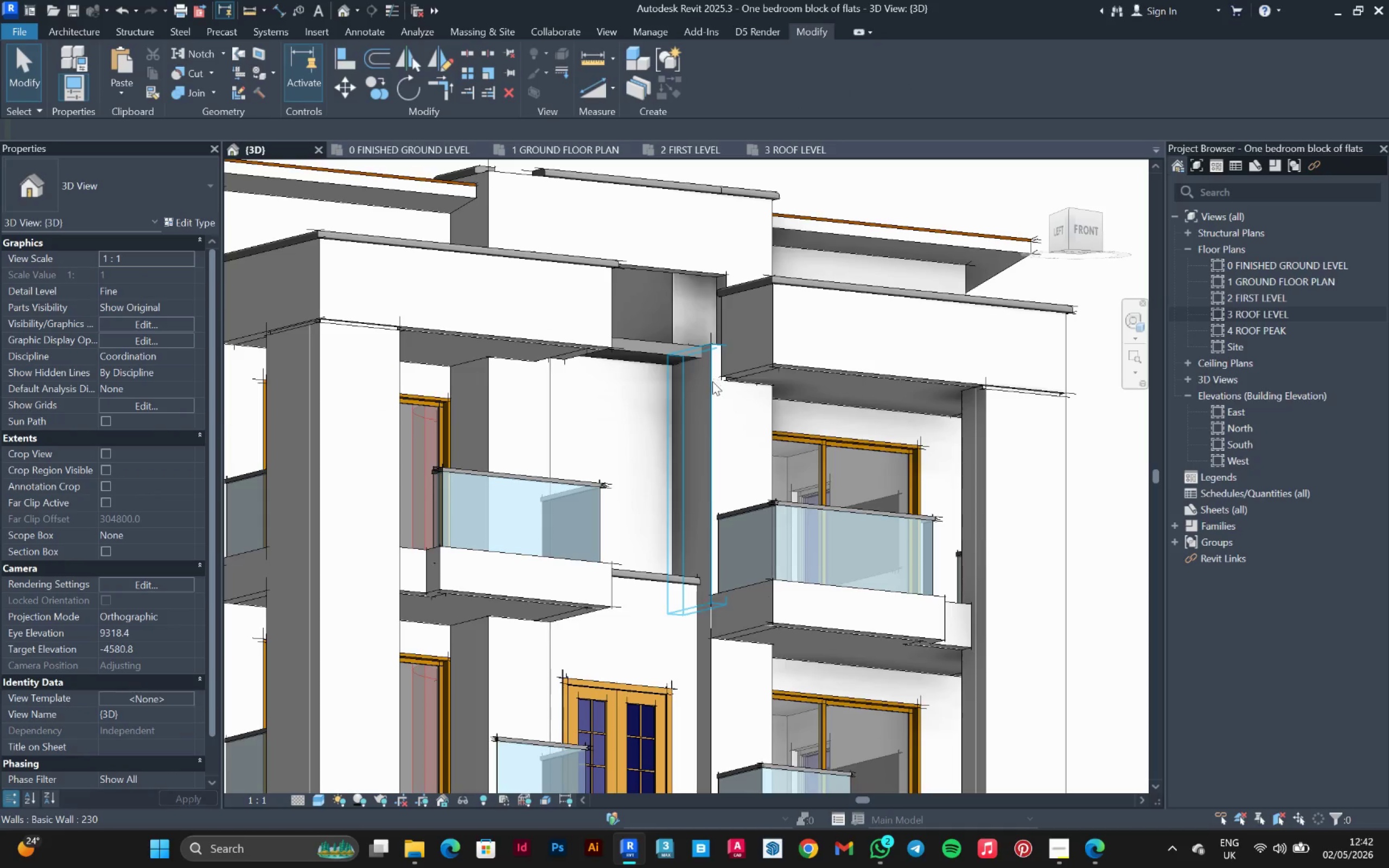 
left_click([712, 381])
 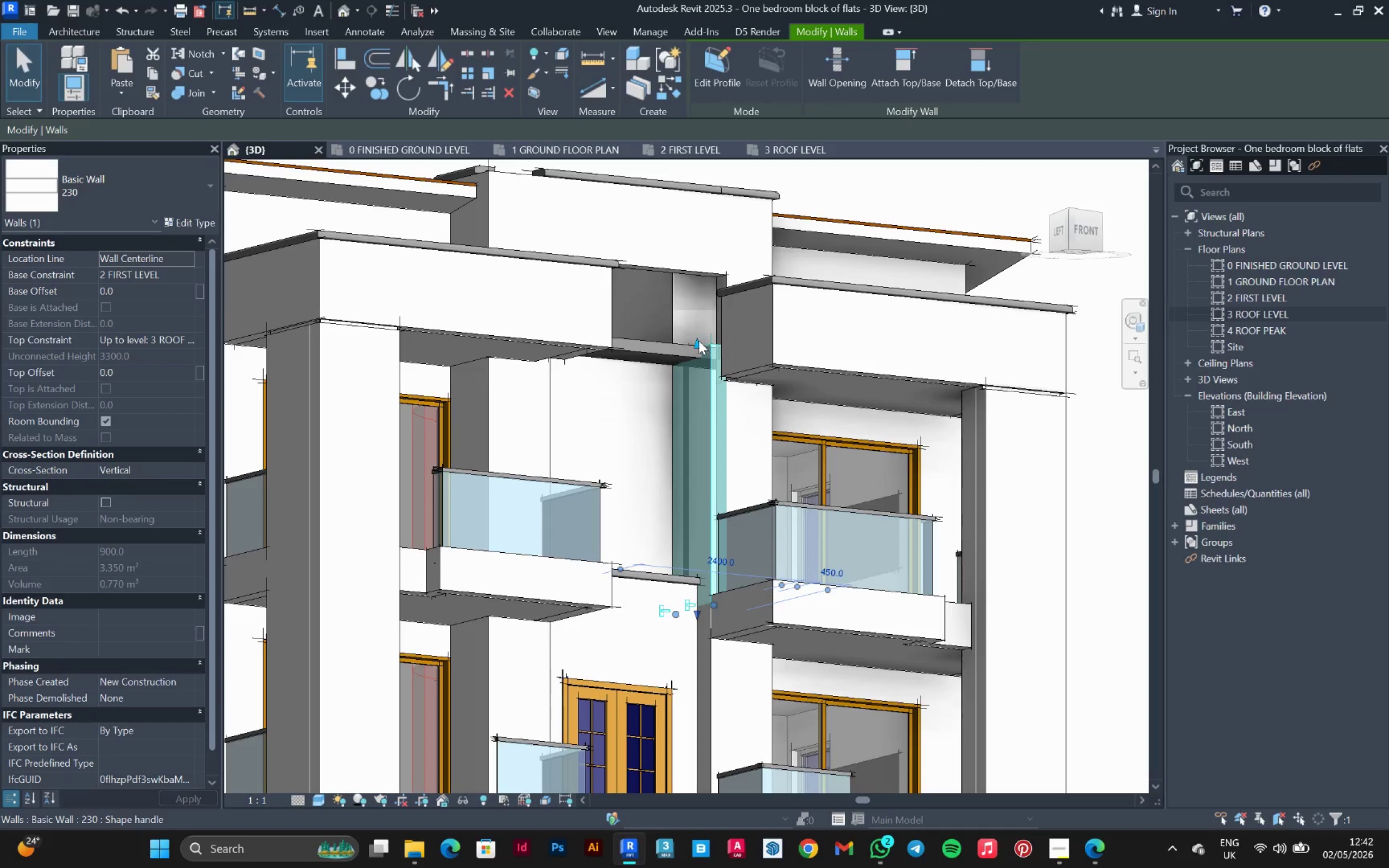 
left_click_drag(start_coordinate=[699, 341], to_coordinate=[706, 274])
 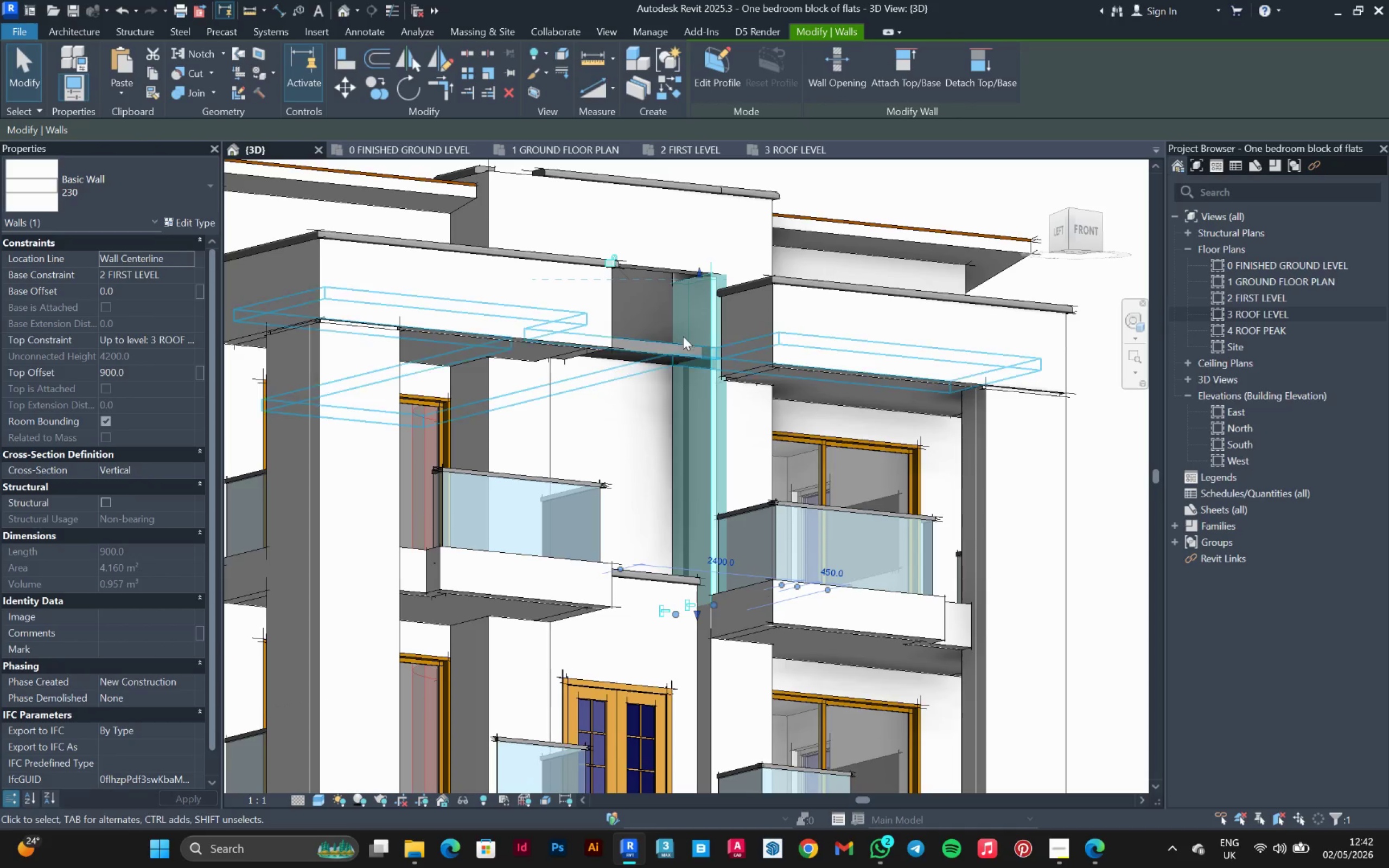 
hold_key(key=ShiftLeft, duration=1.0)
 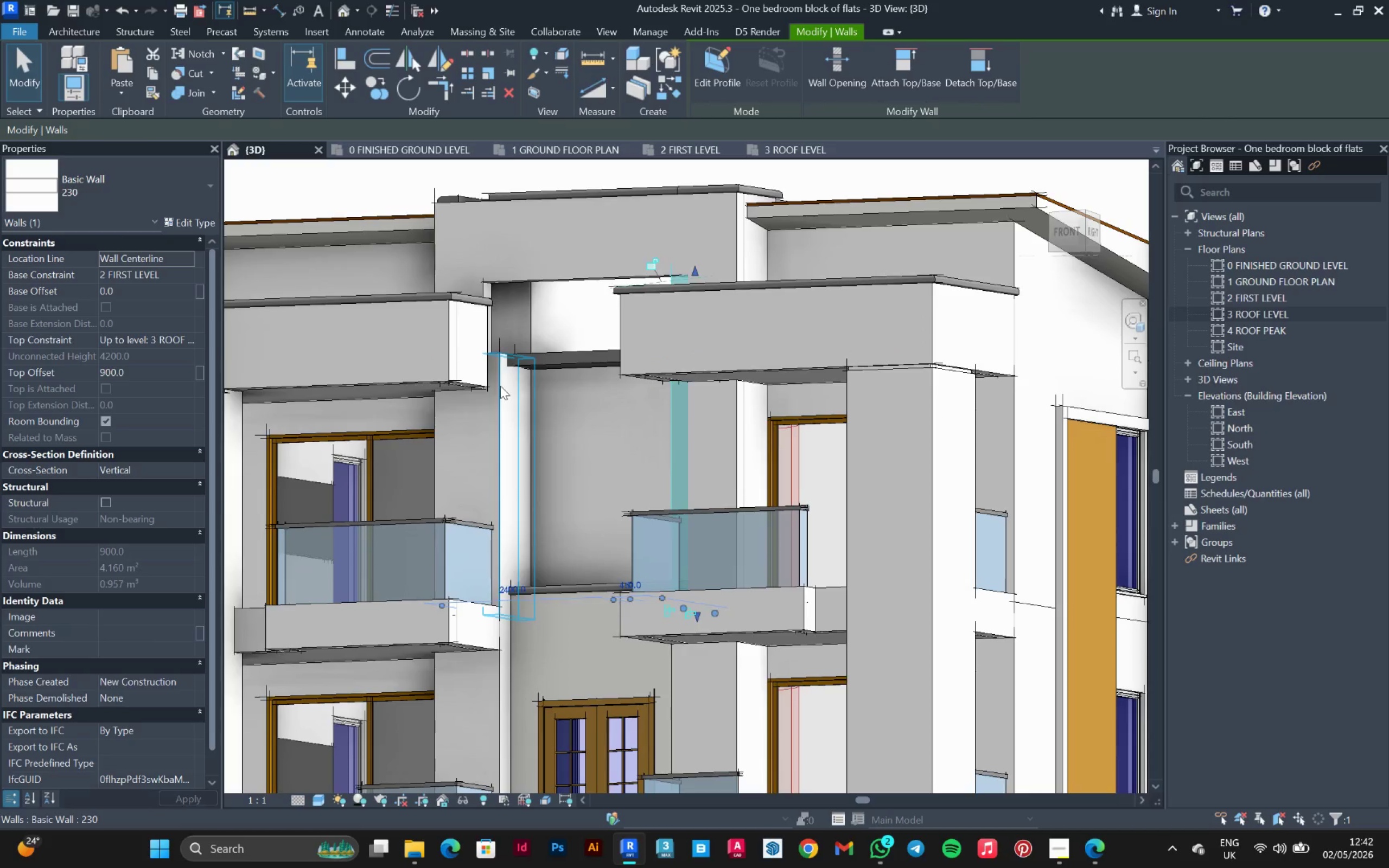 
hold_key(key=ShiftLeft, duration=6.41)
left_click([500, 386])
 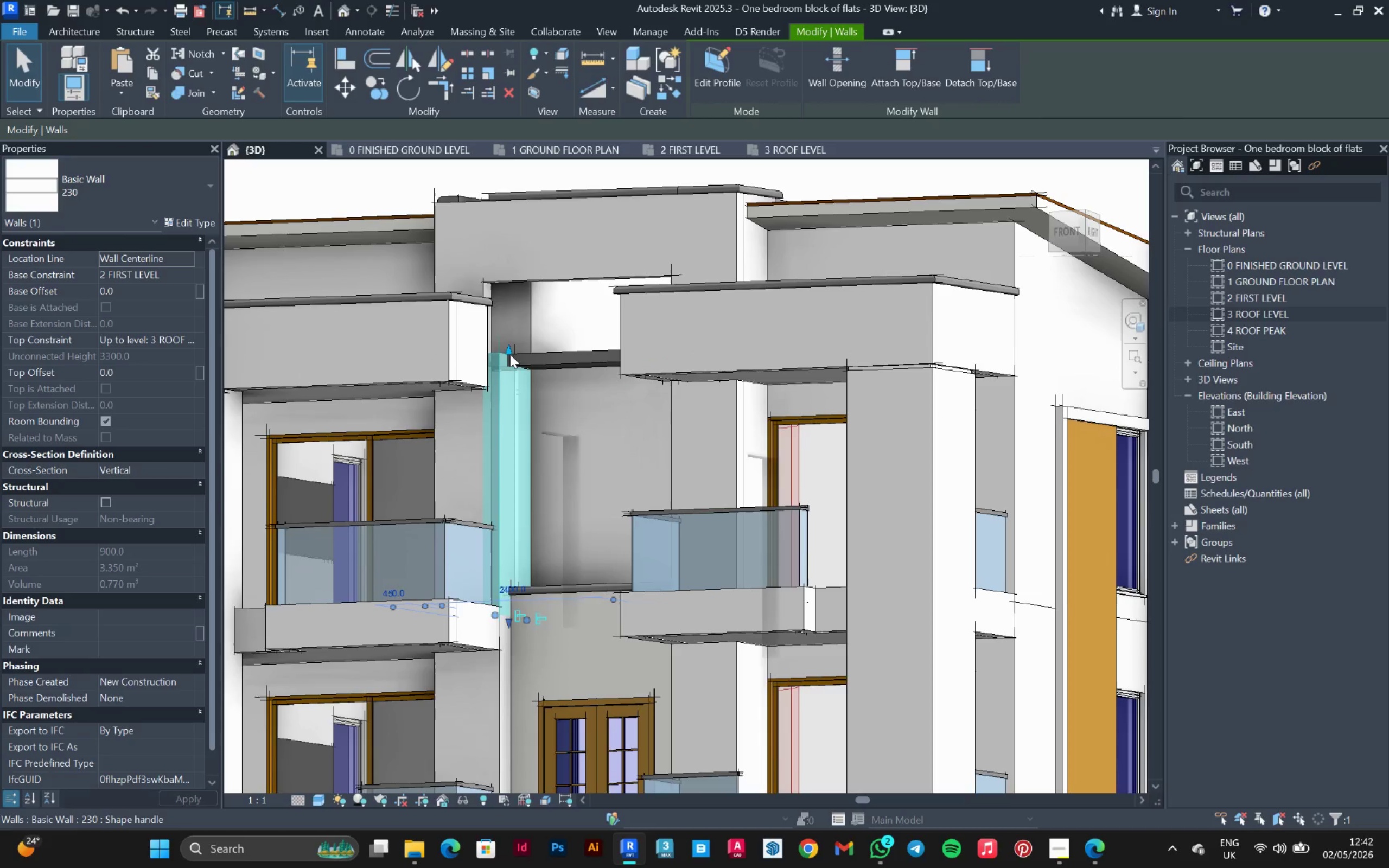 
left_click_drag(start_coordinate=[511, 352], to_coordinate=[514, 288])
 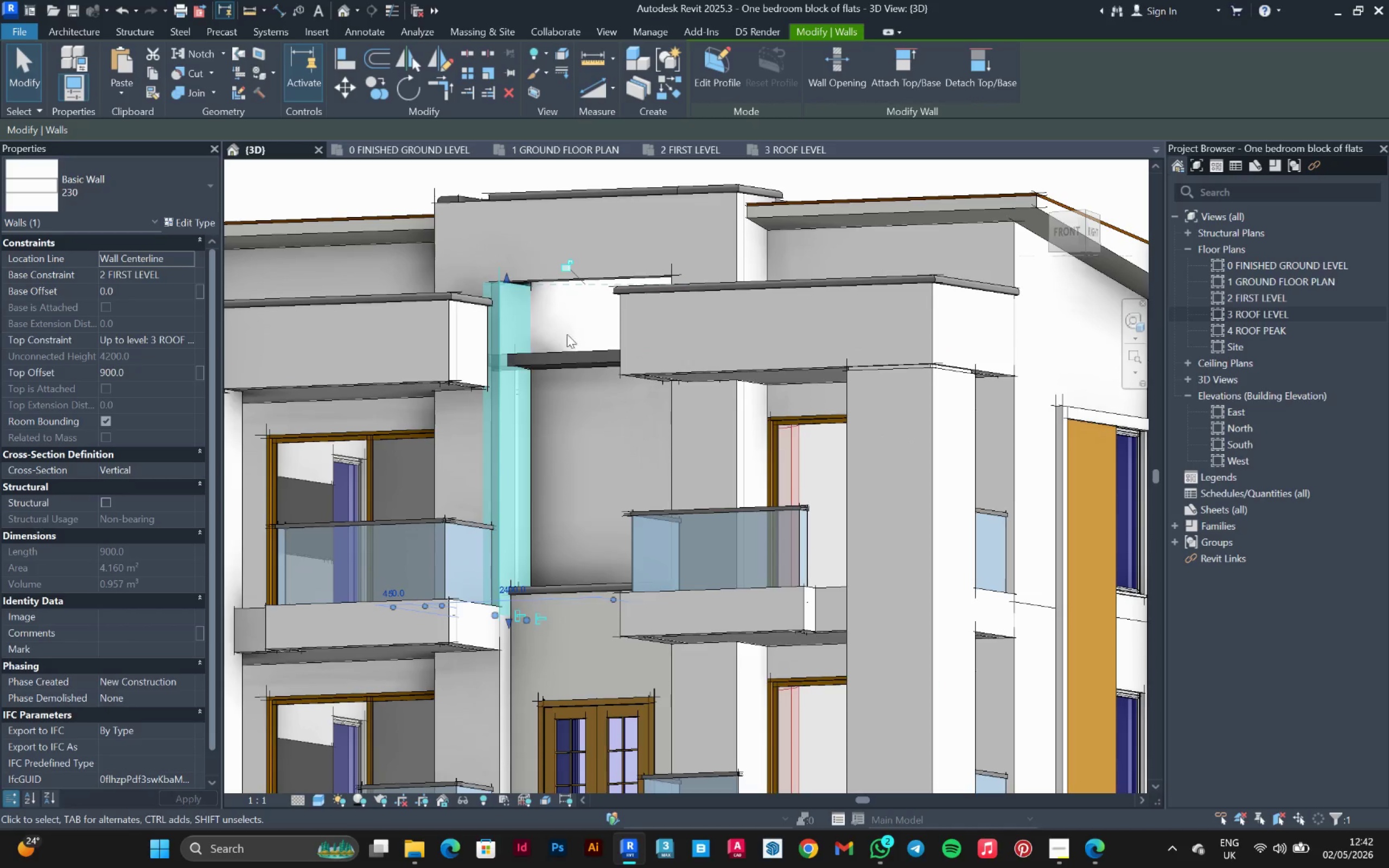 
scroll: coordinate [510, 285], scroll_direction: up, amount: 10.0
 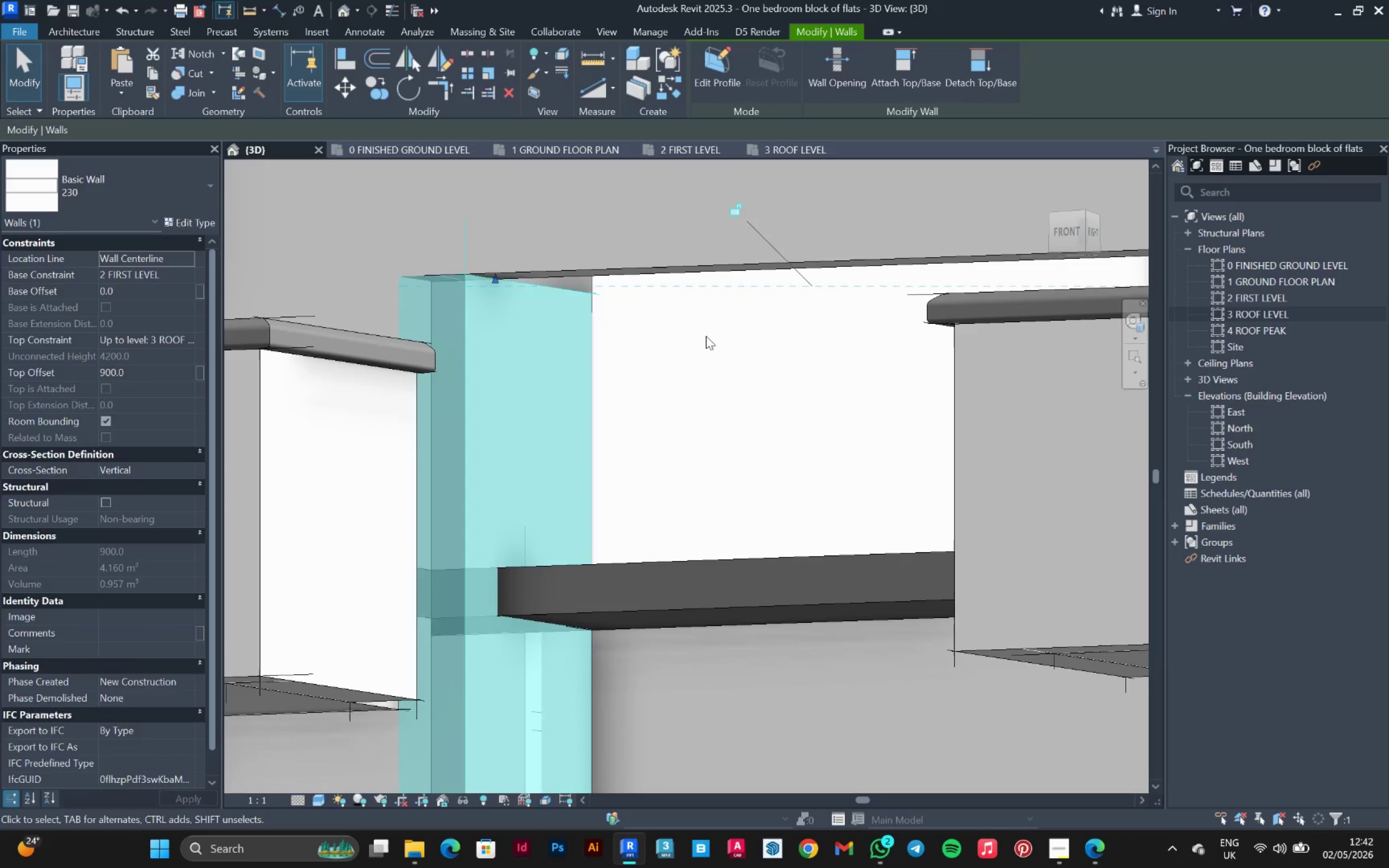 
left_click([706, 336])
 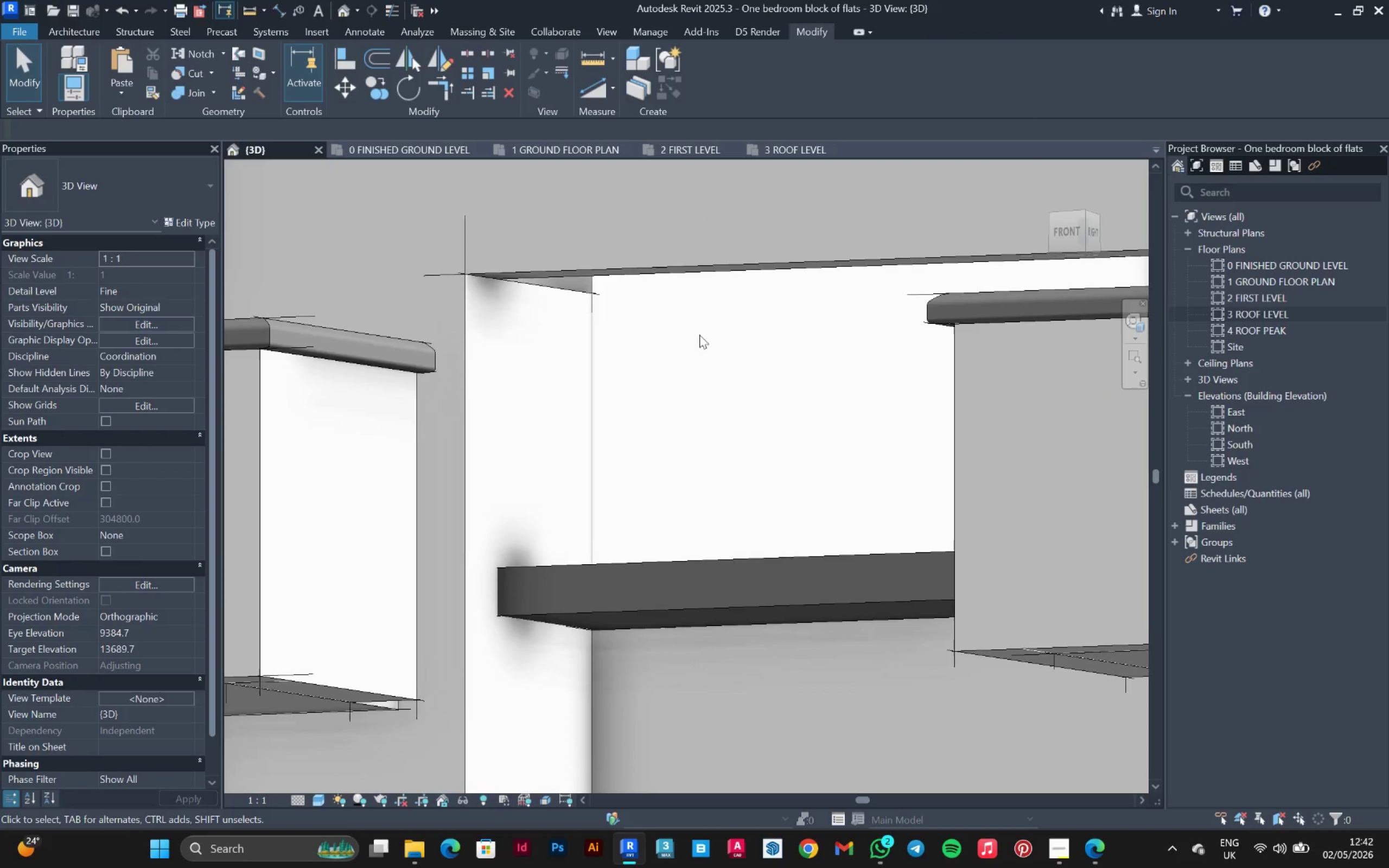 
hold_key(key=ShiftLeft, duration=1.09)
 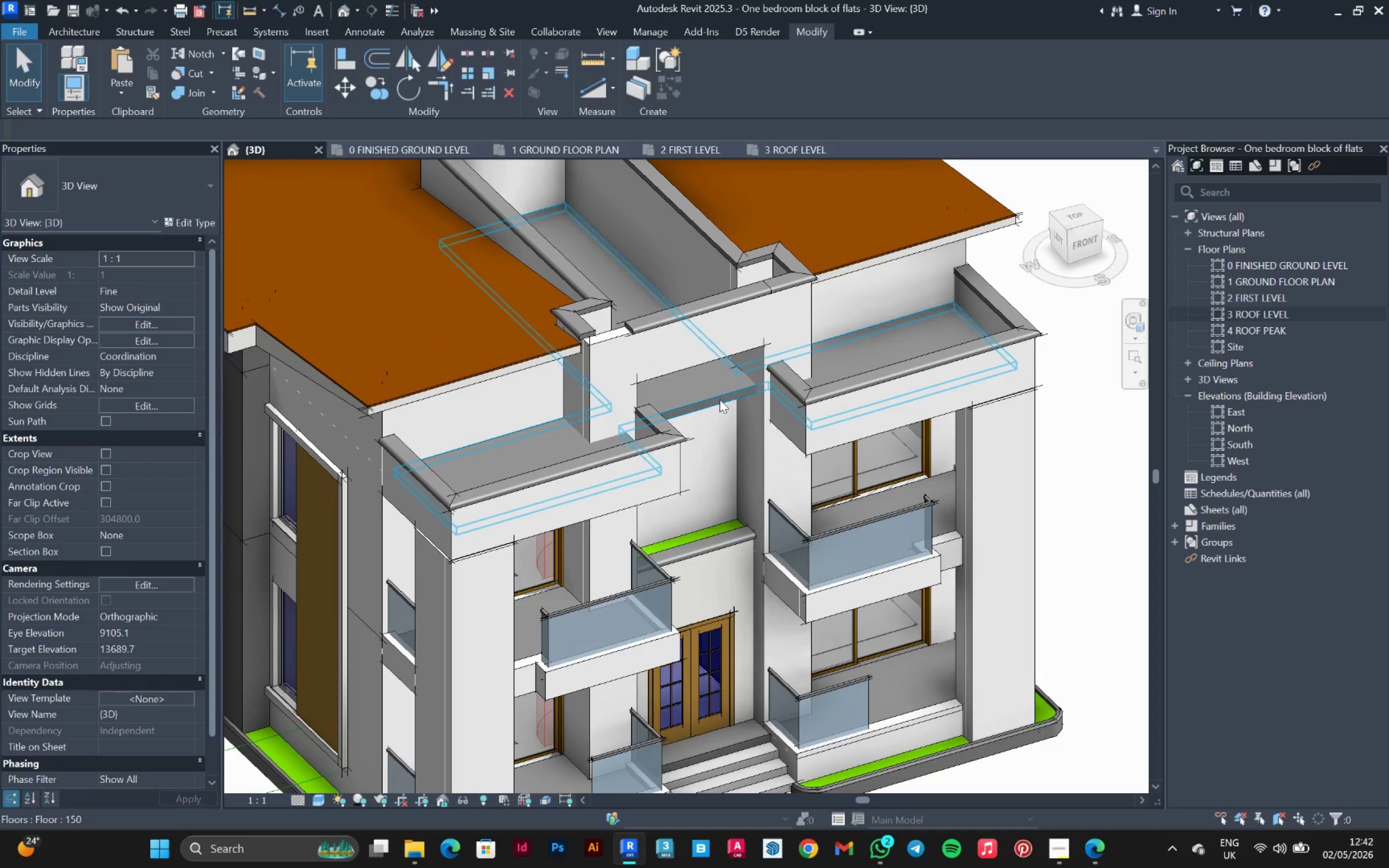 
scroll: coordinate [632, 313], scroll_direction: down, amount: 12.0
 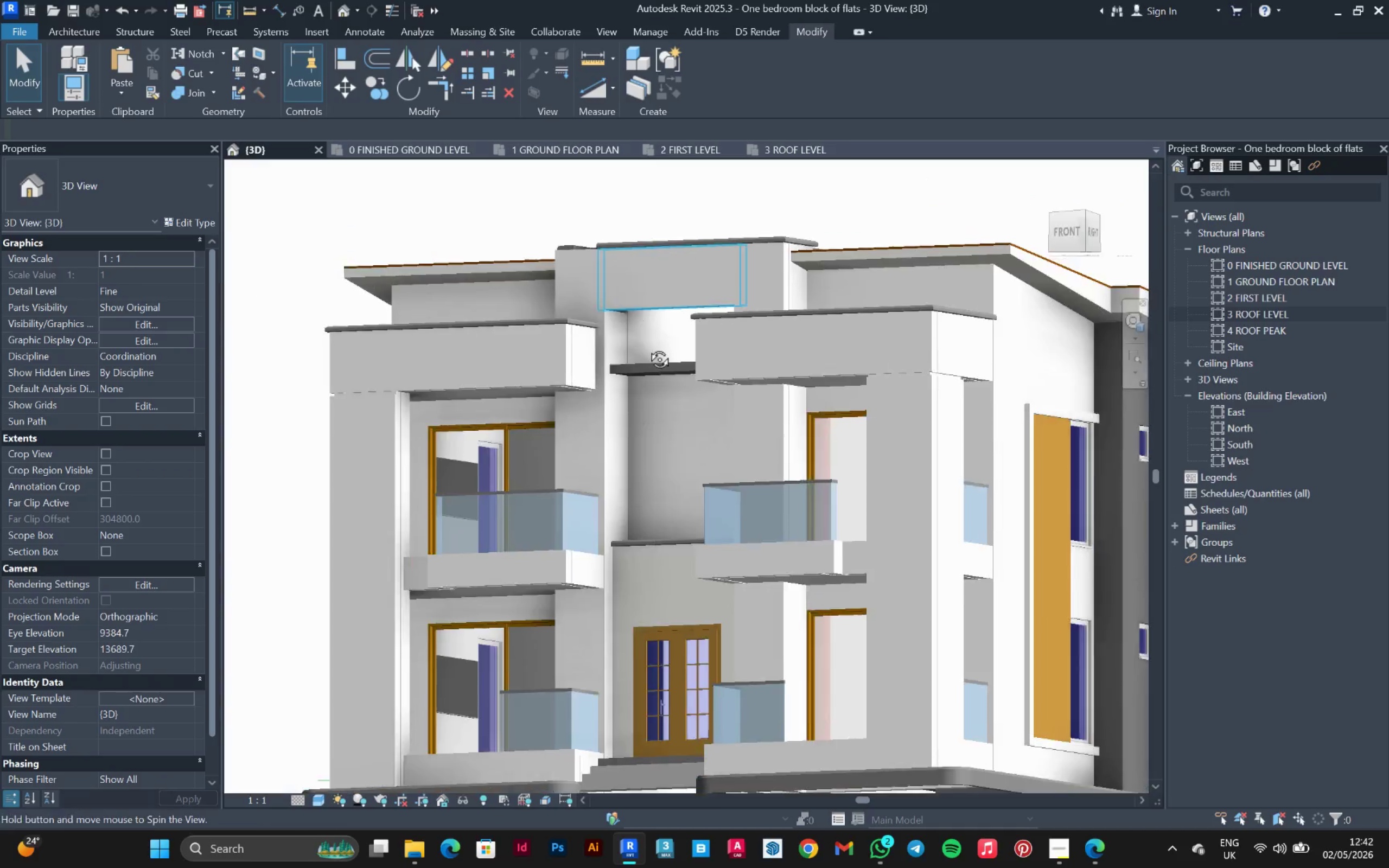 
left_click([718, 399])
 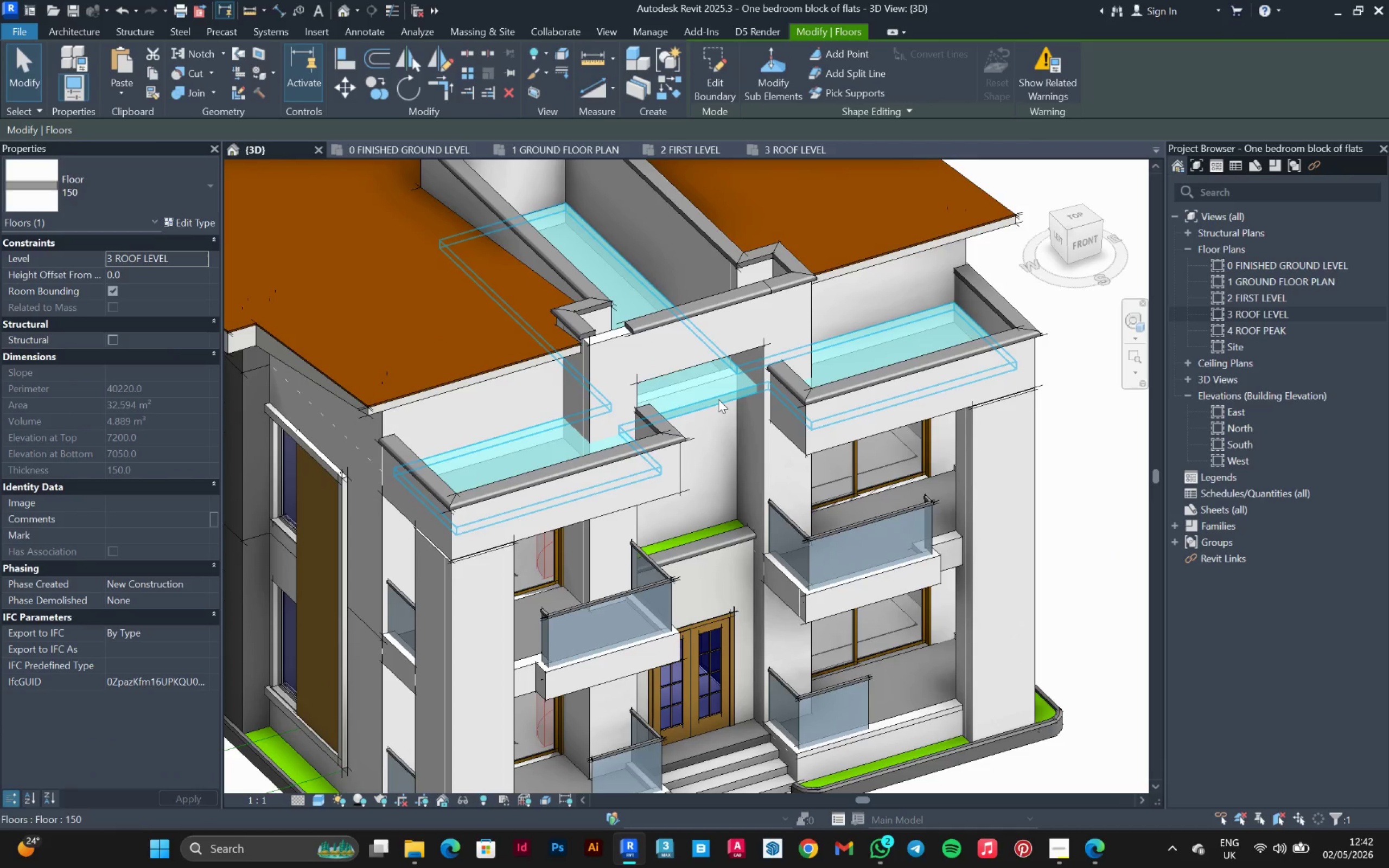 
double_click([718, 399])
 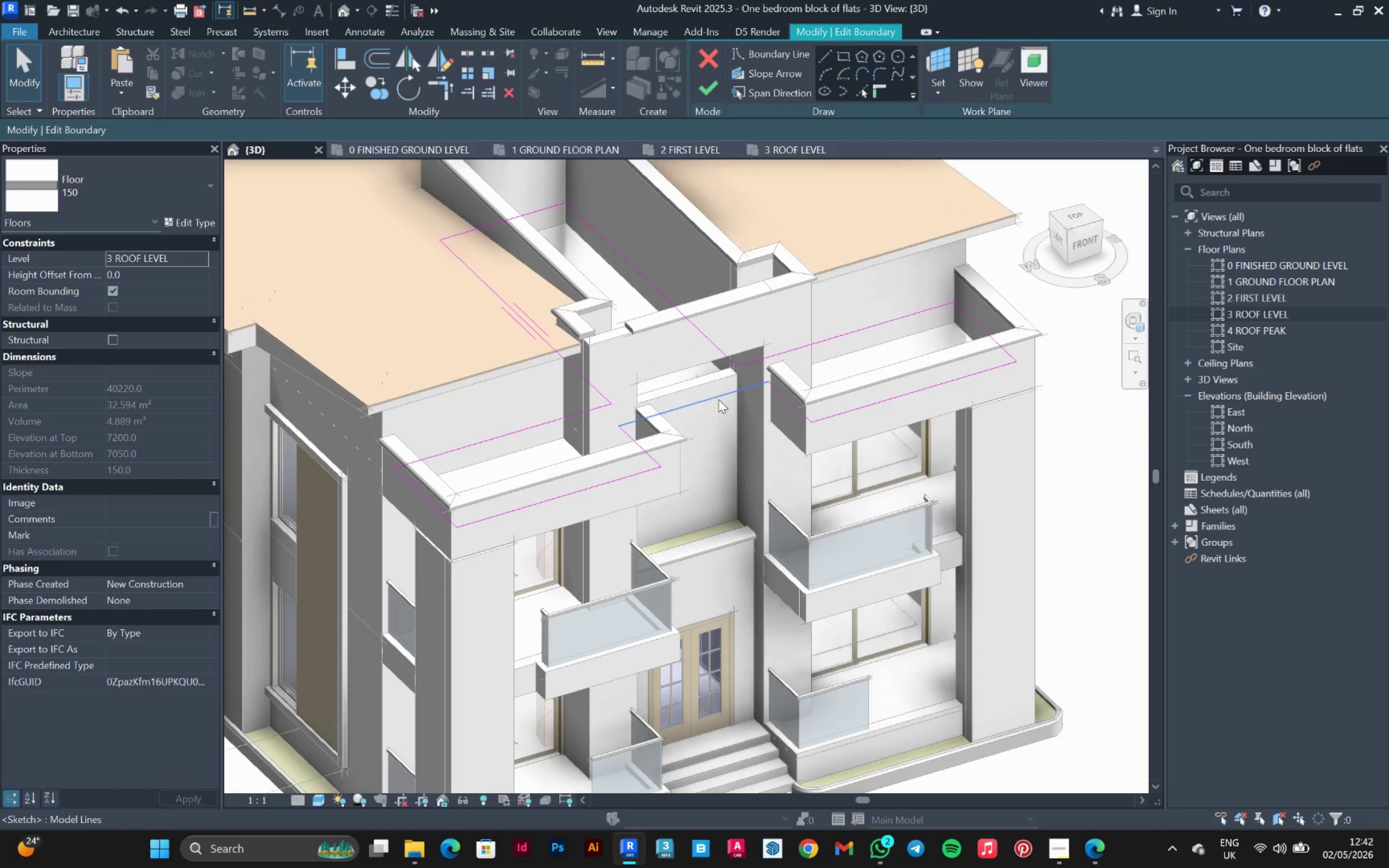 
hold_key(key=ShiftLeft, duration=1.5)
 